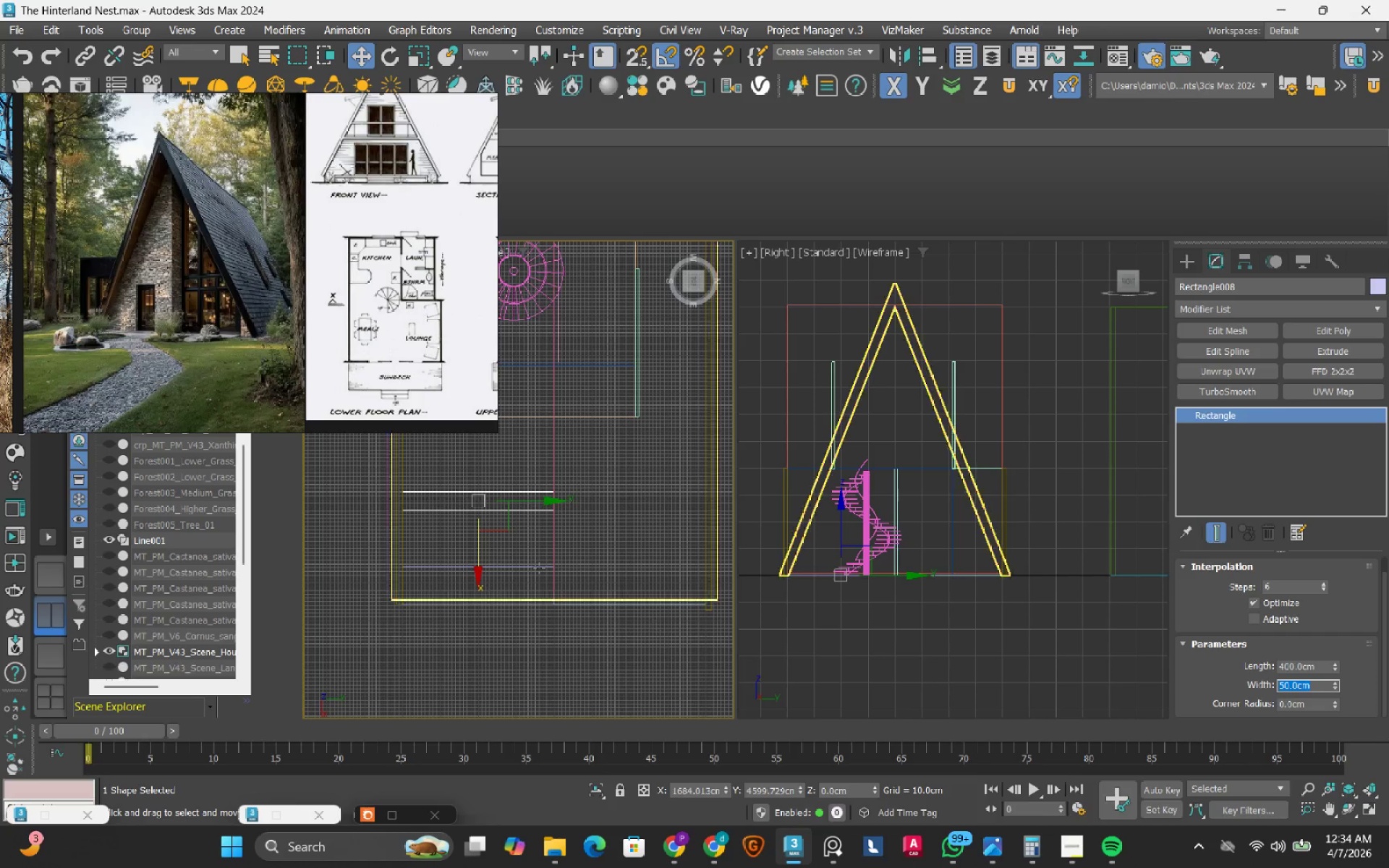 
scroll: coordinate [498, 545], scroll_direction: up, amount: 3.0
 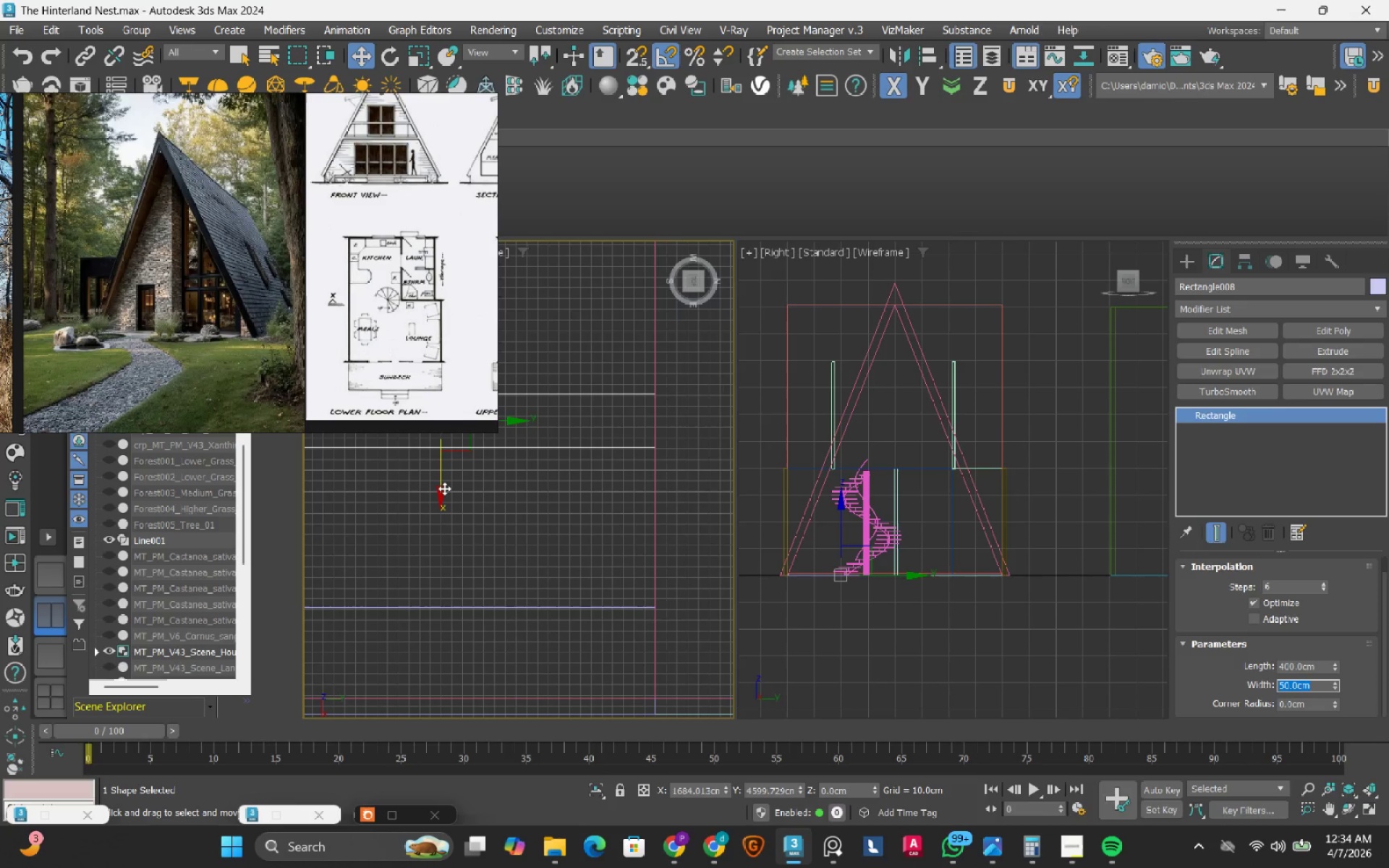 
left_click_drag(start_coordinate=[444, 488], to_coordinate=[455, 546])
 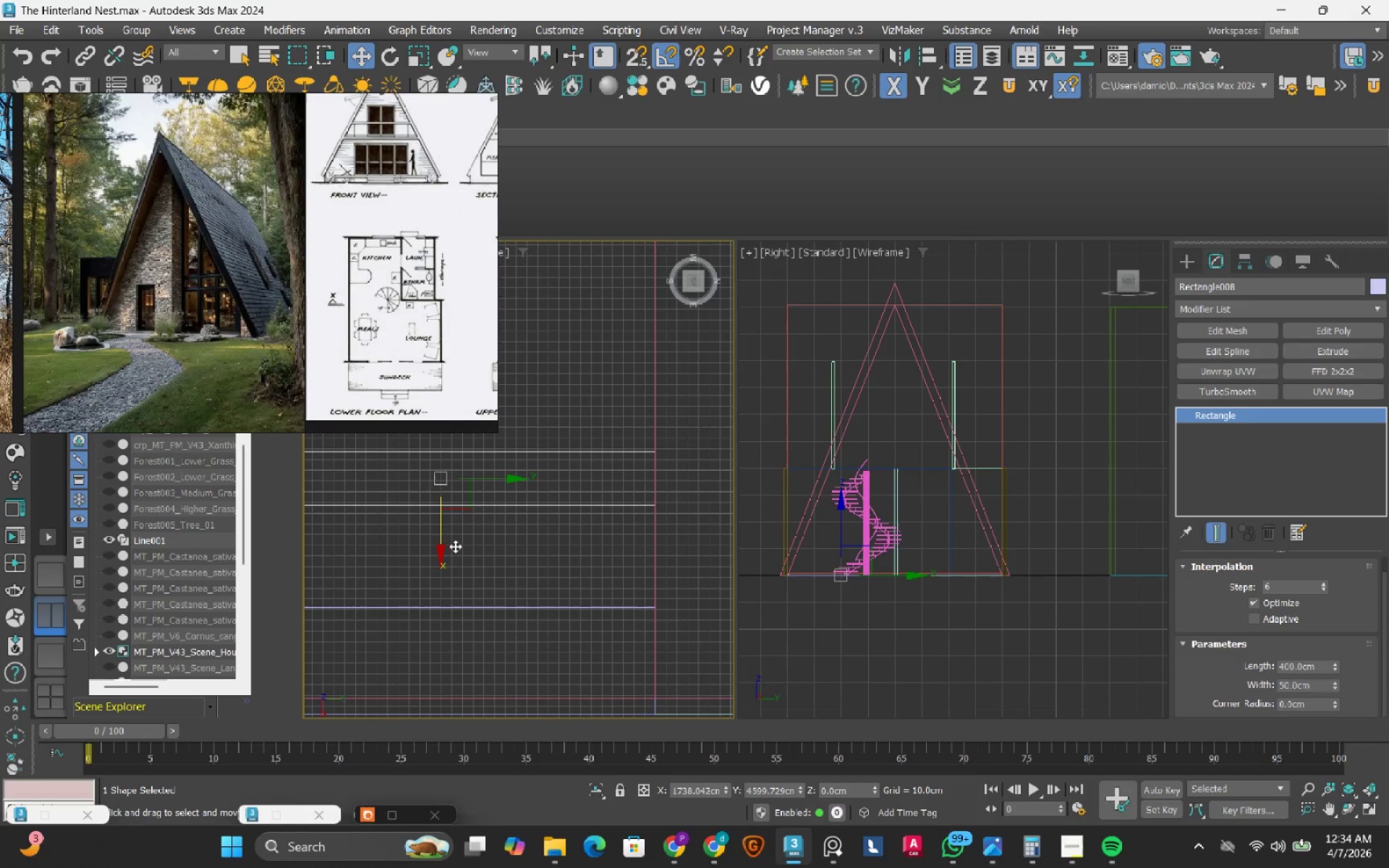 
key(S)
 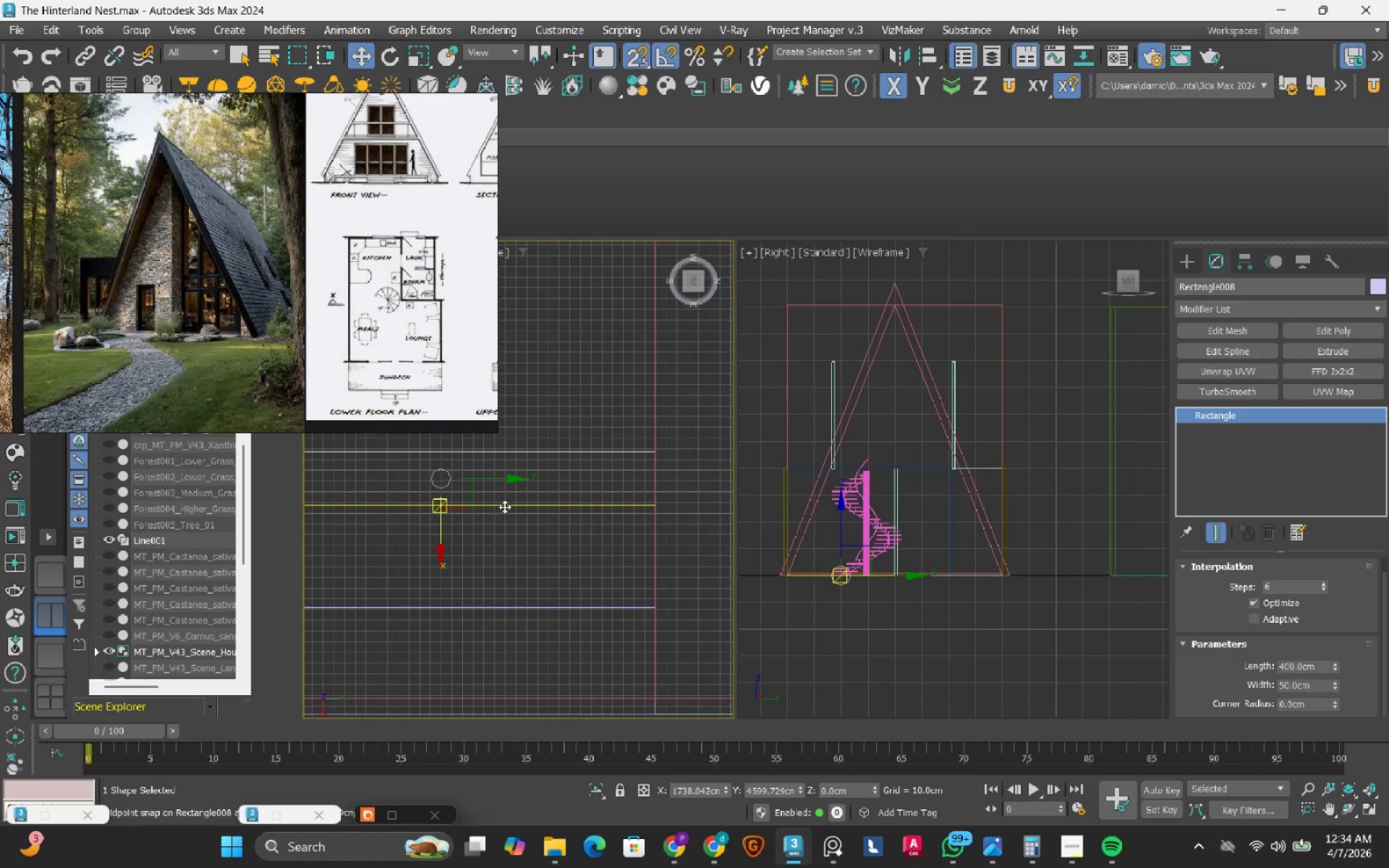 
left_click_drag(start_coordinate=[504, 506], to_coordinate=[481, 610])
 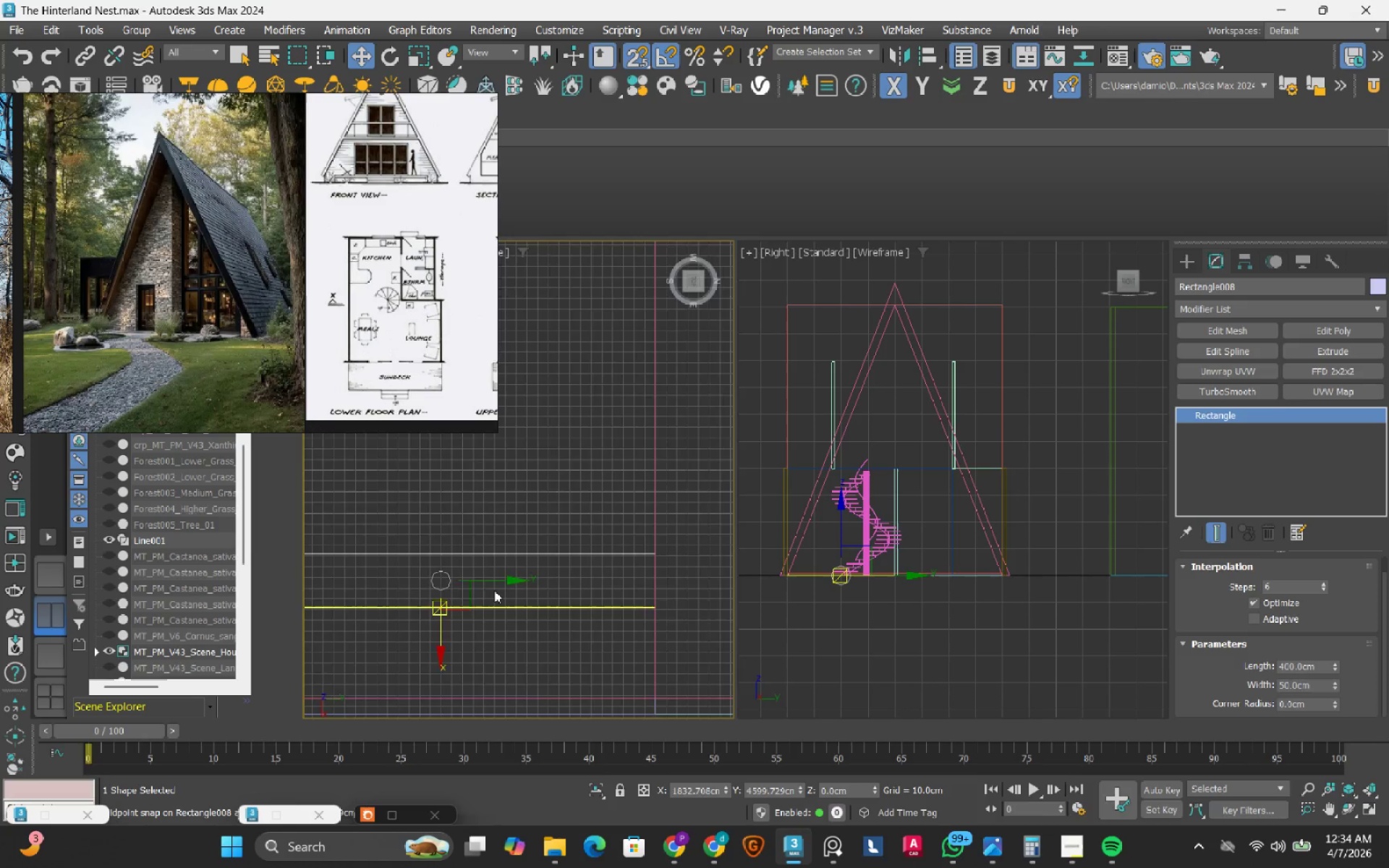 
key(S)
 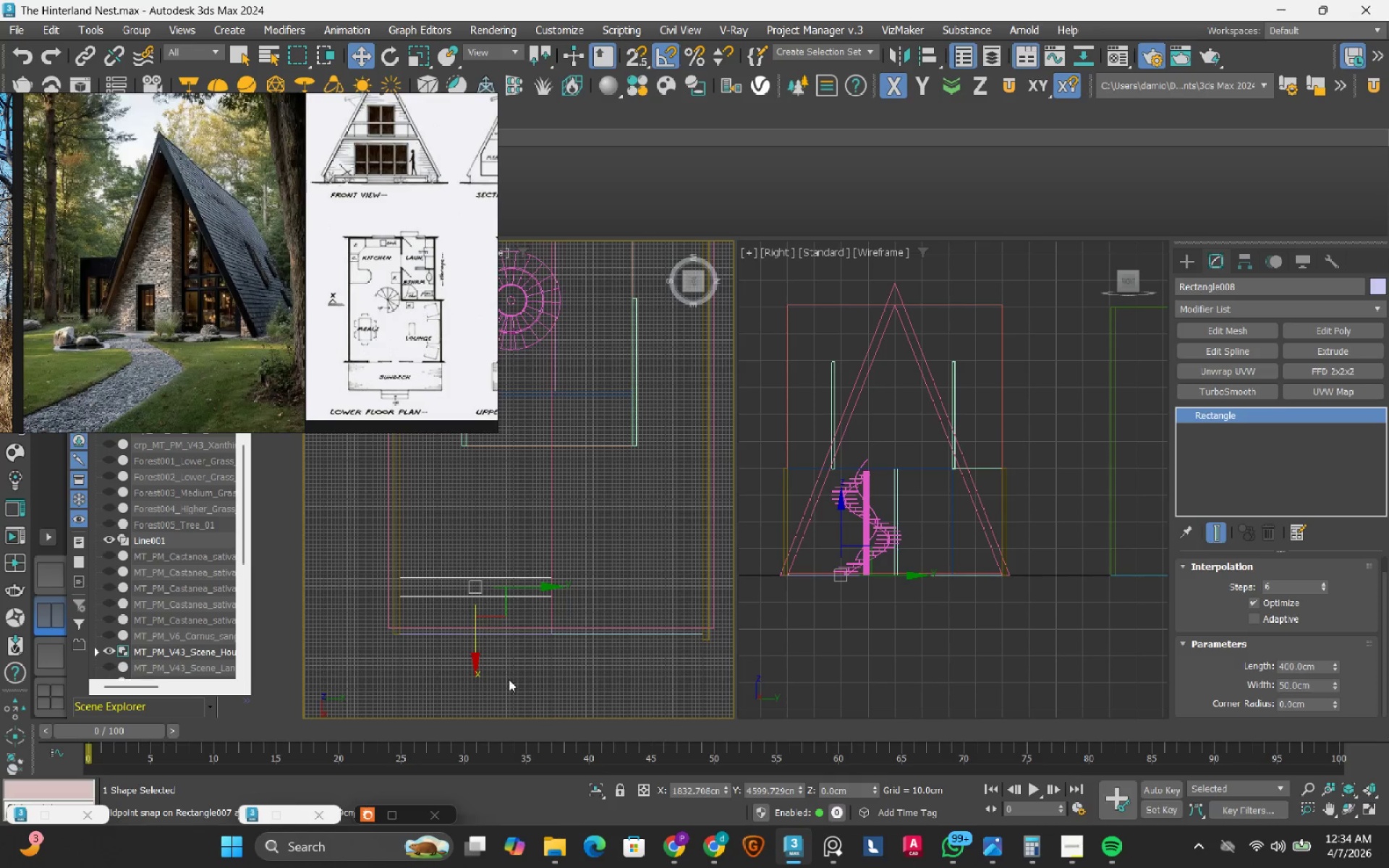 
scroll: coordinate [494, 590], scroll_direction: down, amount: 2.0
 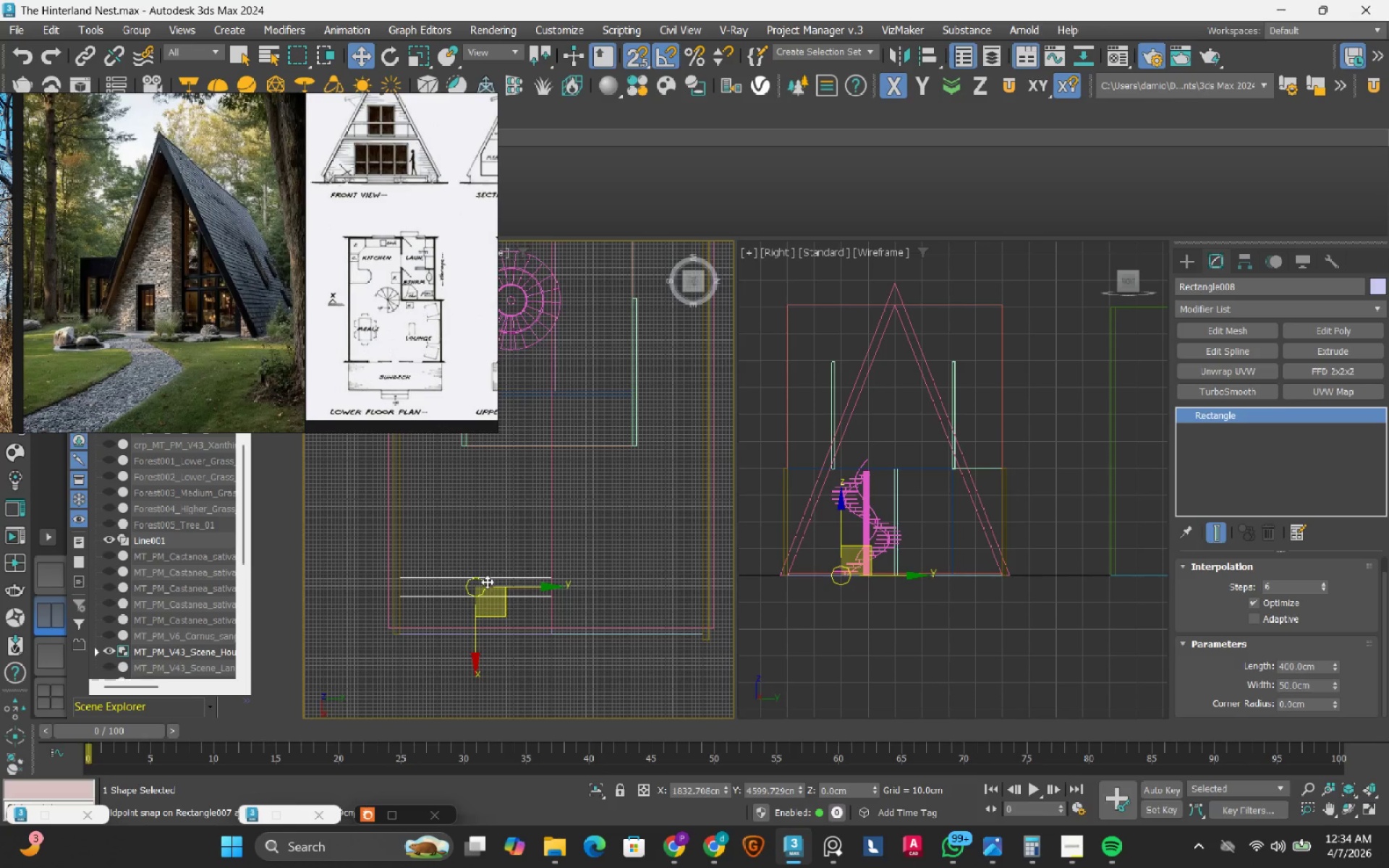 
left_click([527, 708])
 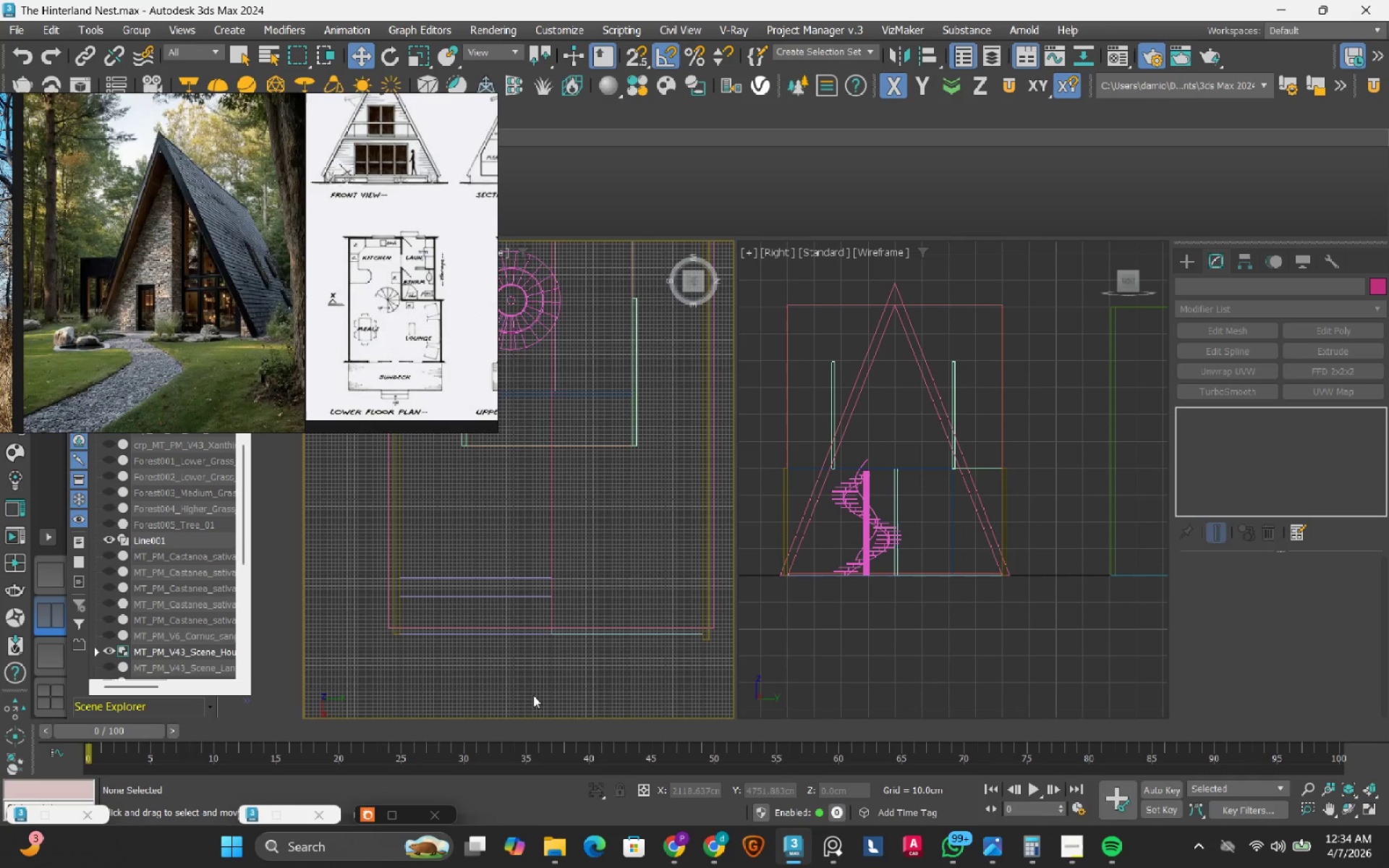 
scroll: coordinate [438, 635], scroll_direction: none, amount: 0.0
 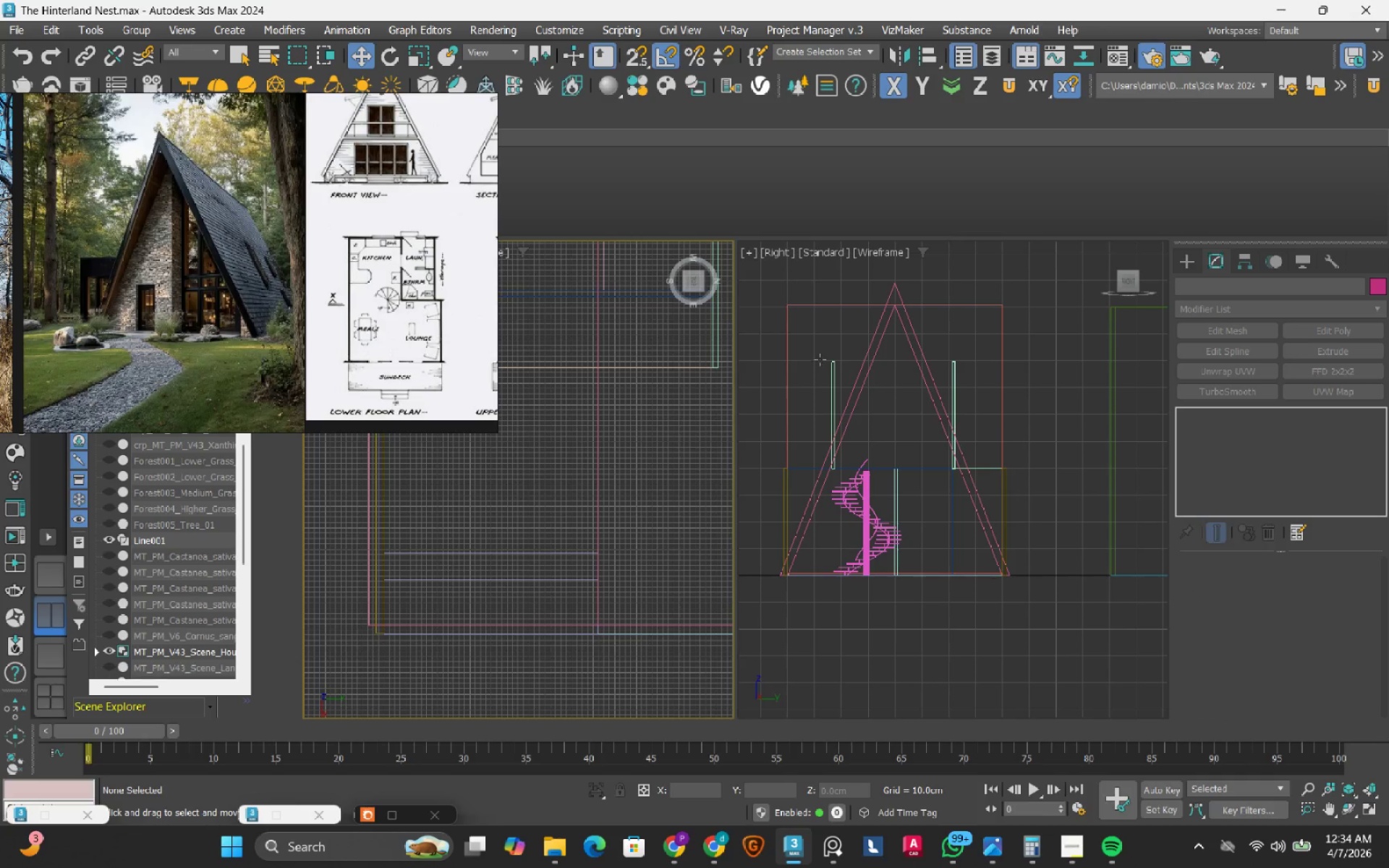 
left_click([1189, 269])
 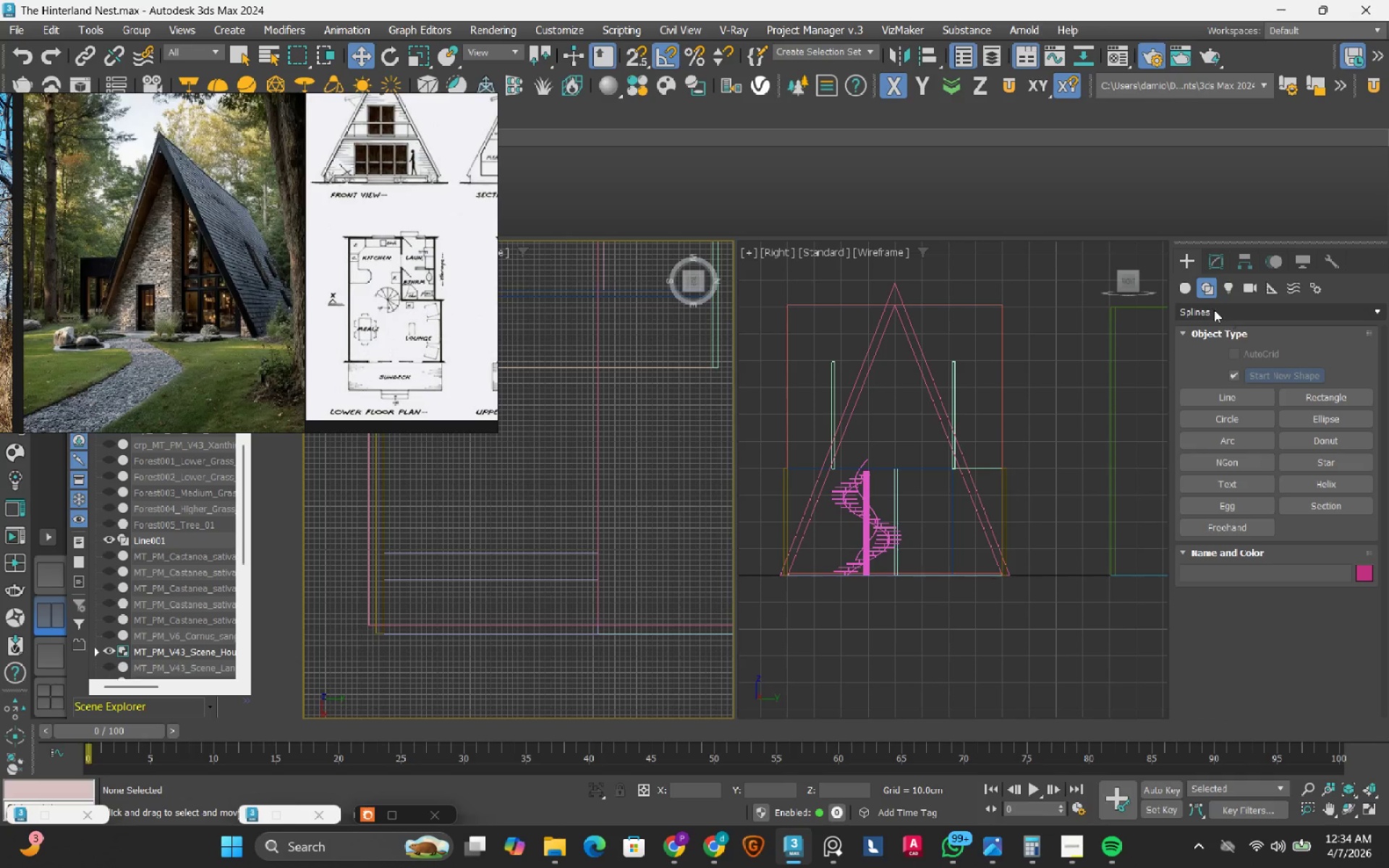 
left_click([1187, 290])
 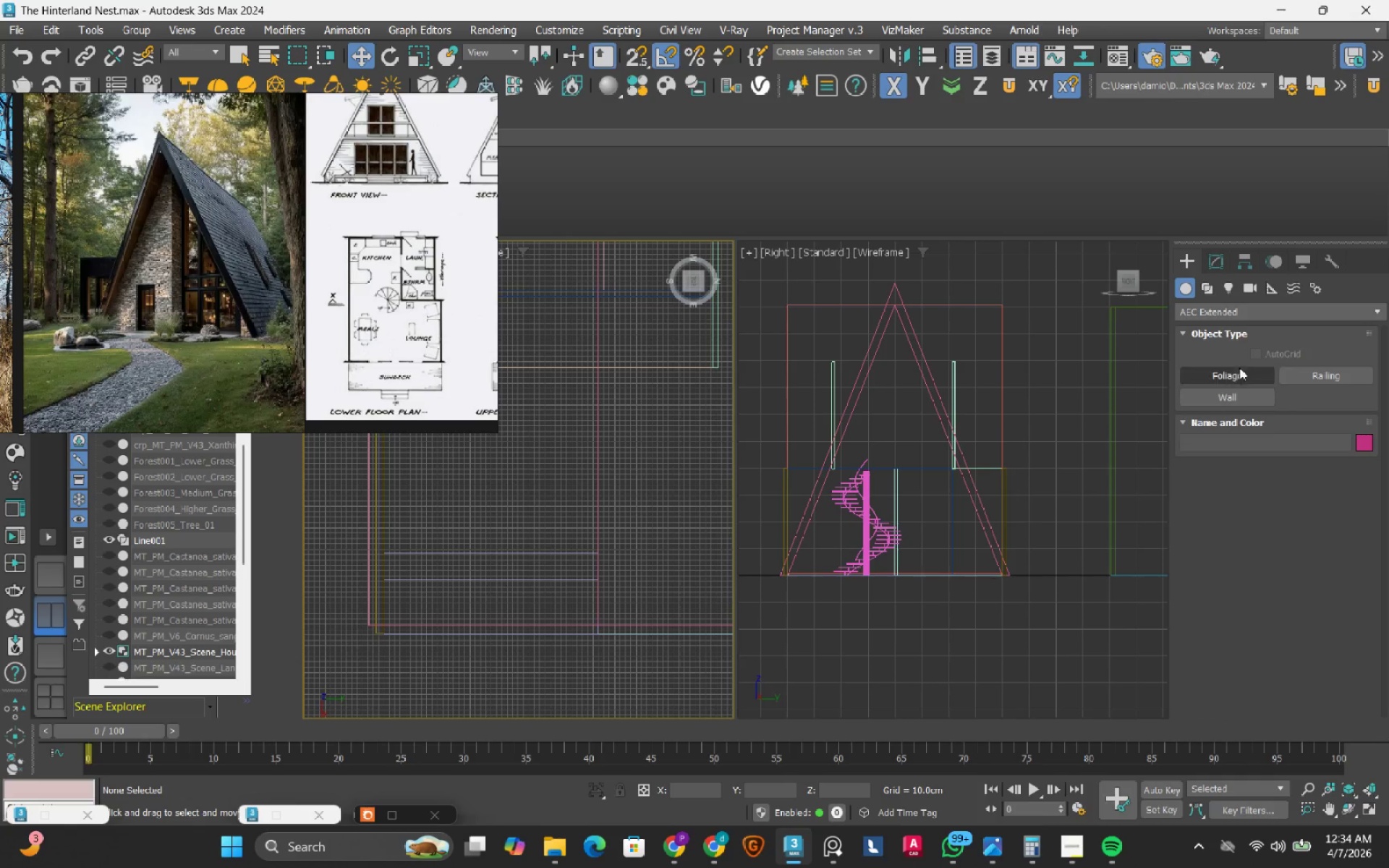 
left_click([1234, 396])
 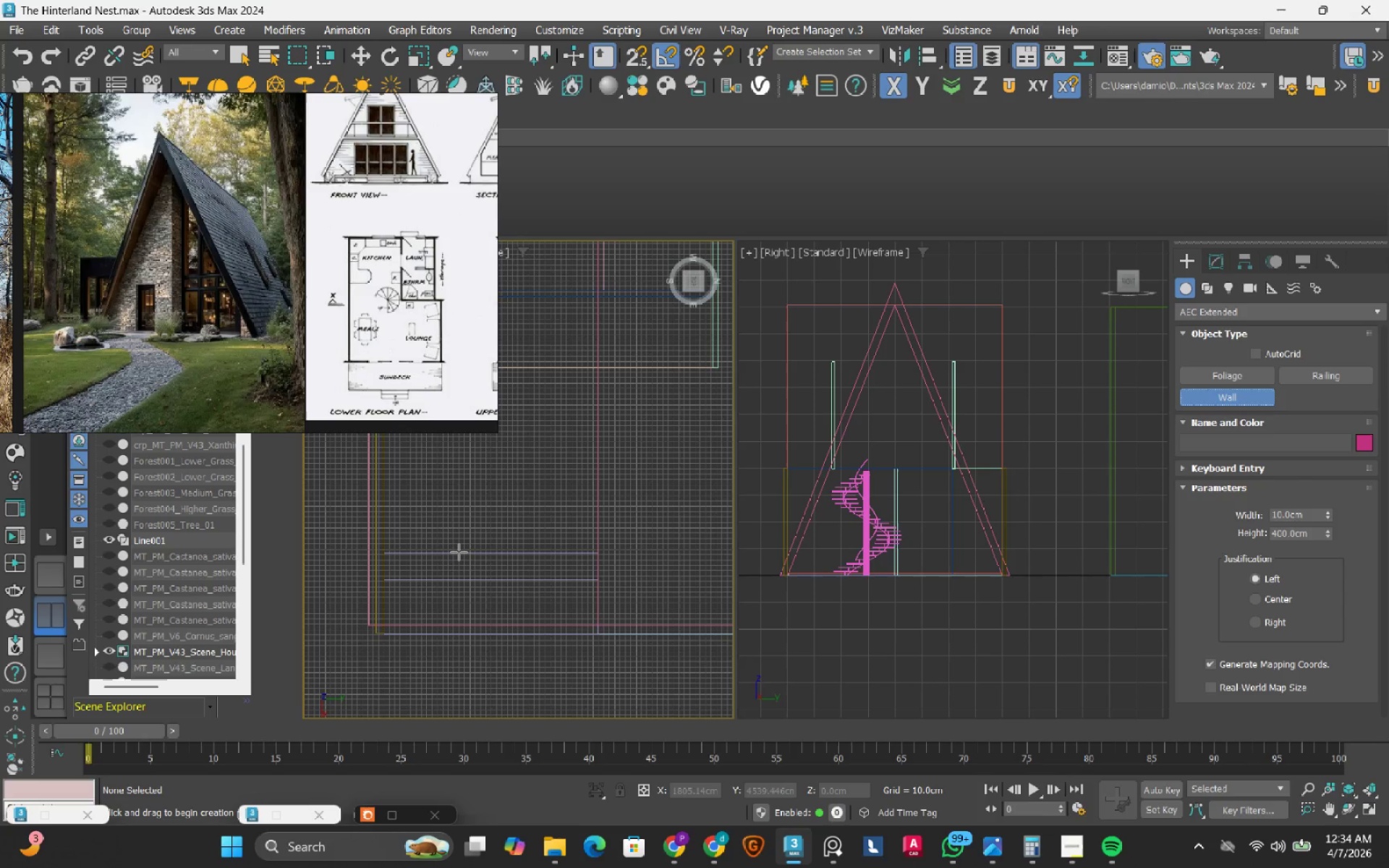 
key(S)
 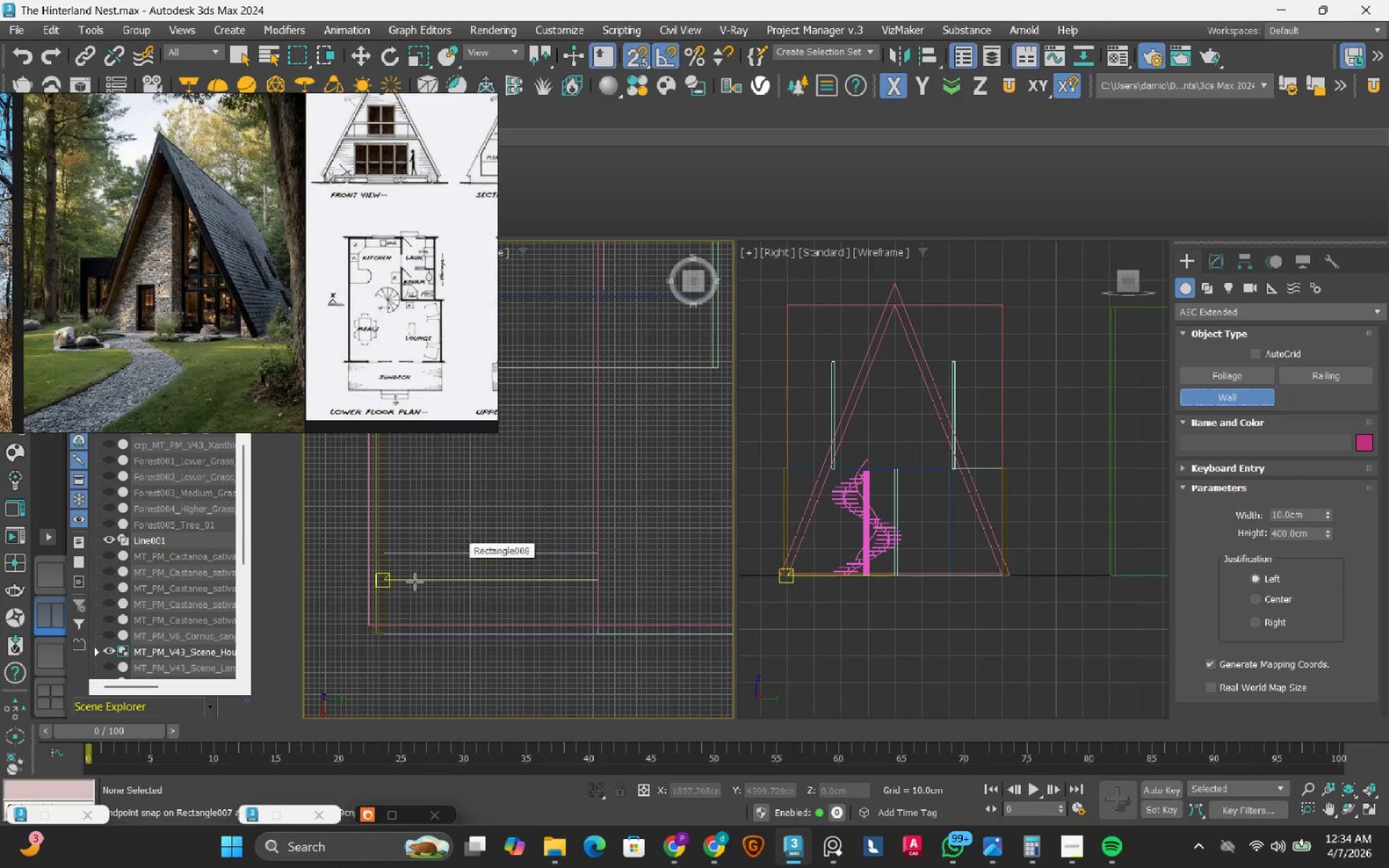 
scroll: coordinate [415, 582], scroll_direction: up, amount: 2.0
 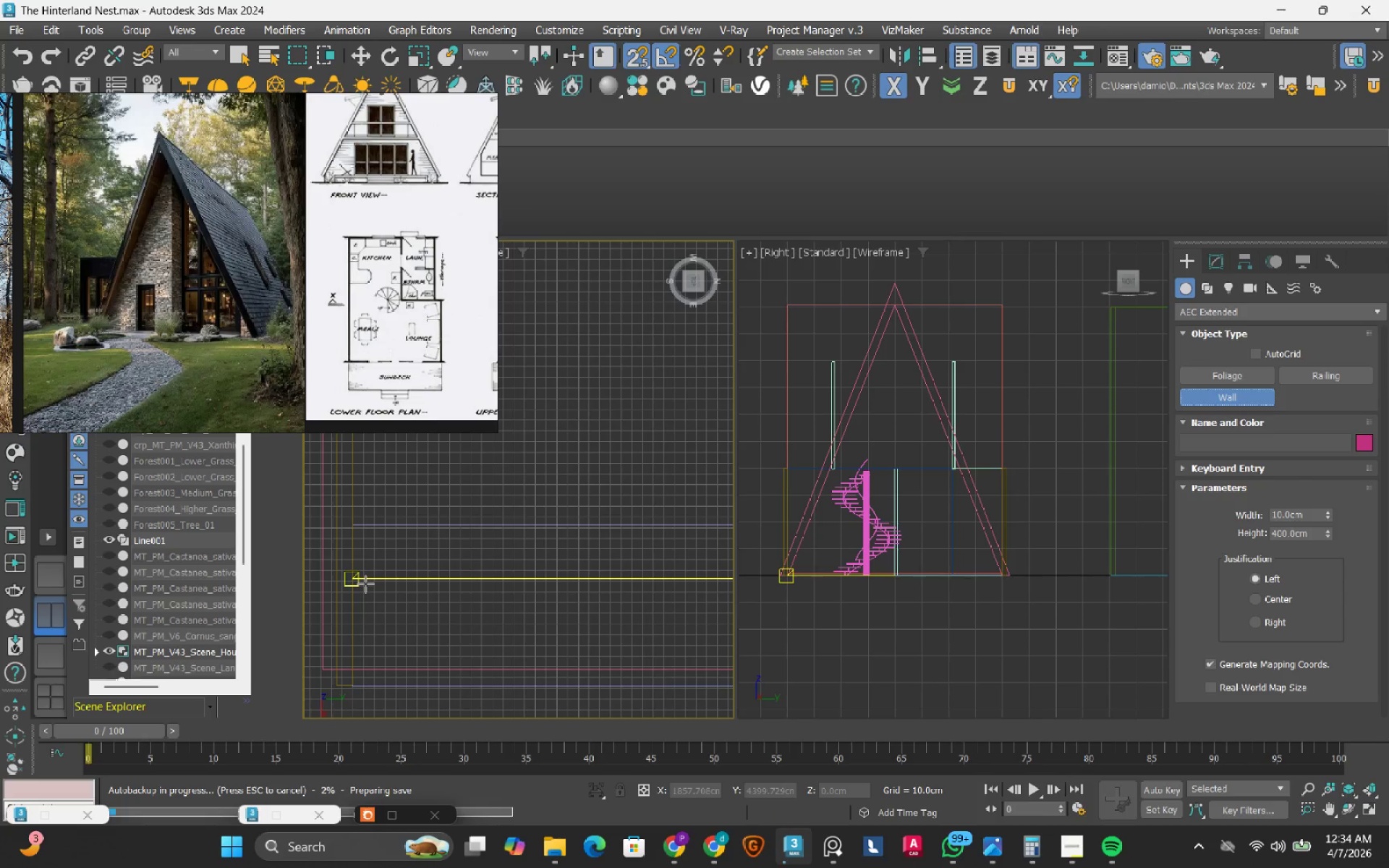 
left_click([365, 584])
 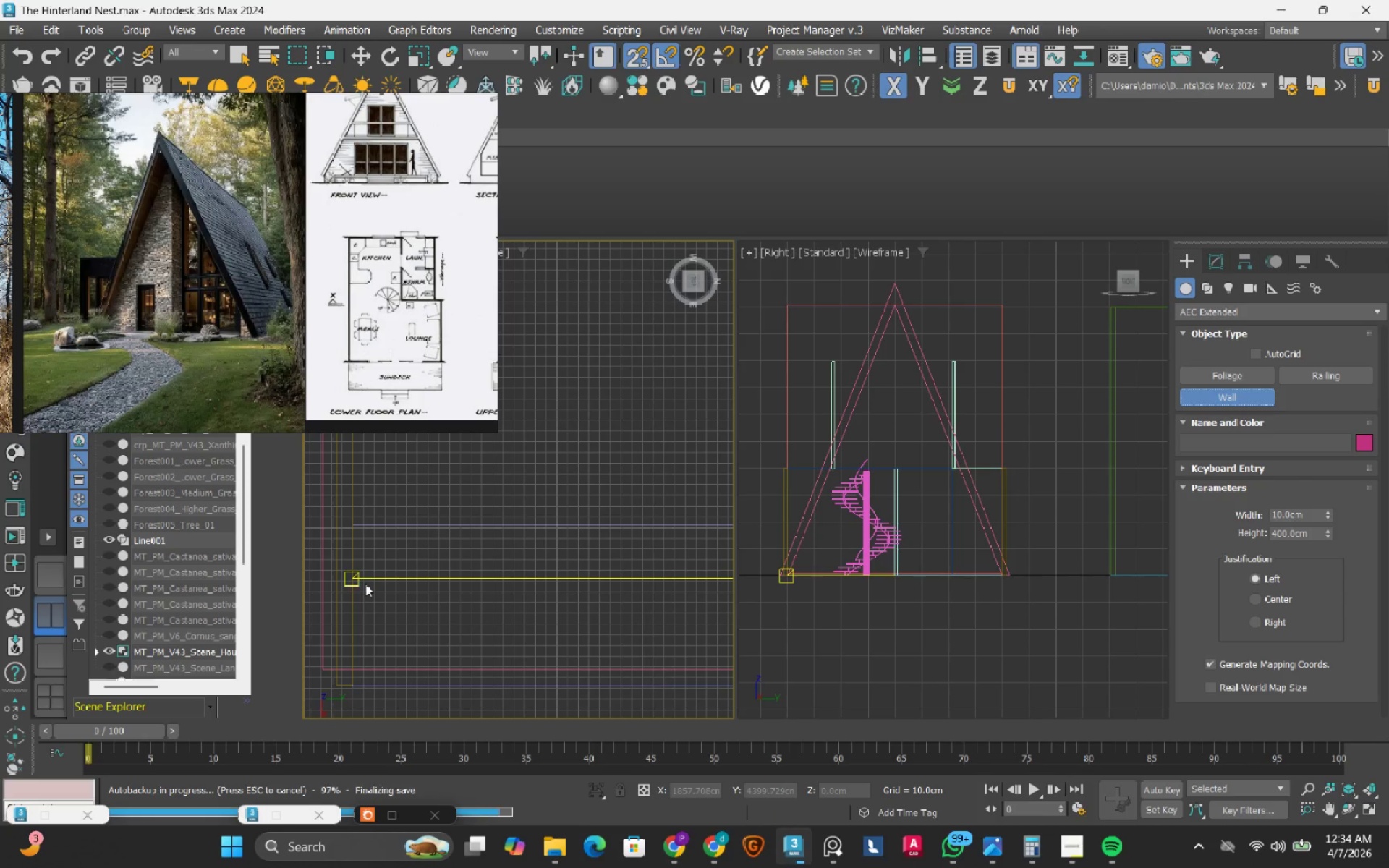 
scroll: coordinate [365, 584], scroll_direction: down, amount: 1.0
 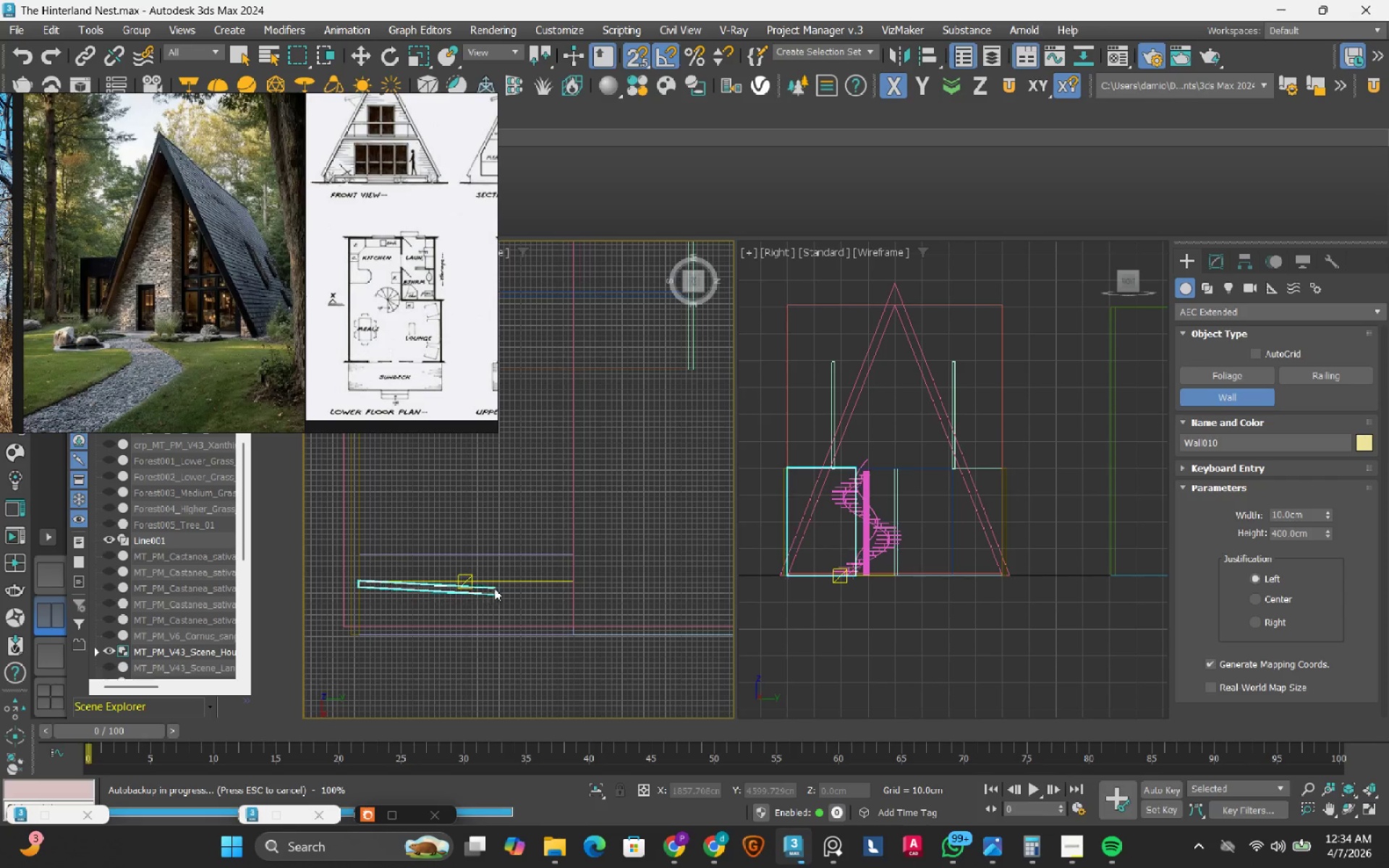 
scroll: coordinate [540, 582], scroll_direction: none, amount: 0.0
 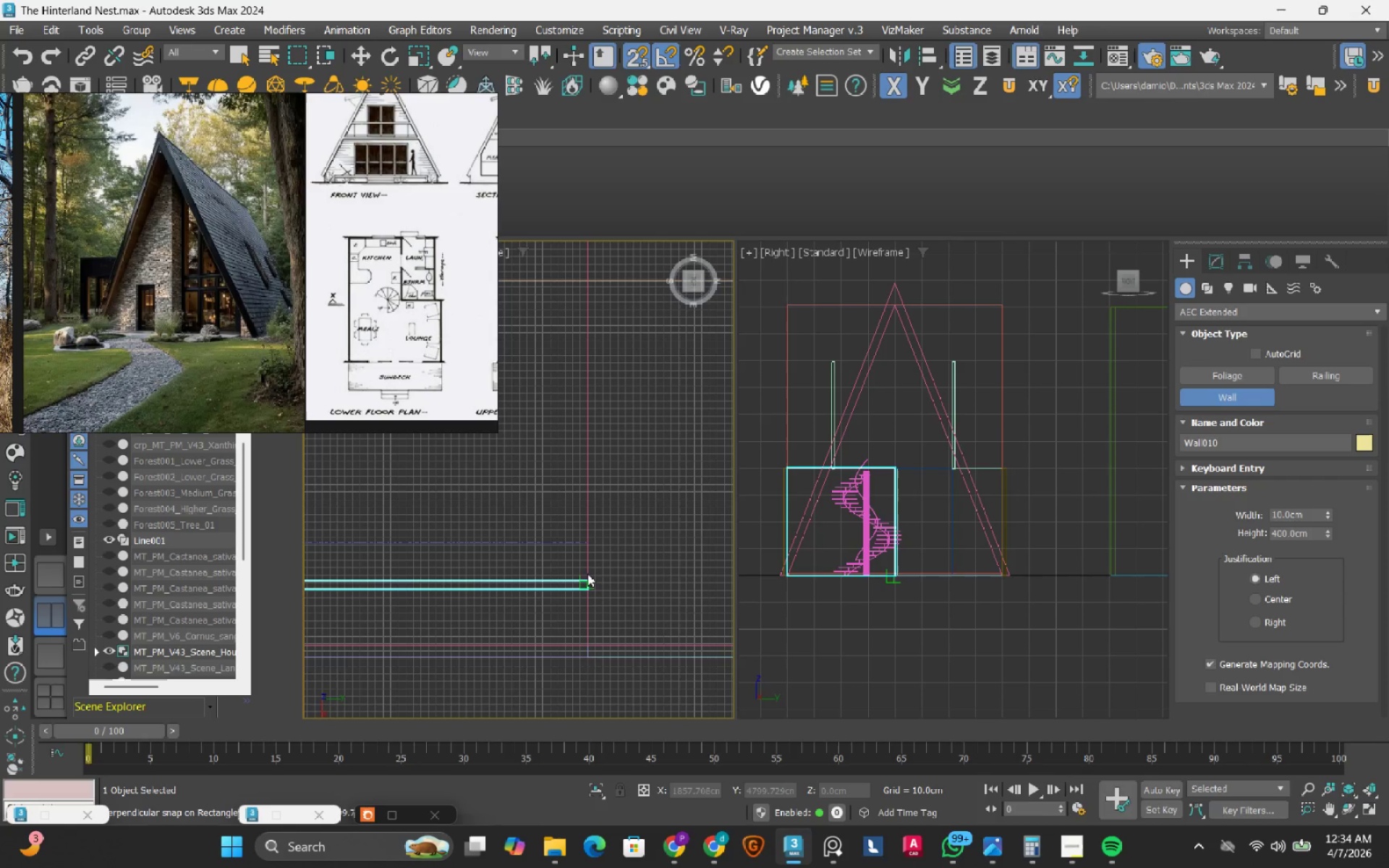 
scroll: coordinate [574, 589], scroll_direction: up, amount: 4.0
 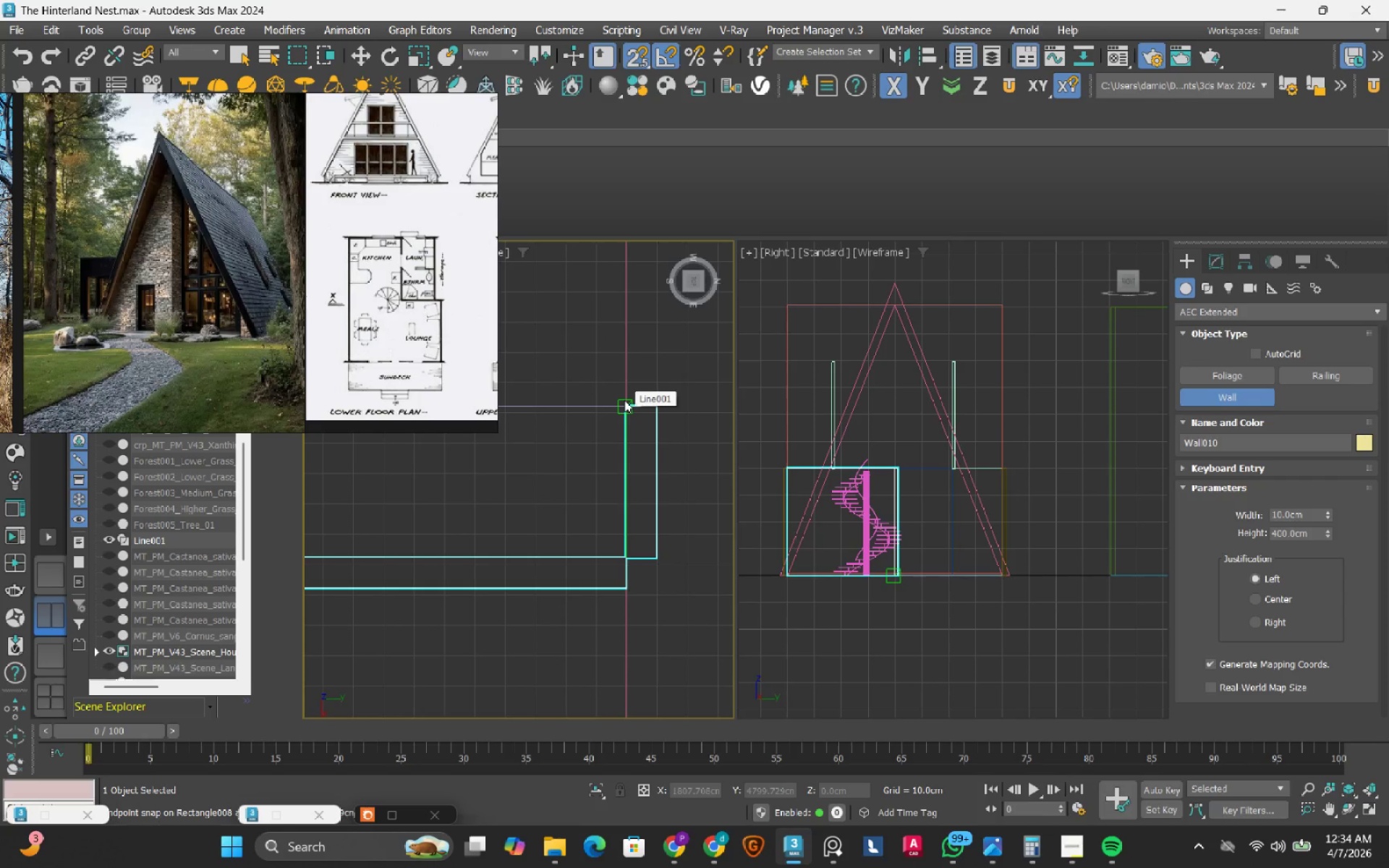 
left_click([624, 400])
 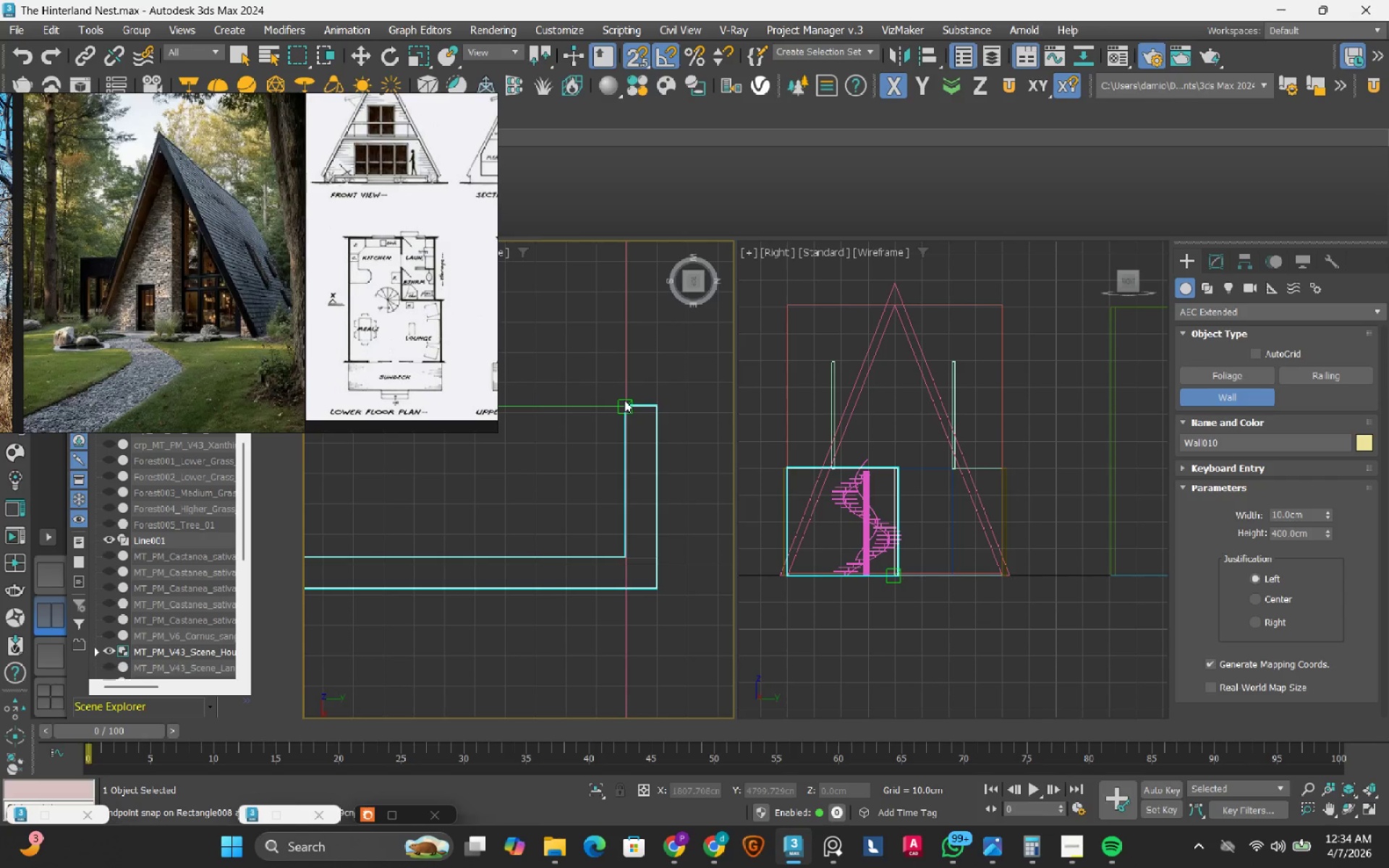 
scroll: coordinate [624, 400], scroll_direction: down, amount: 1.0
 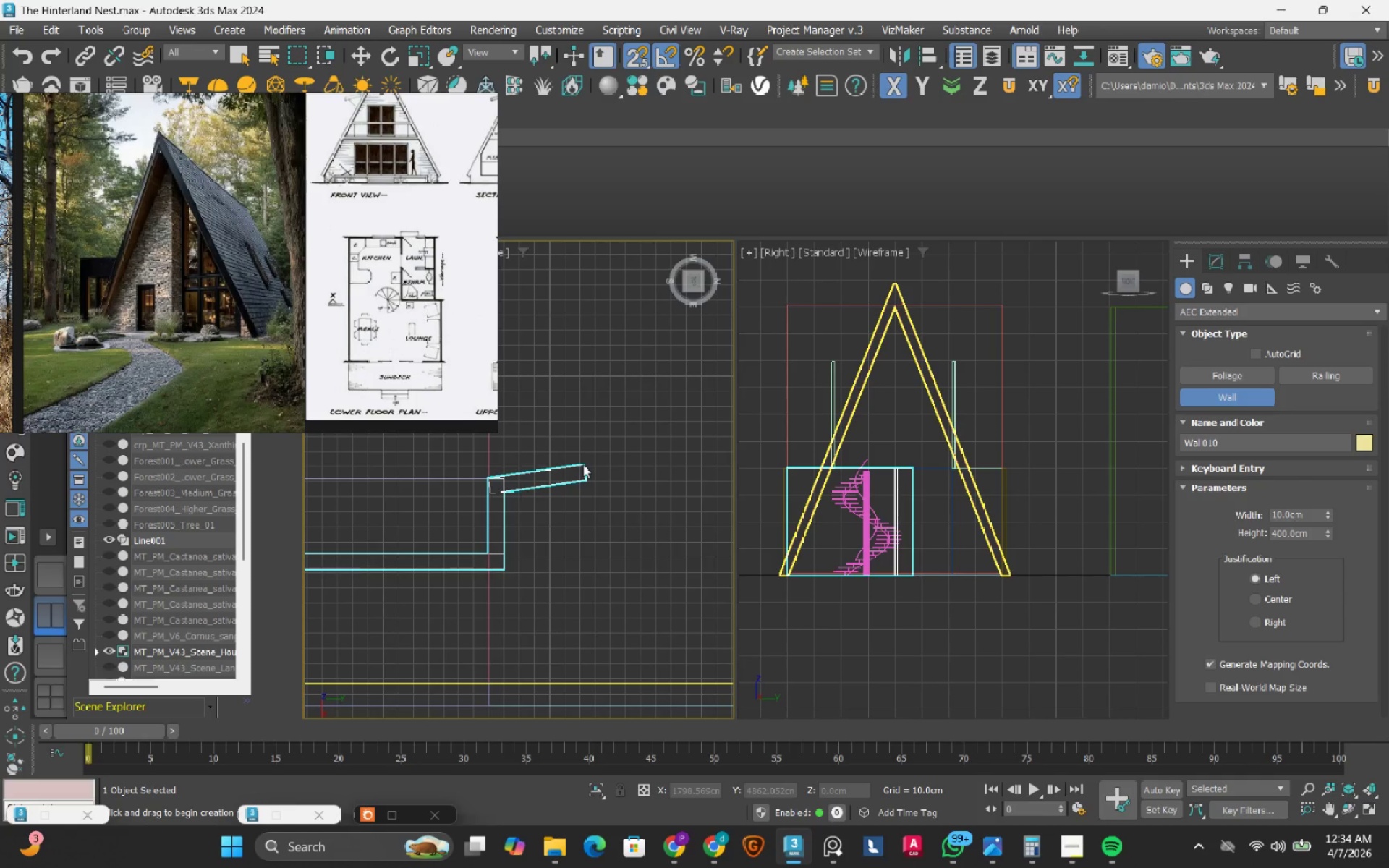 
right_click([583, 464])
 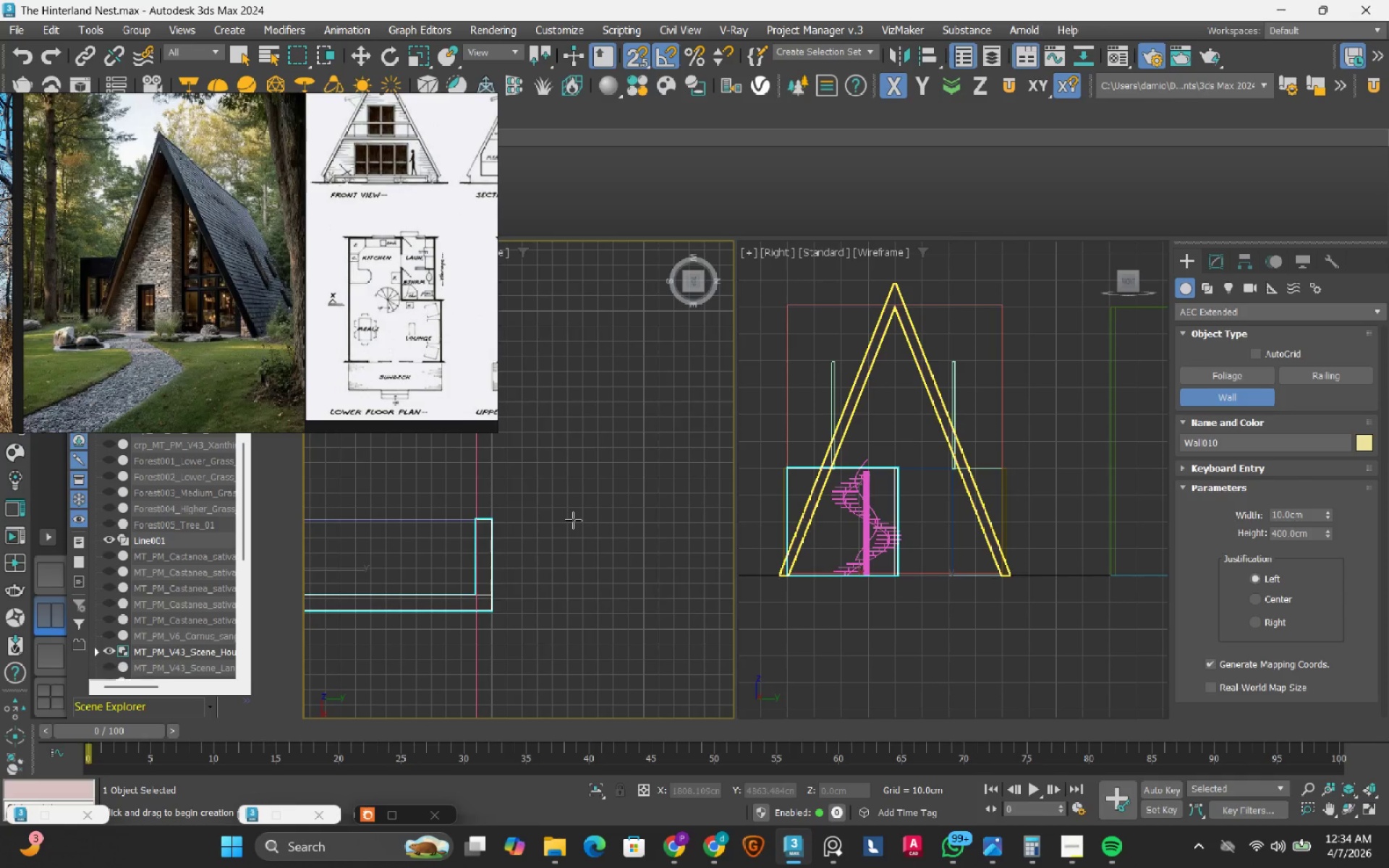 
wait(5.59)
 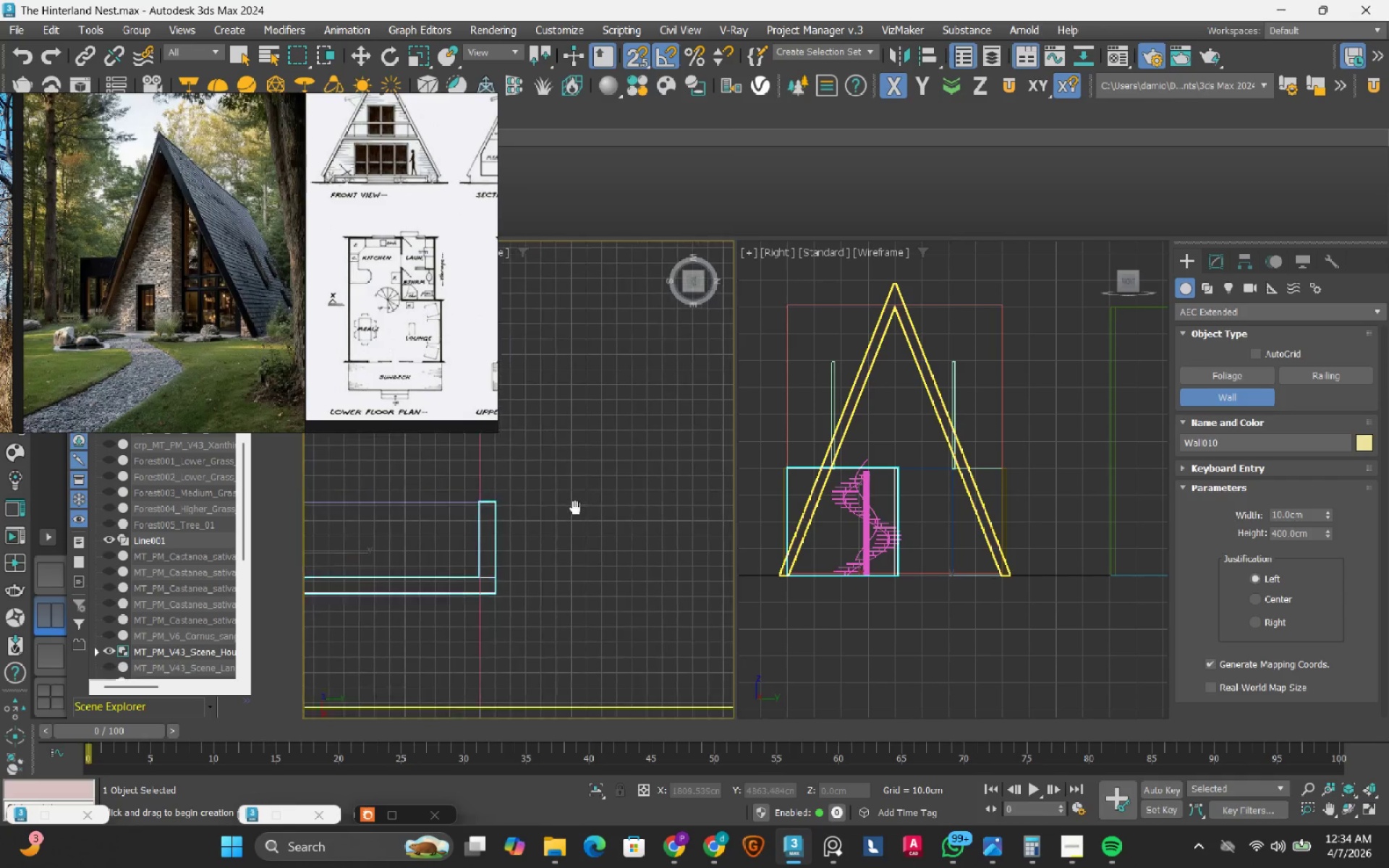 
left_click([1226, 399])
 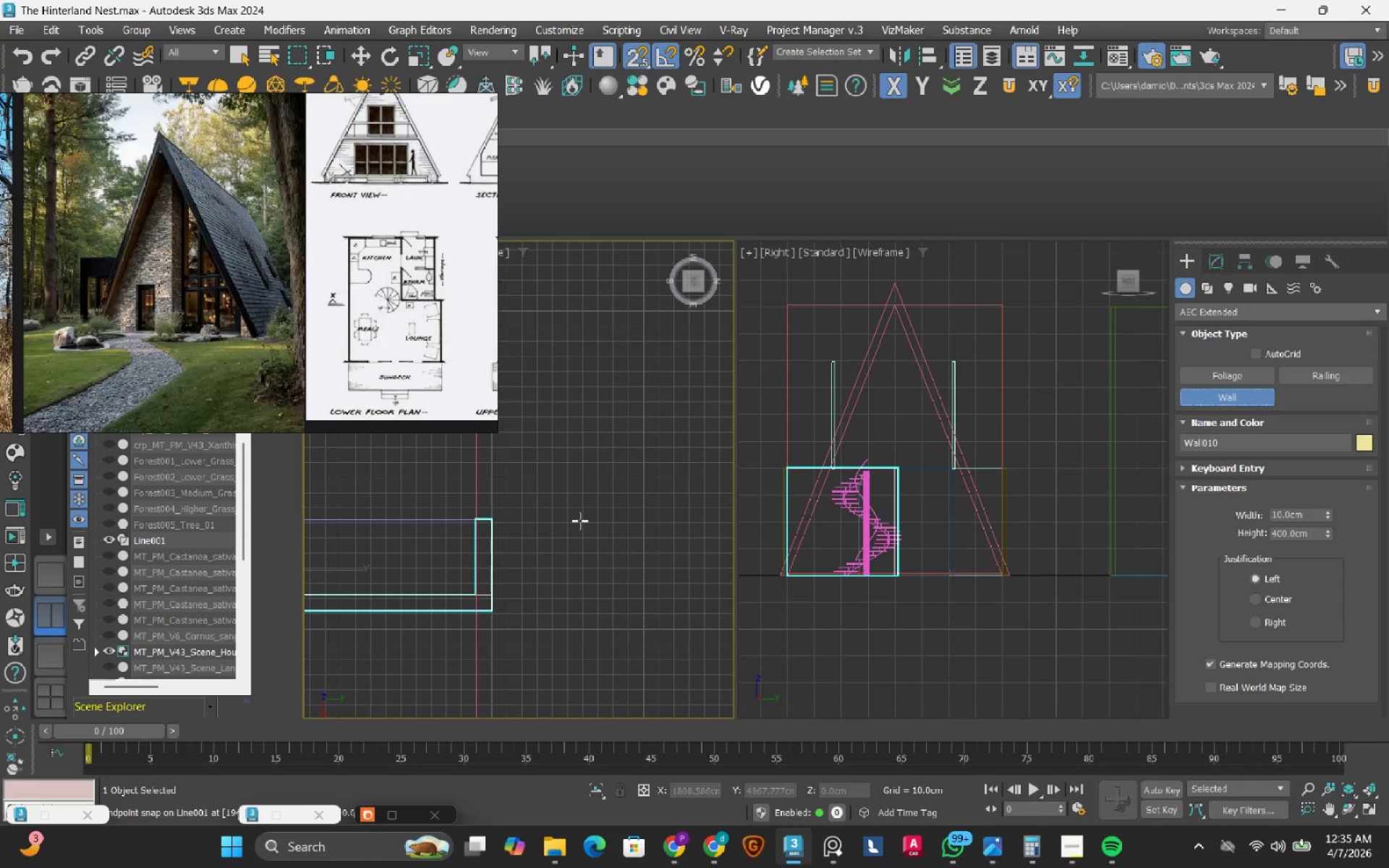 
wait(9.78)
 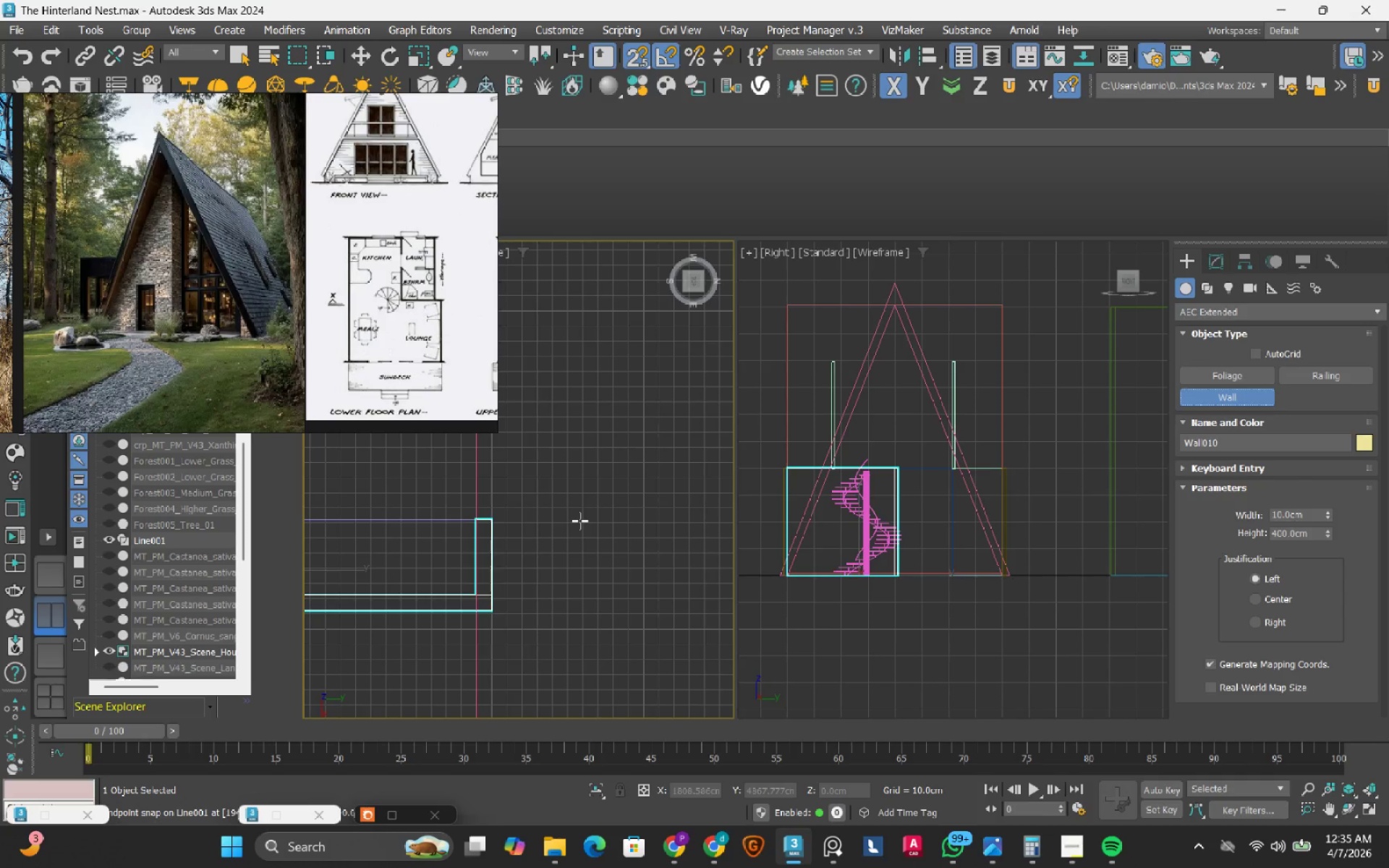 
left_click([1207, 292])
 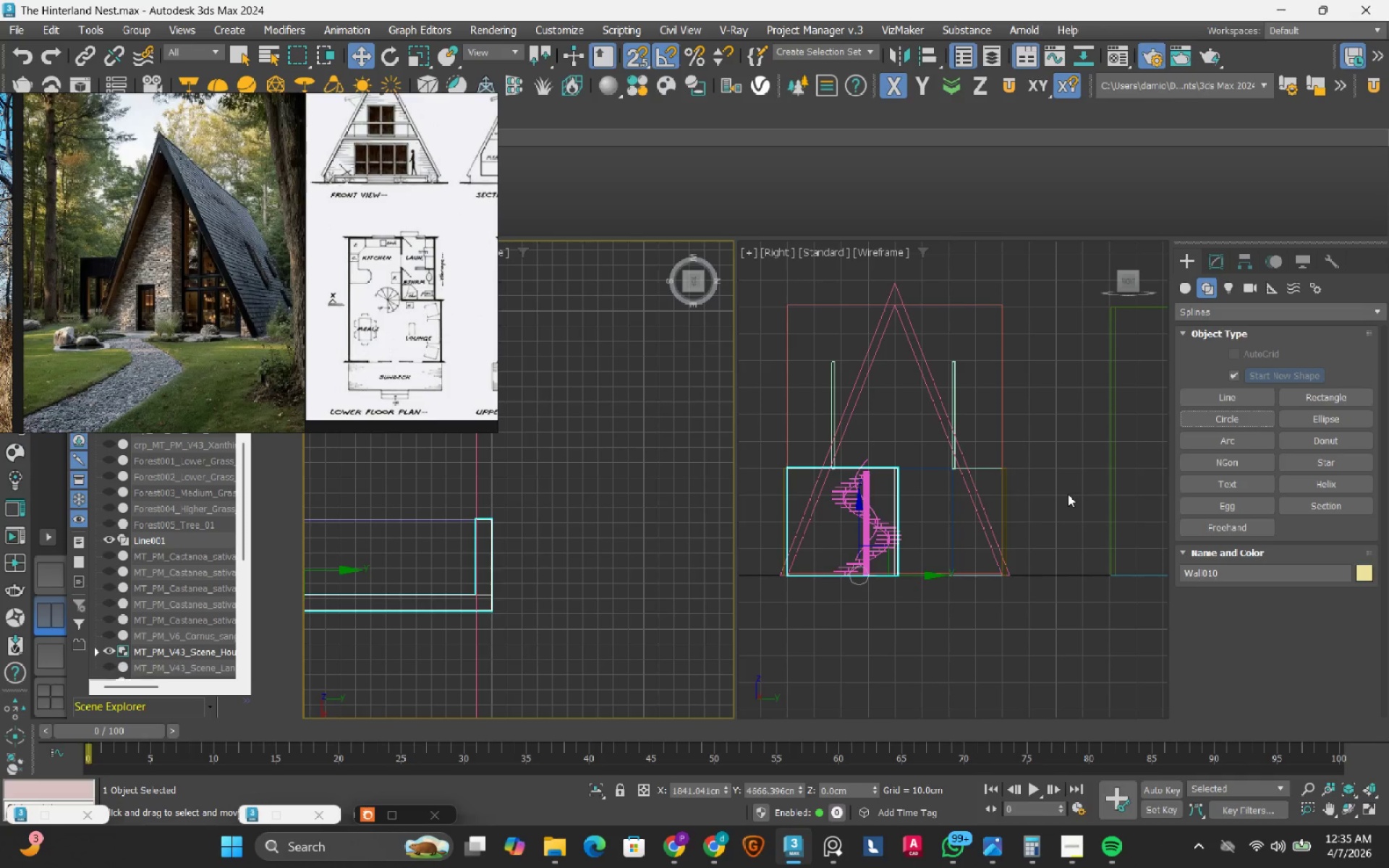 
wait(5.38)
 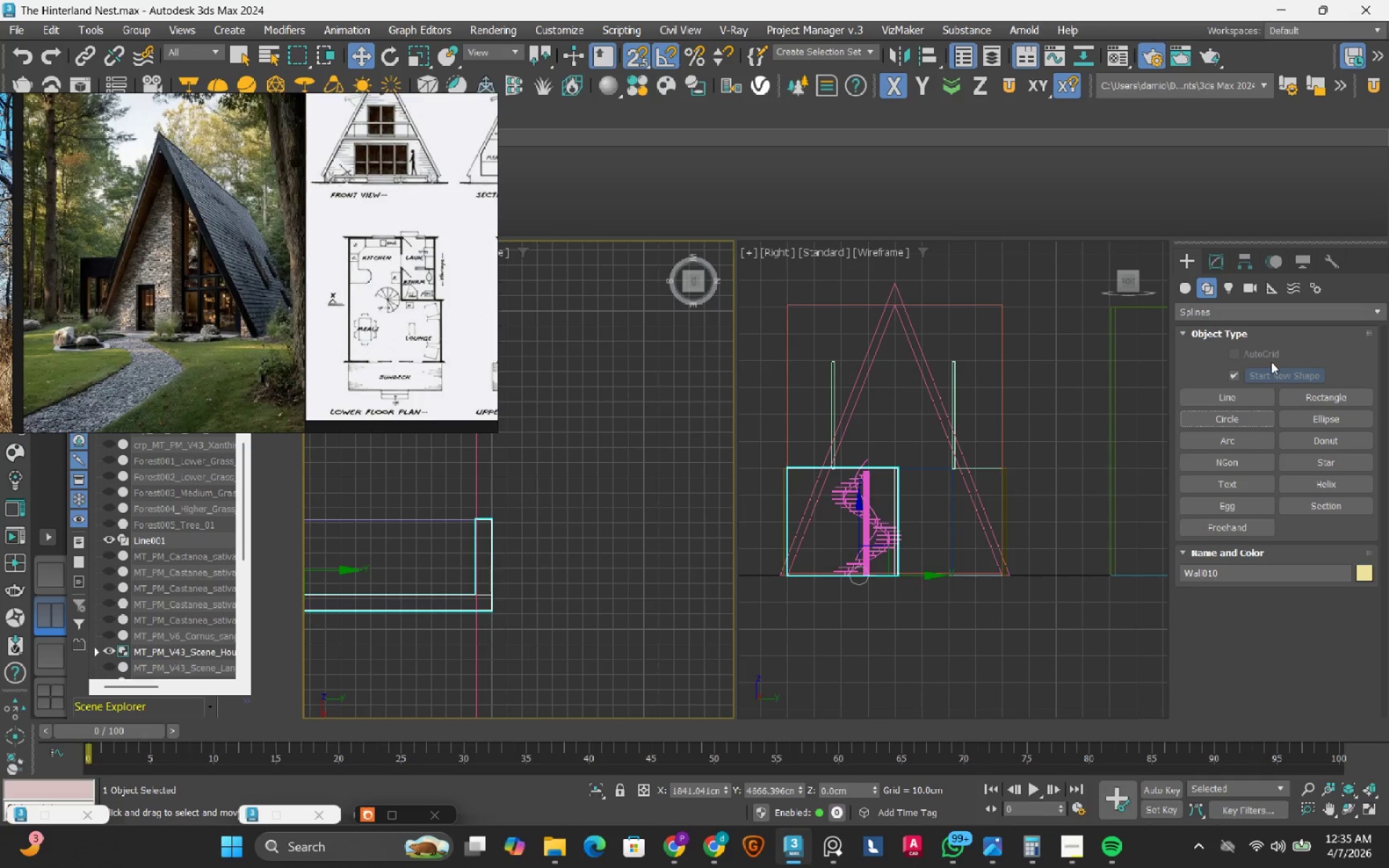 
scroll: coordinate [585, 537], scroll_direction: down, amount: 5.0
 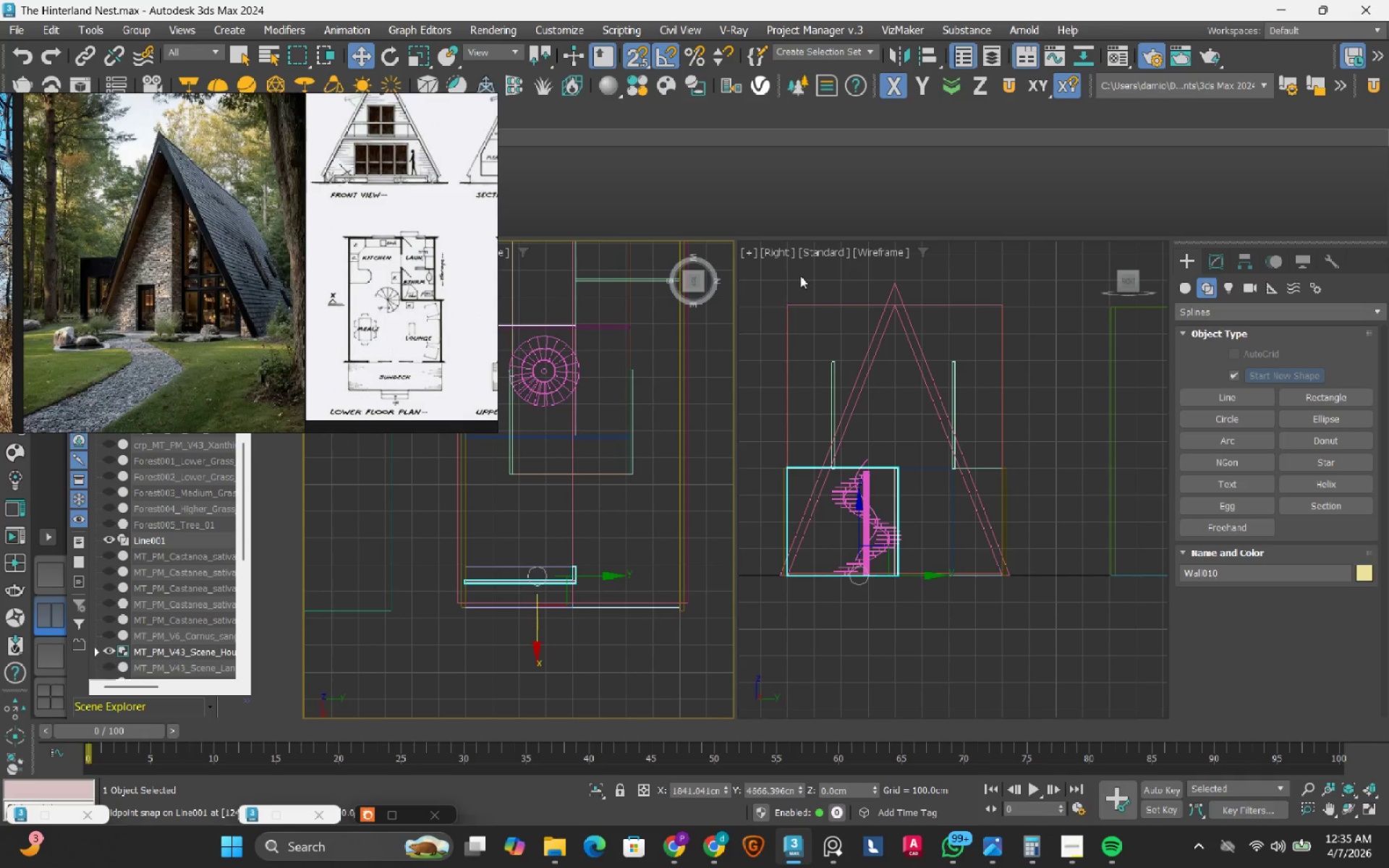 
wait(5.07)
 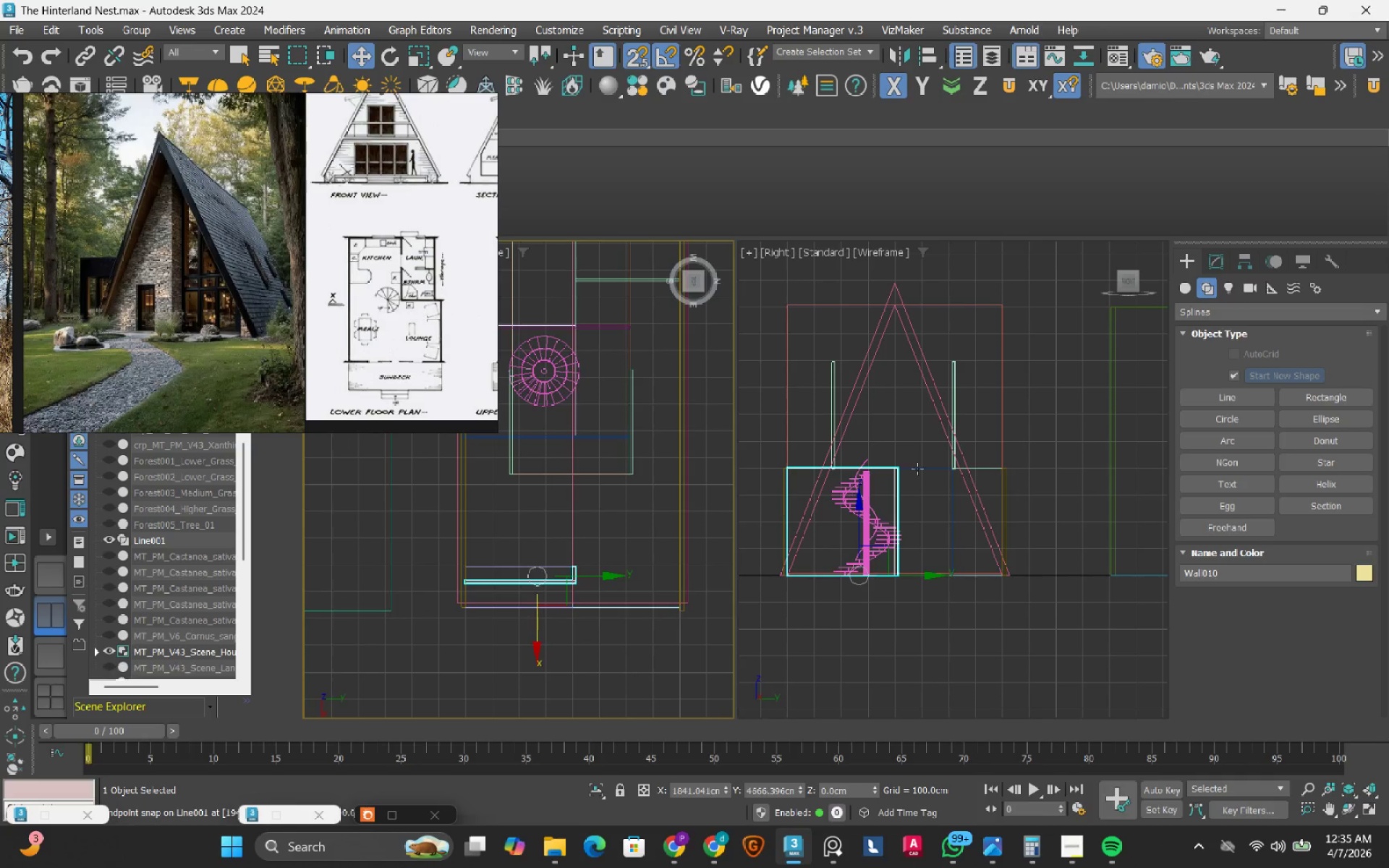 
key(F3)
 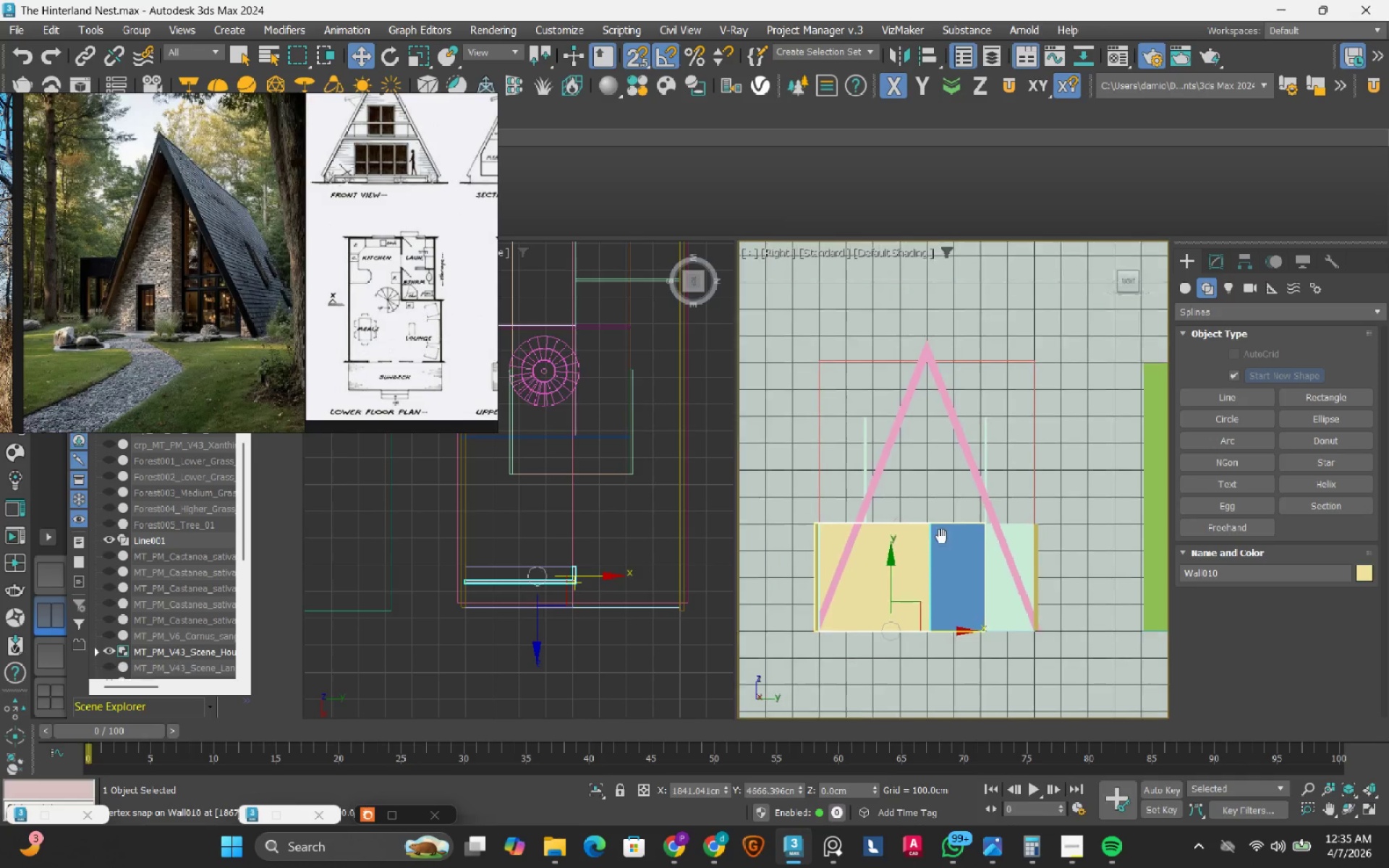 
key(G)
 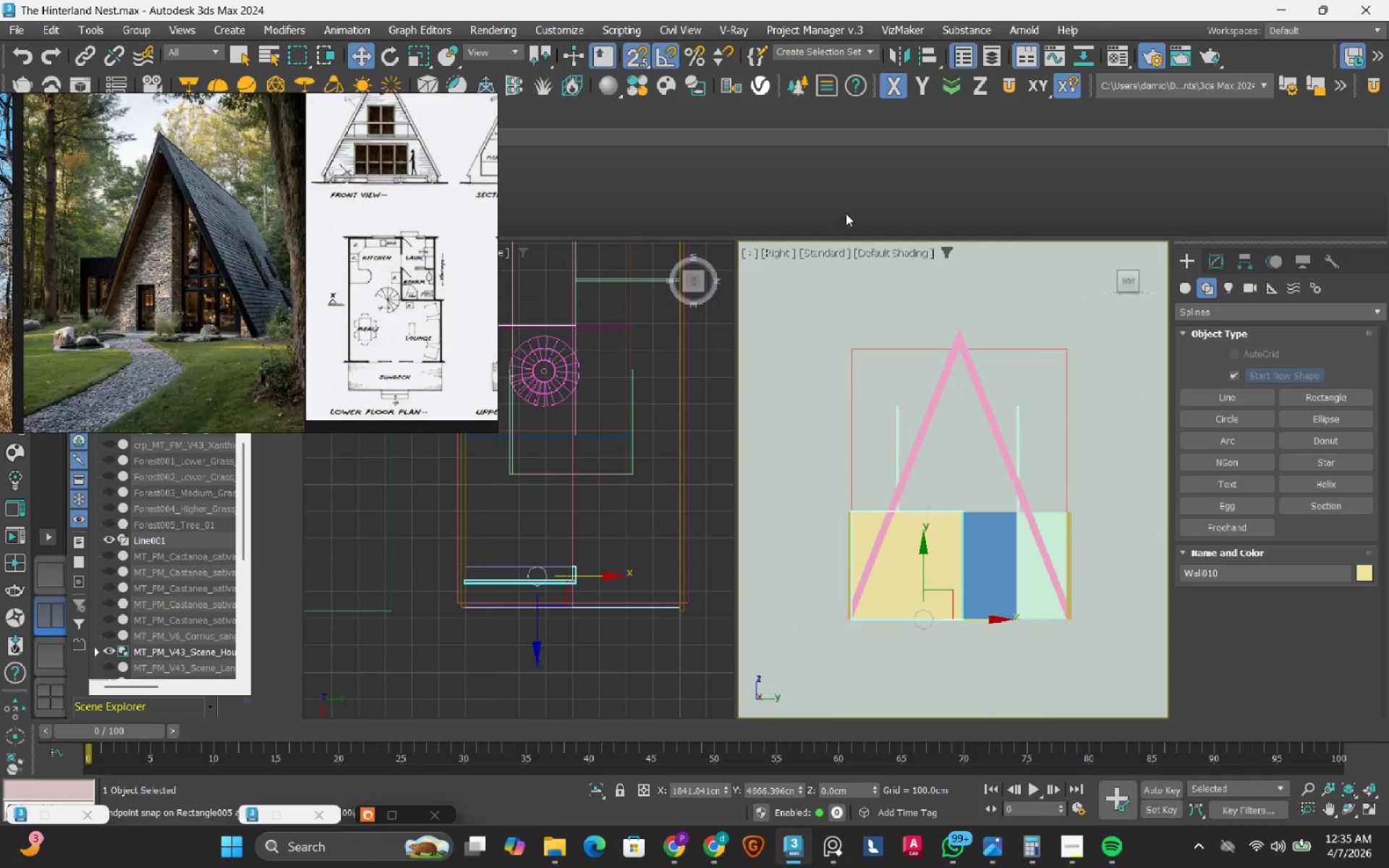 
left_click([896, 247])
 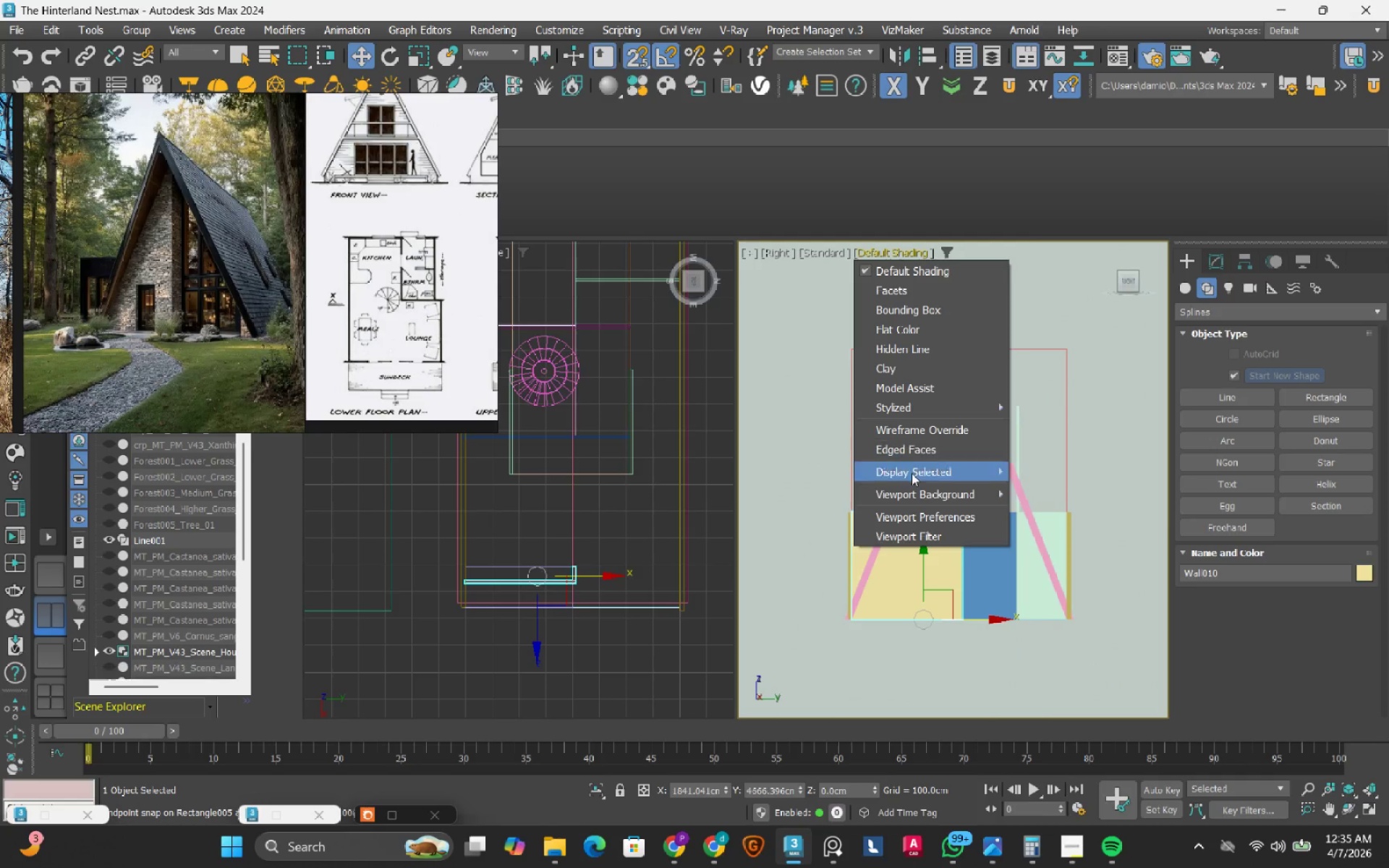 
left_click([919, 496])
 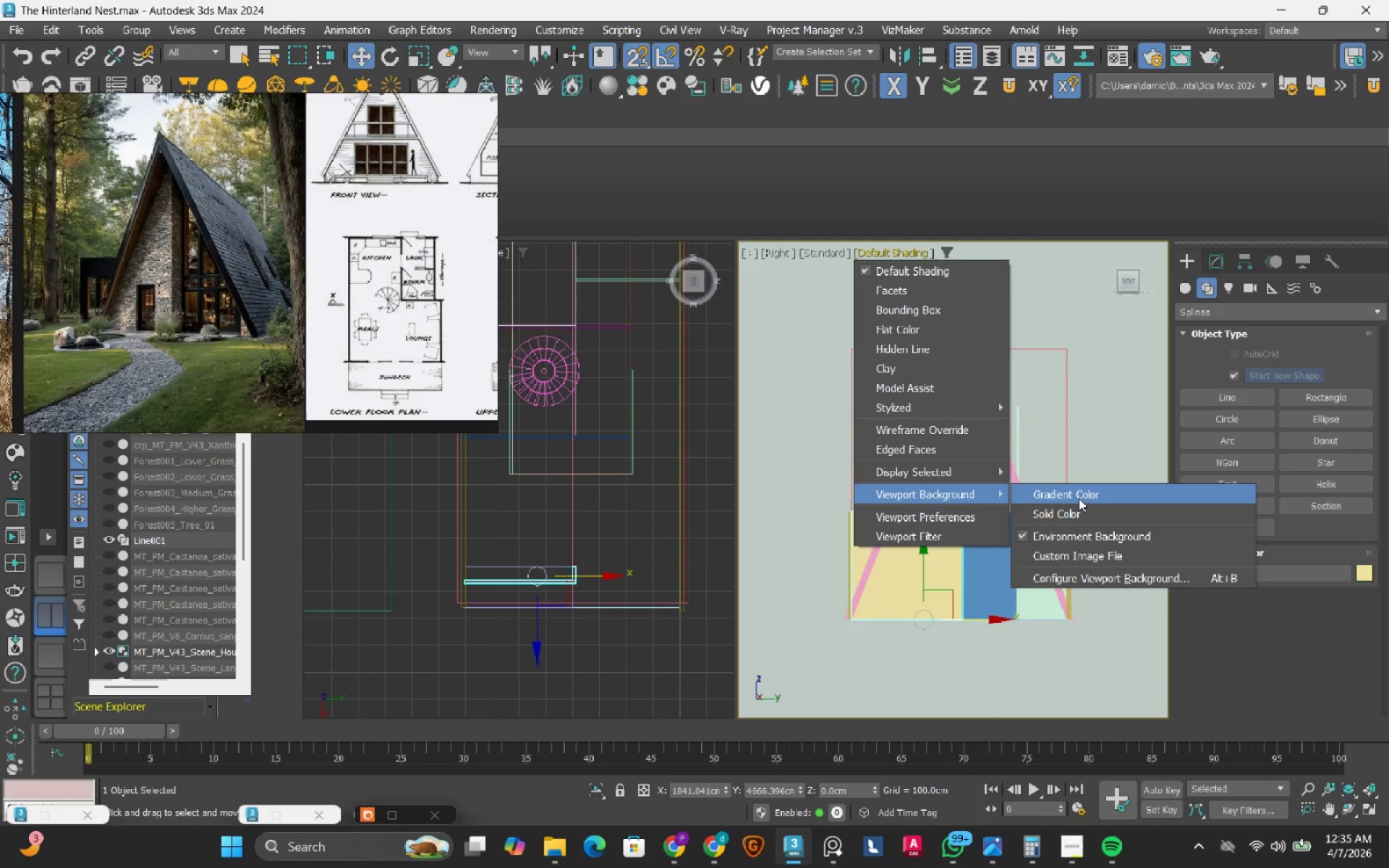 
left_click([1079, 498])
 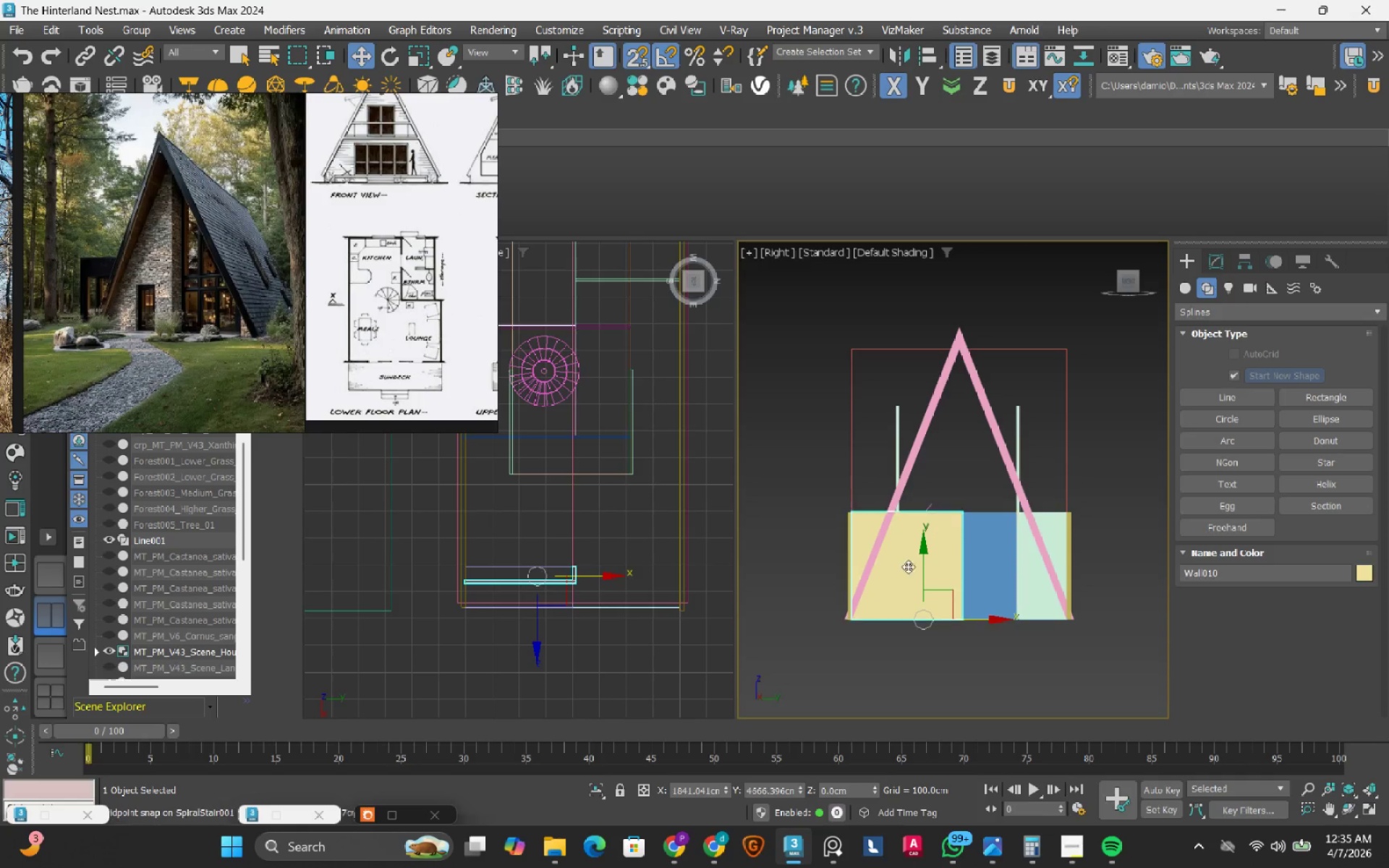 
scroll: coordinate [897, 585], scroll_direction: none, amount: 0.0
 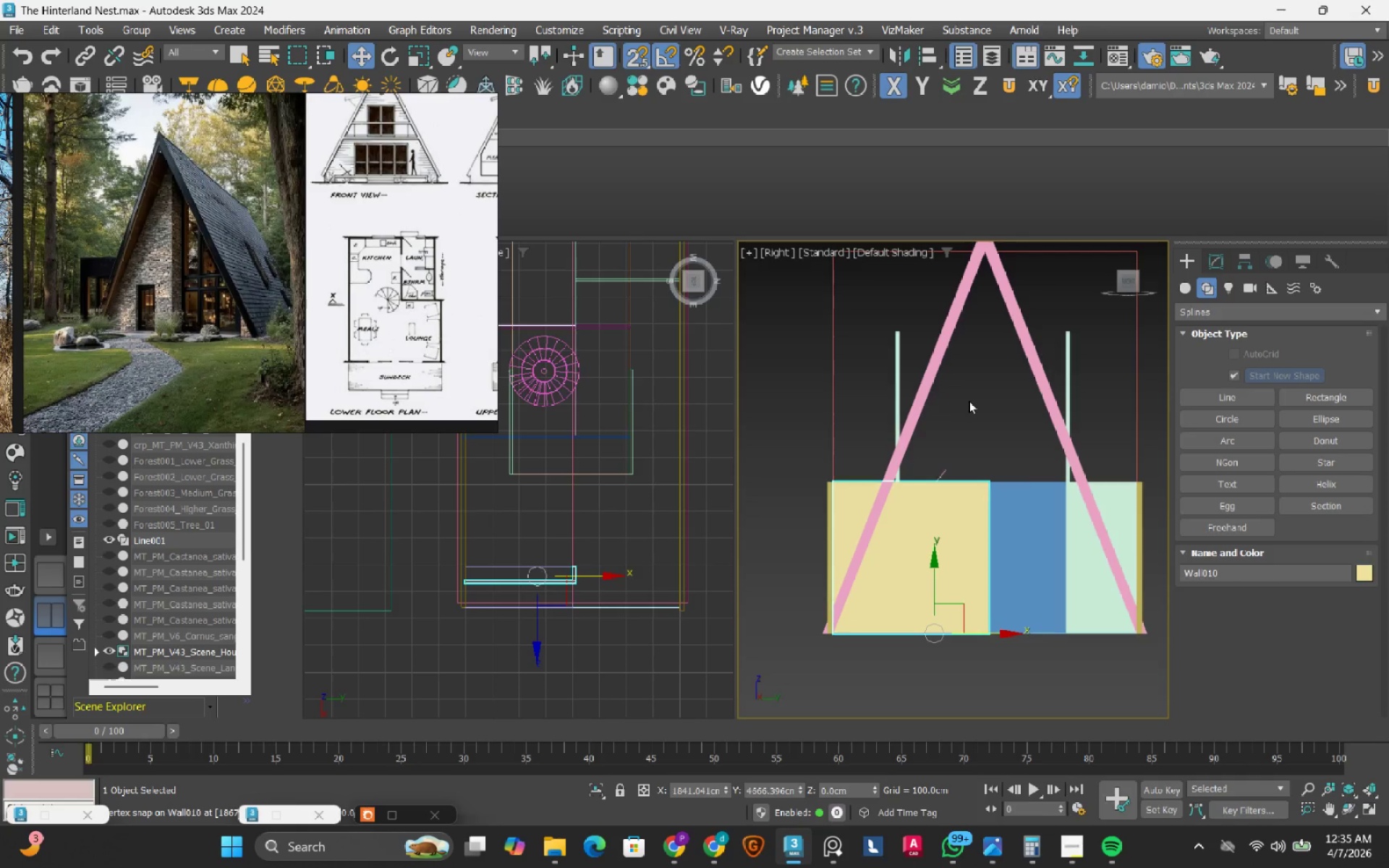 
left_click([969, 401])
 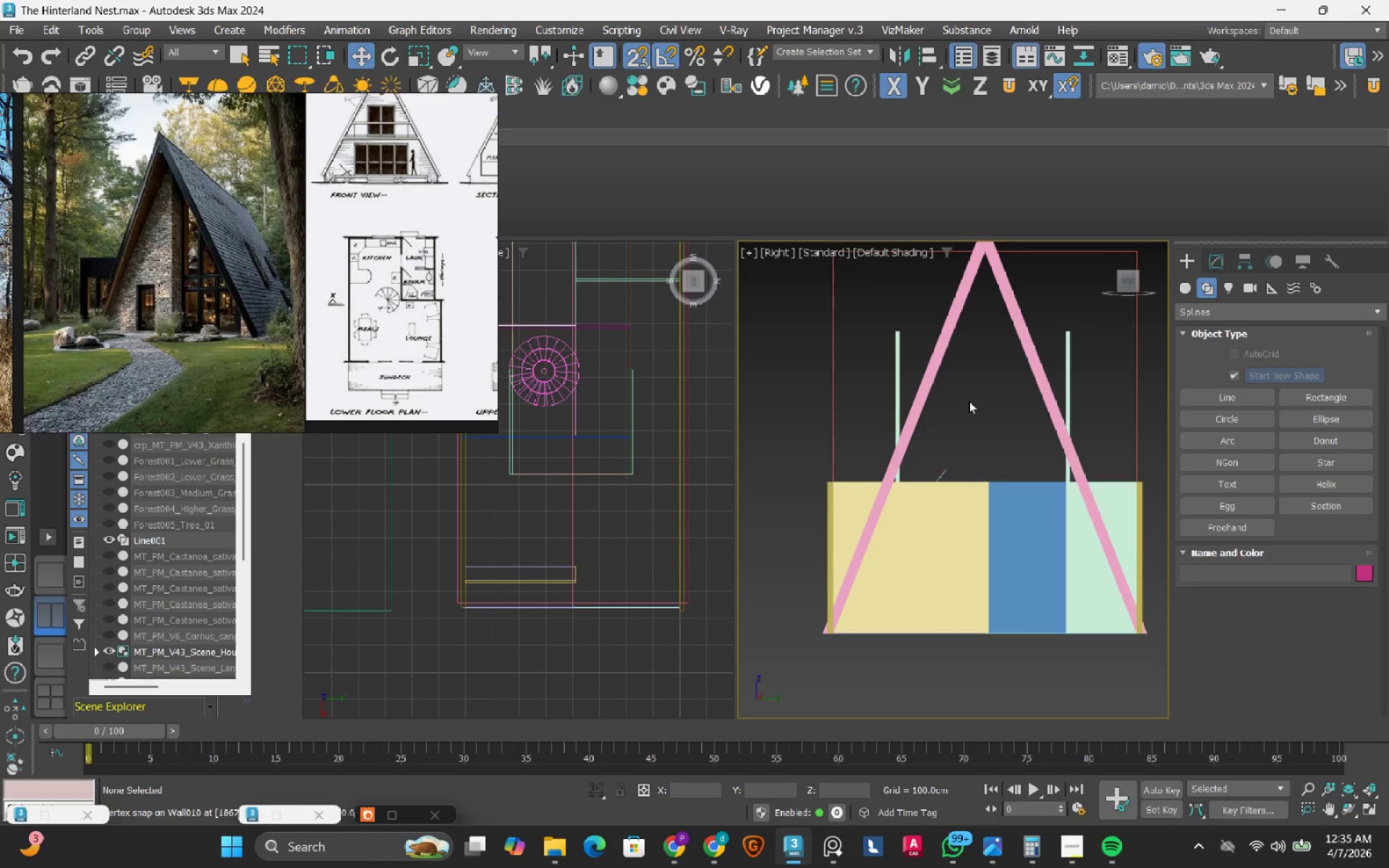 
hold_key(key=AltLeft, duration=0.45)
 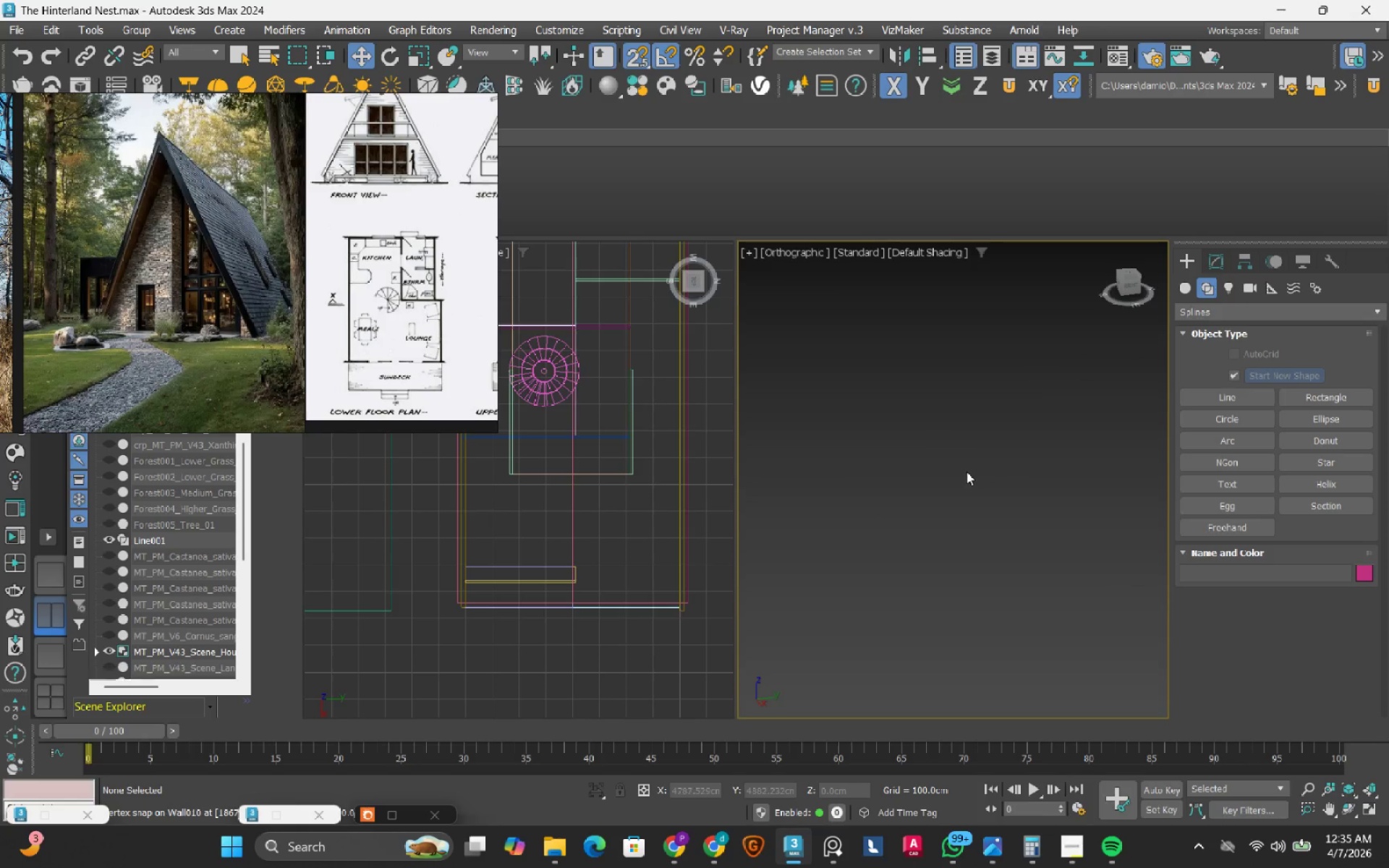 
scroll: coordinate [964, 473], scroll_direction: down, amount: 2.0
 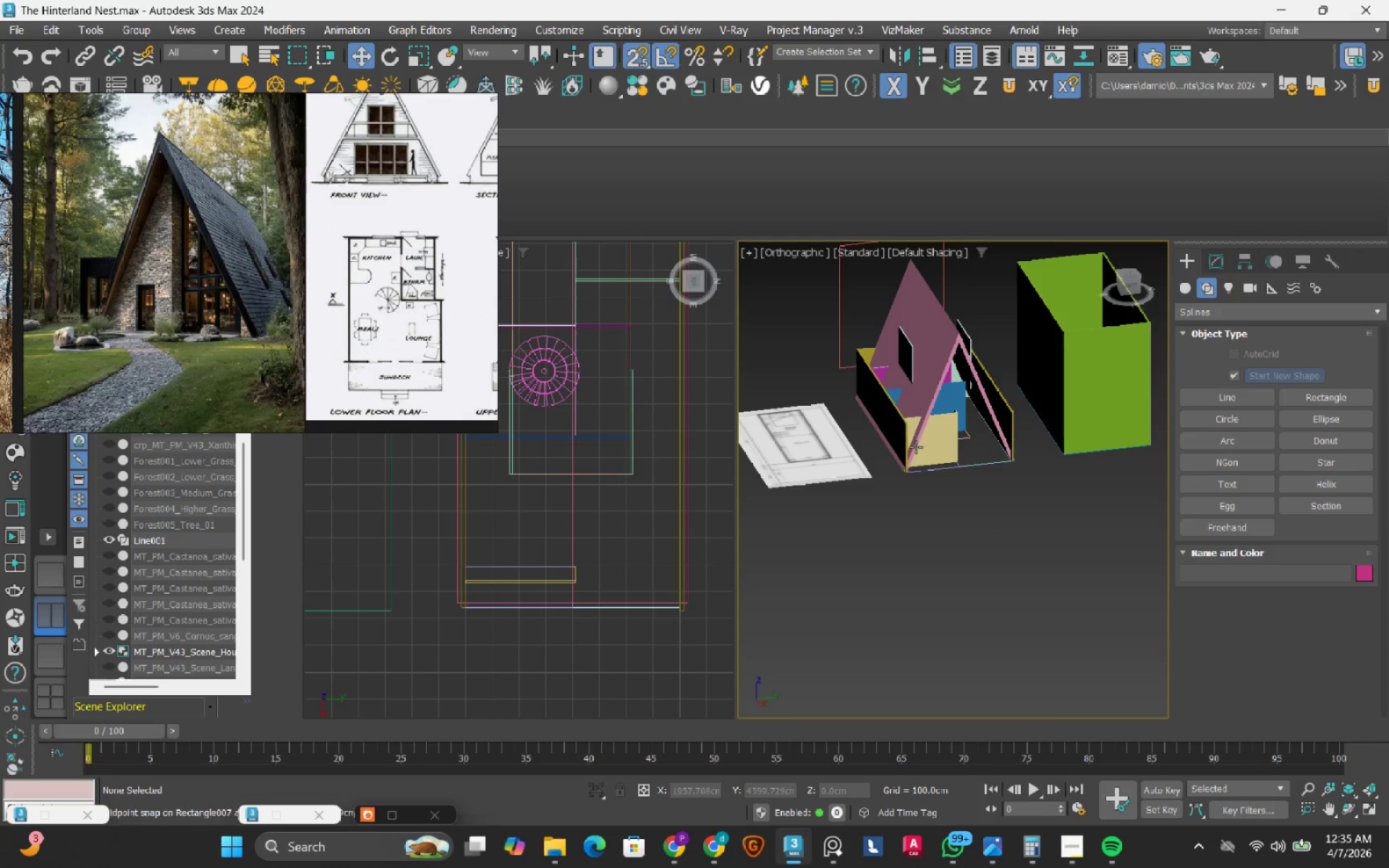 
scroll: coordinate [896, 406], scroll_direction: up, amount: 2.0
 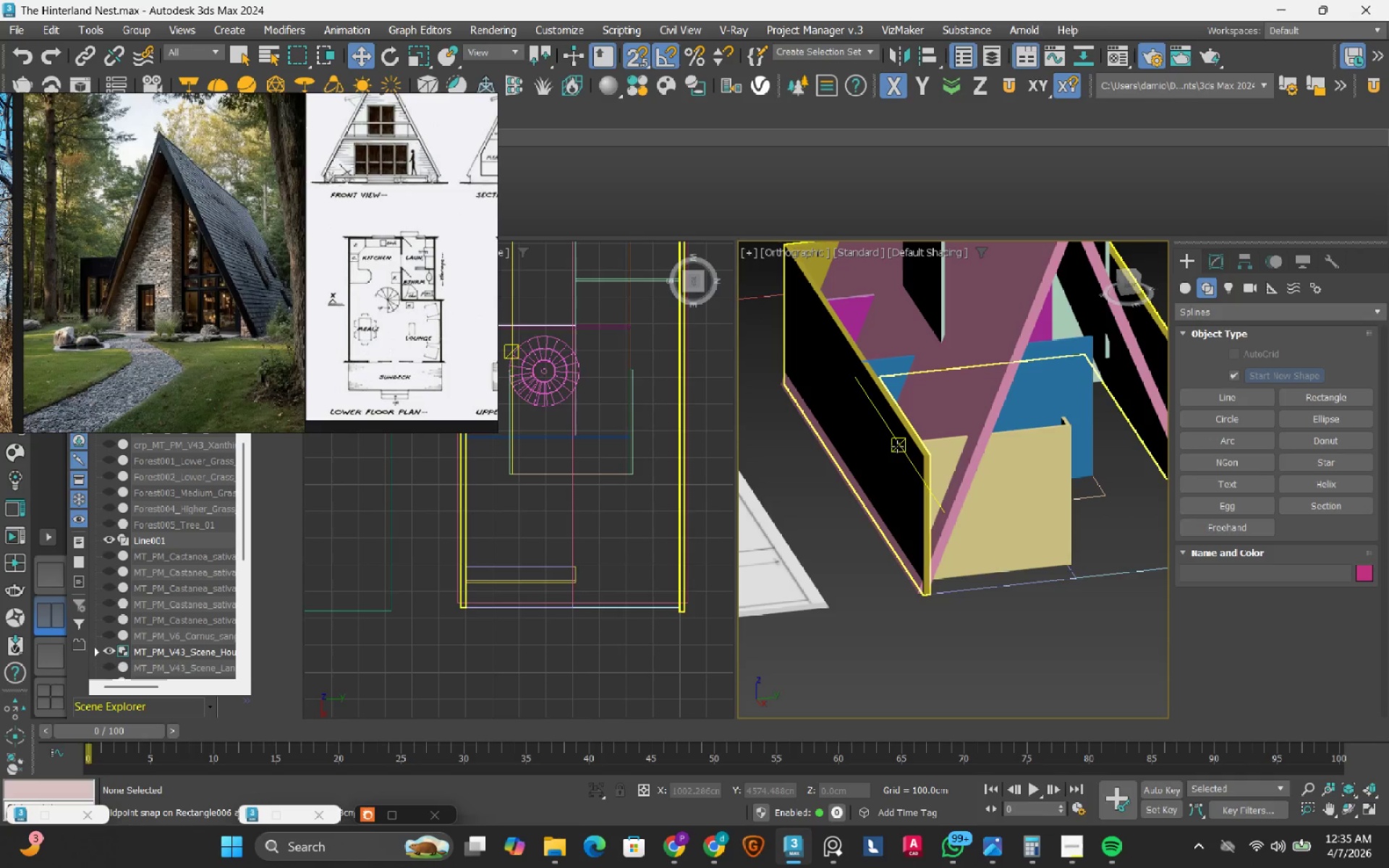 
key(S)
 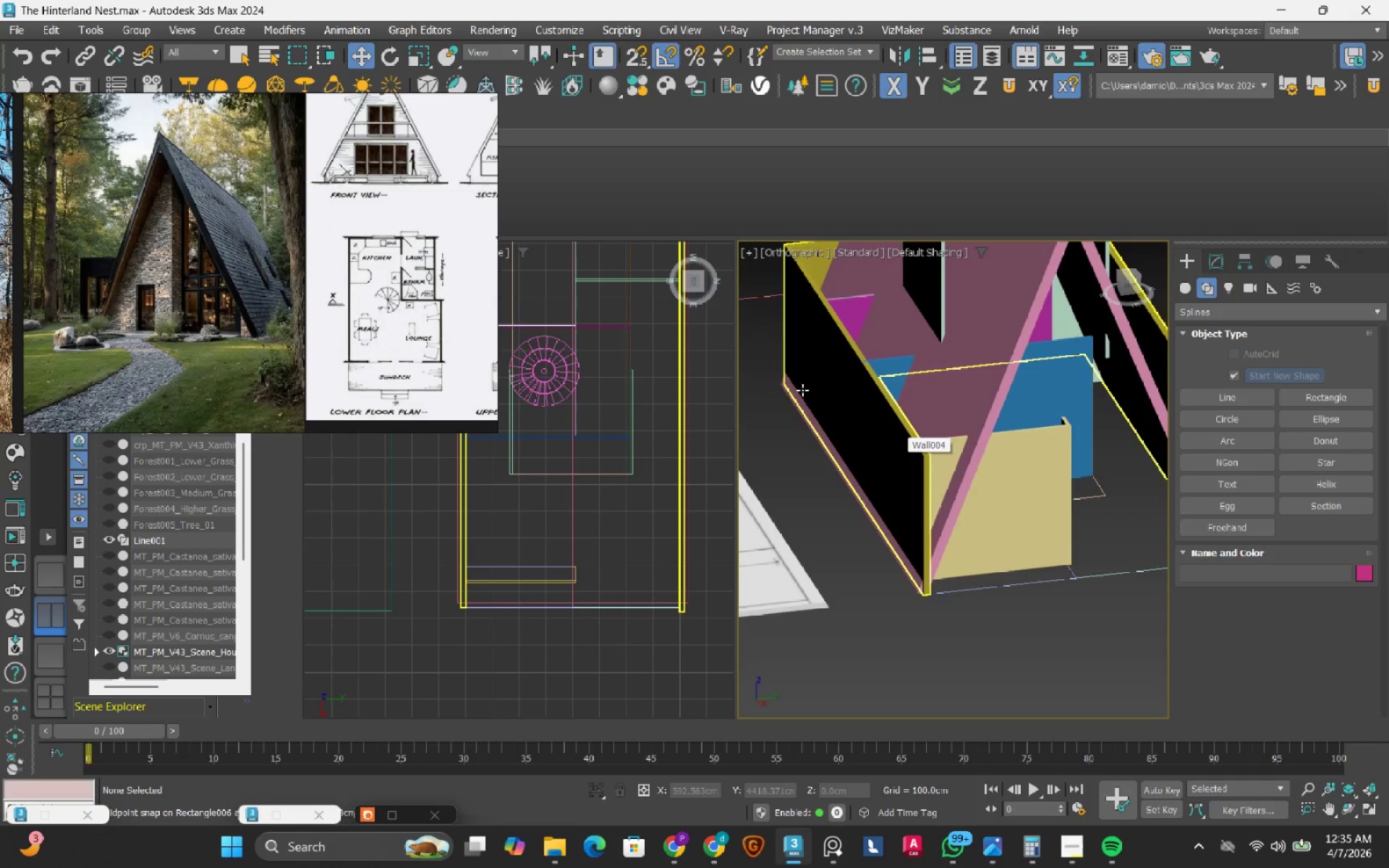 
left_click([927, 619])
 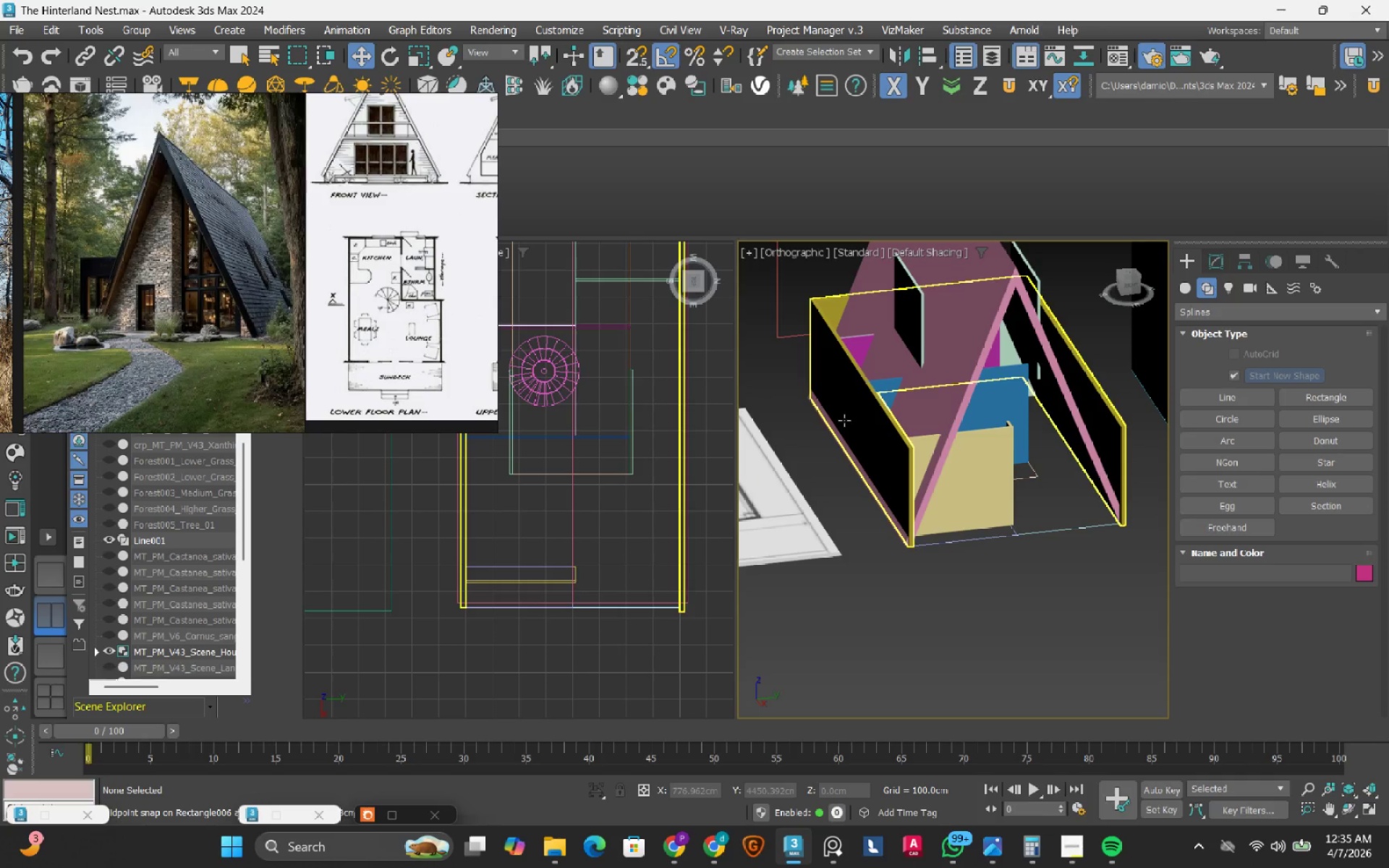 
scroll: coordinate [872, 428], scroll_direction: none, amount: 0.0
 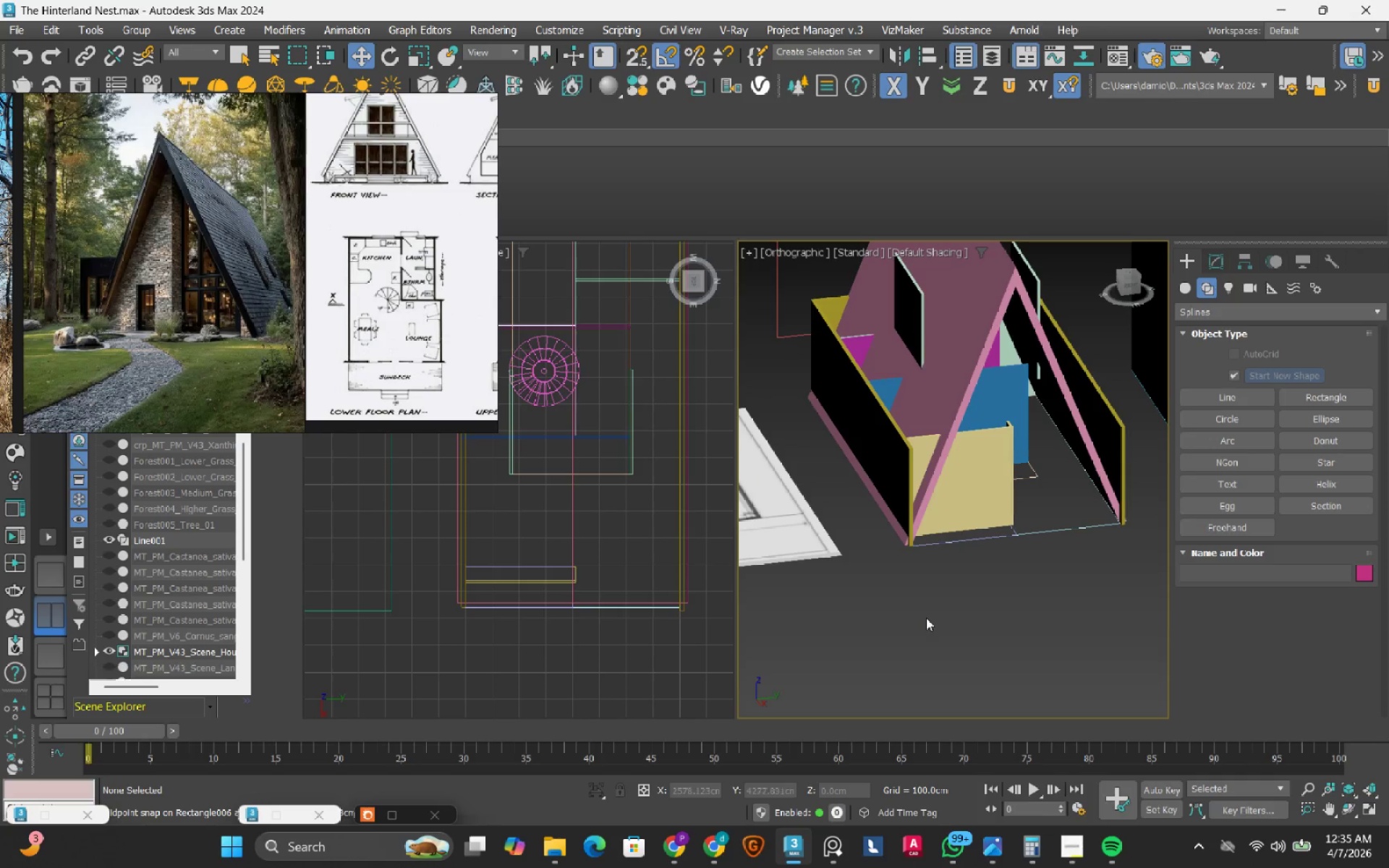 
left_click([844, 420])
 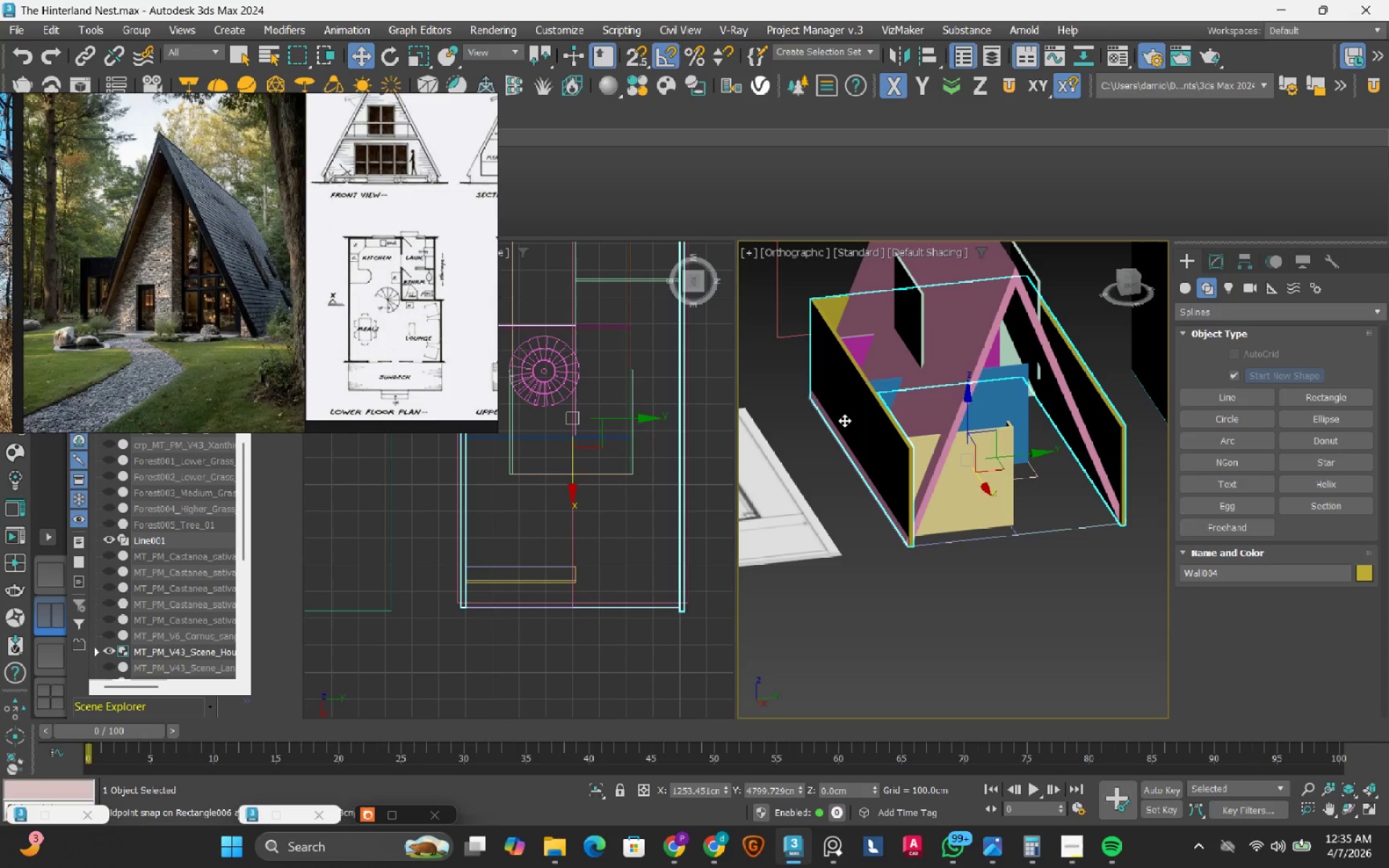 
key(Delete)
 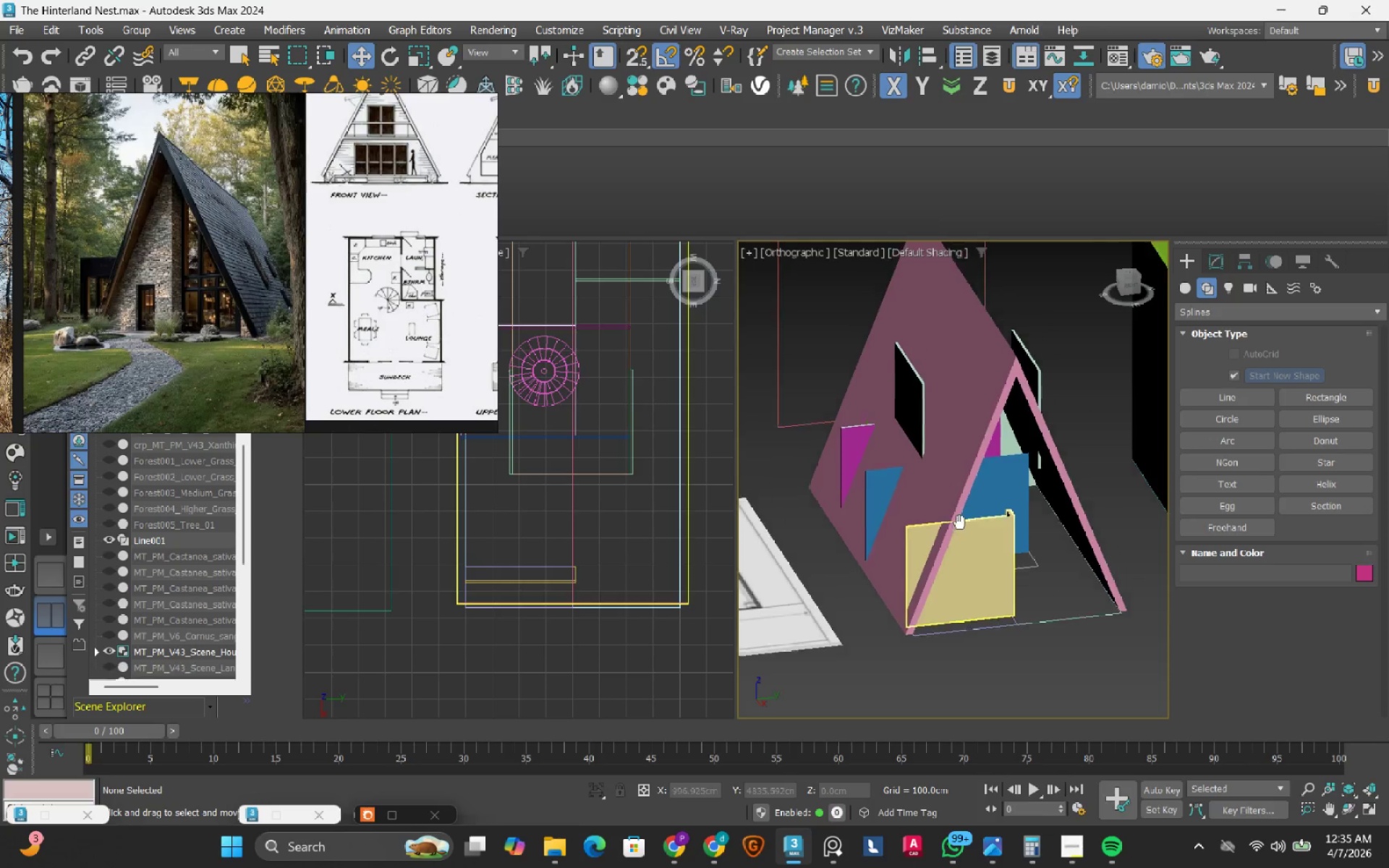 
hold_key(key=AltLeft, duration=1.5)
 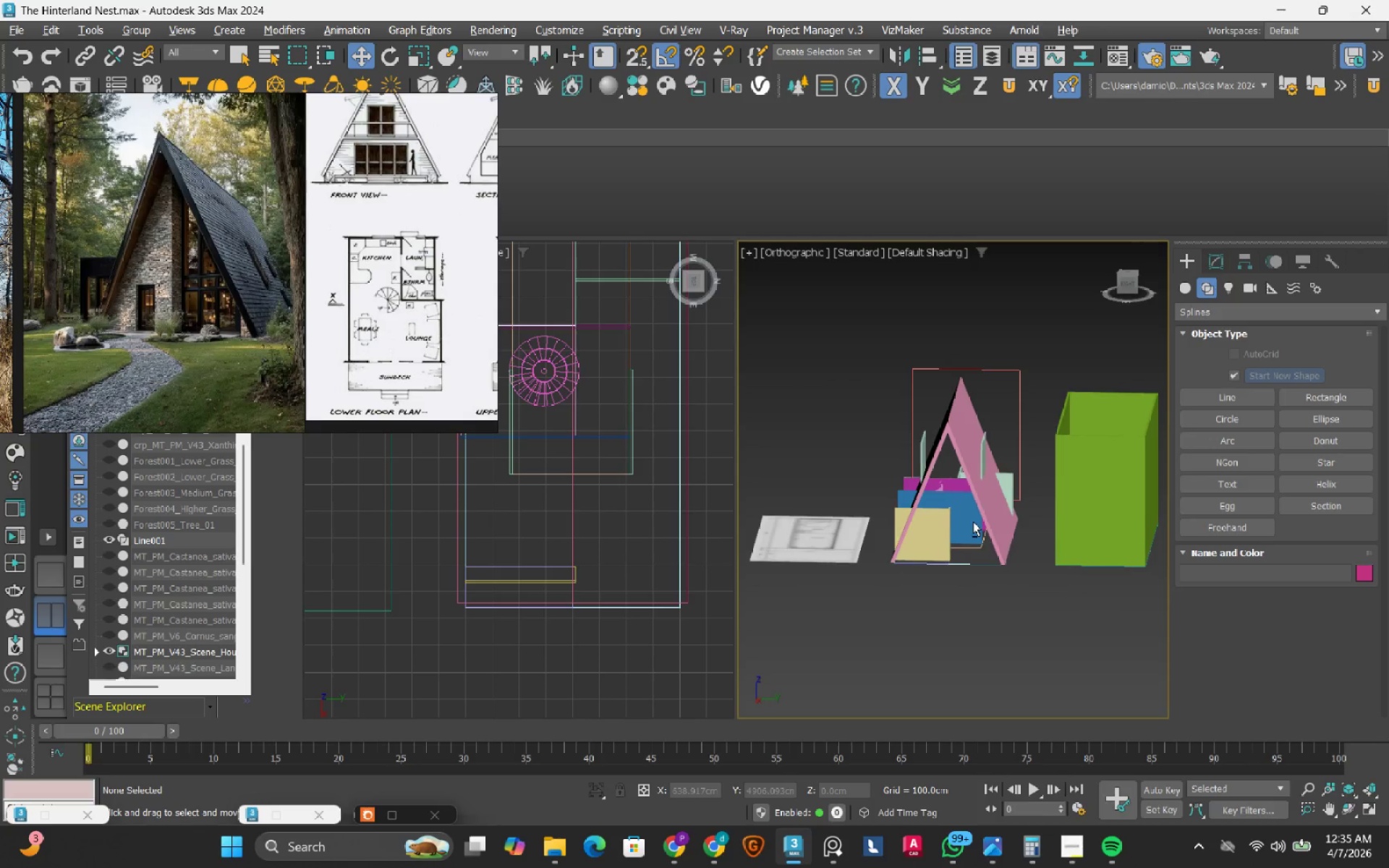 
scroll: coordinate [962, 533], scroll_direction: down, amount: 2.0
 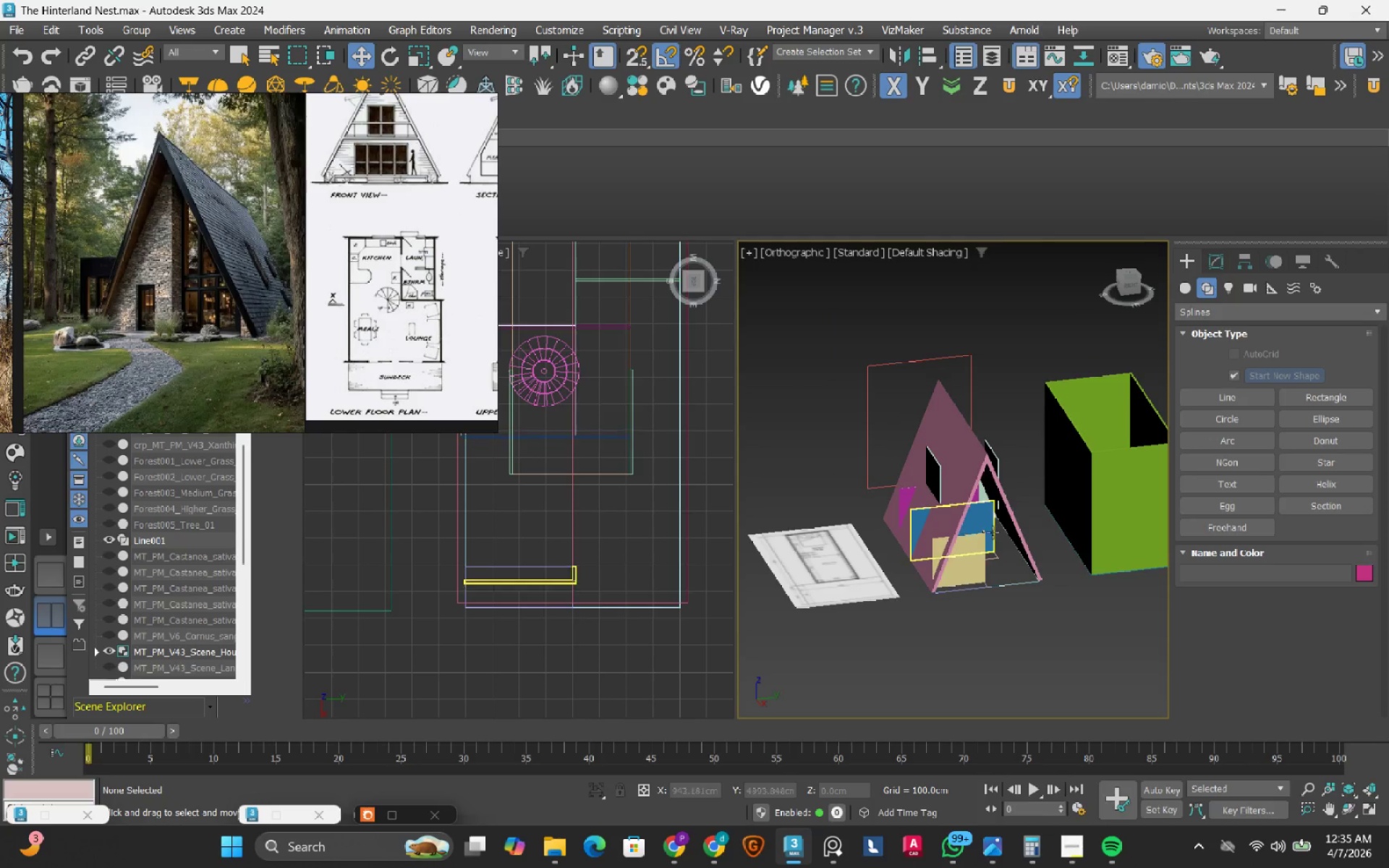 
hold_key(key=AltLeft, duration=0.67)
 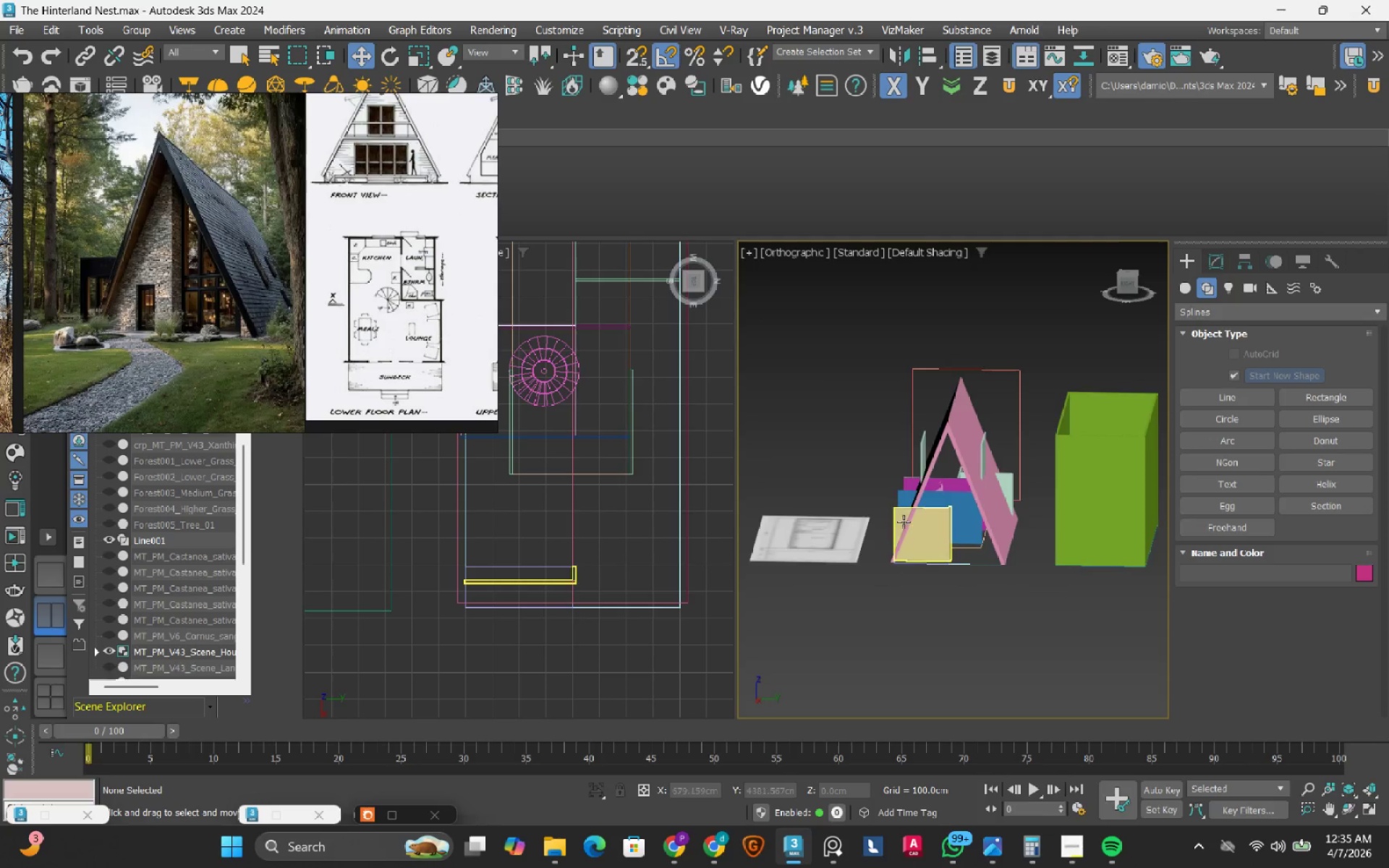 
scroll: coordinate [951, 542], scroll_direction: up, amount: 4.0
 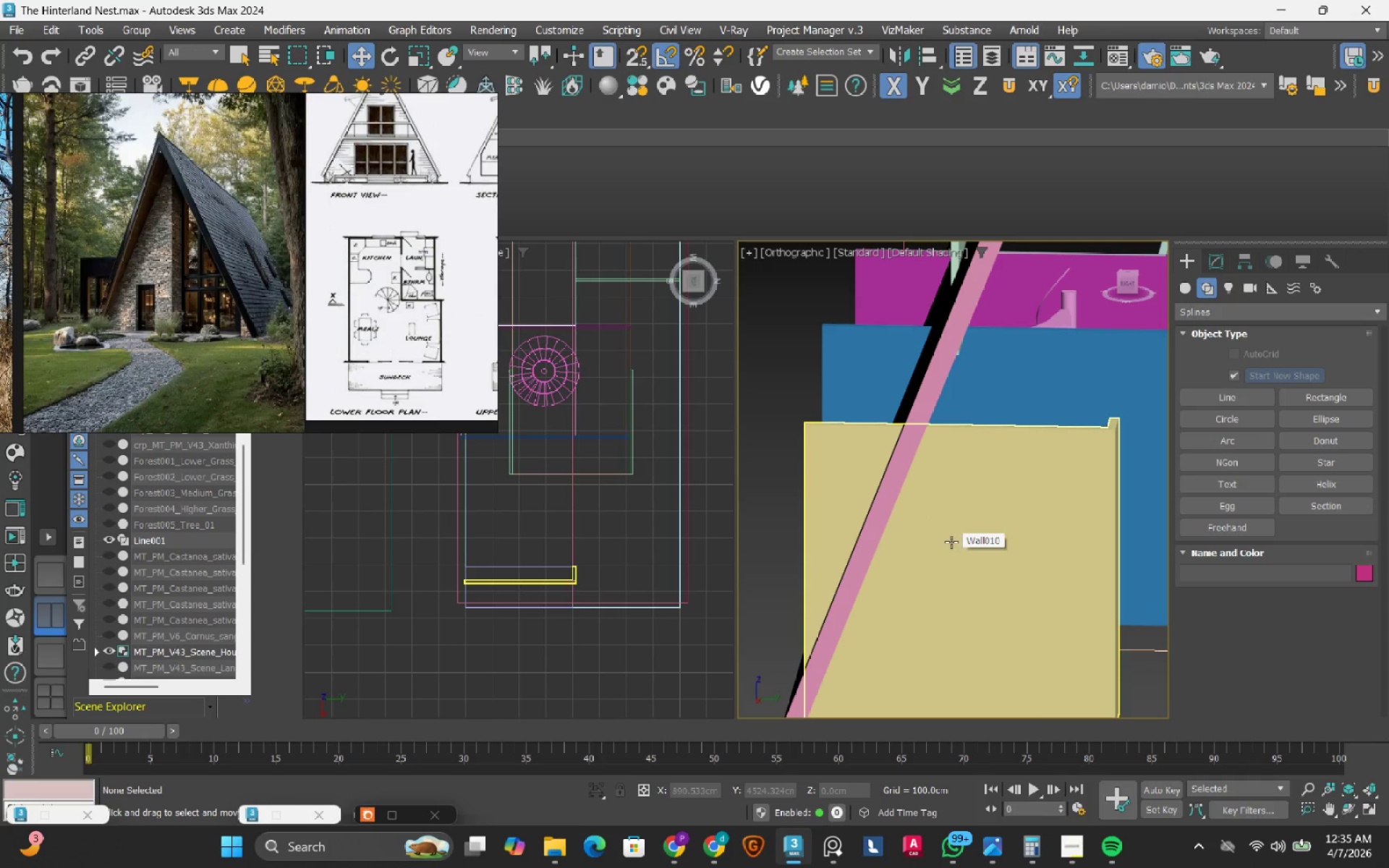 
scroll: coordinate [951, 542], scroll_direction: down, amount: 1.0
 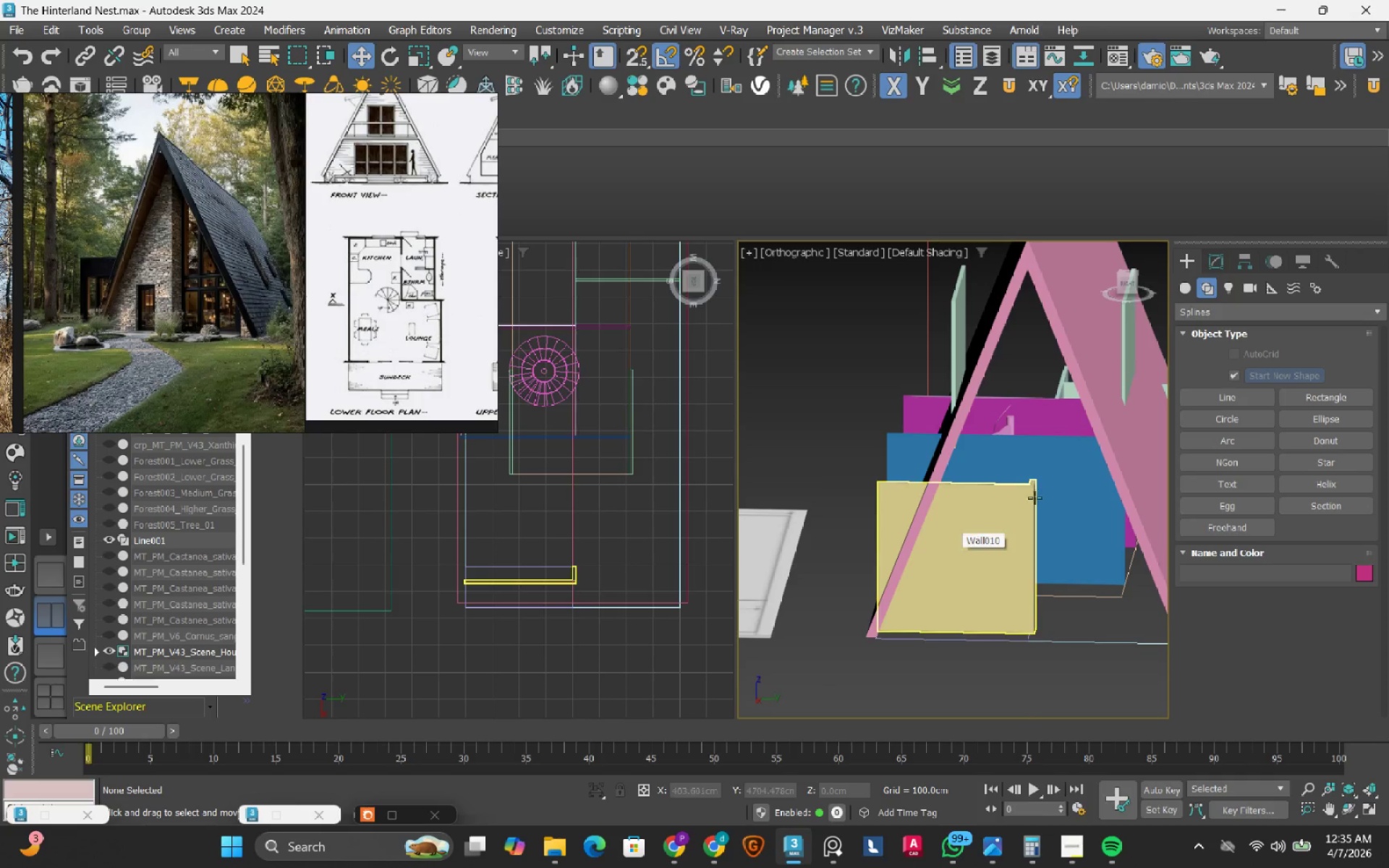 
left_click([1024, 520])
 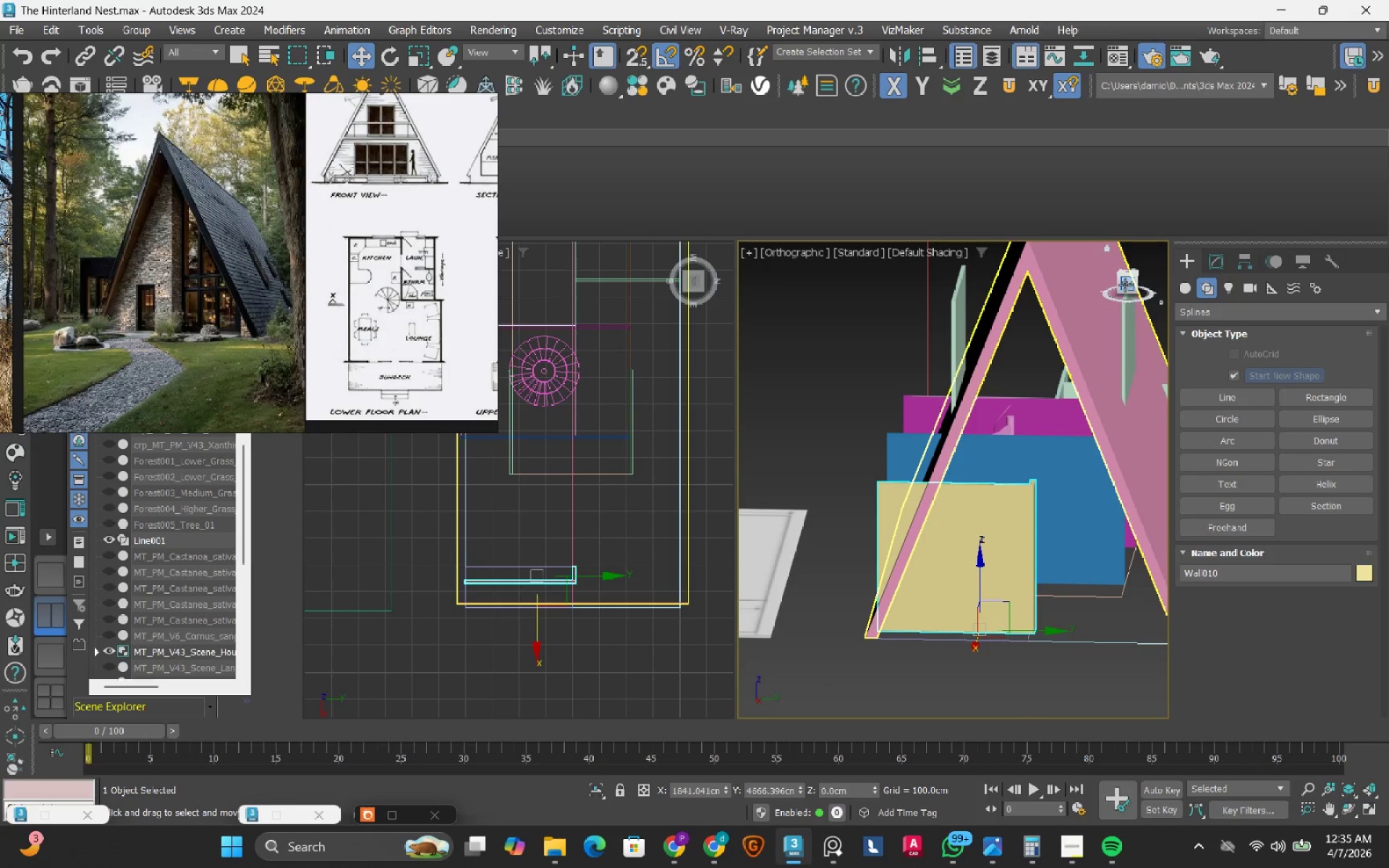 
left_click([1124, 286])
 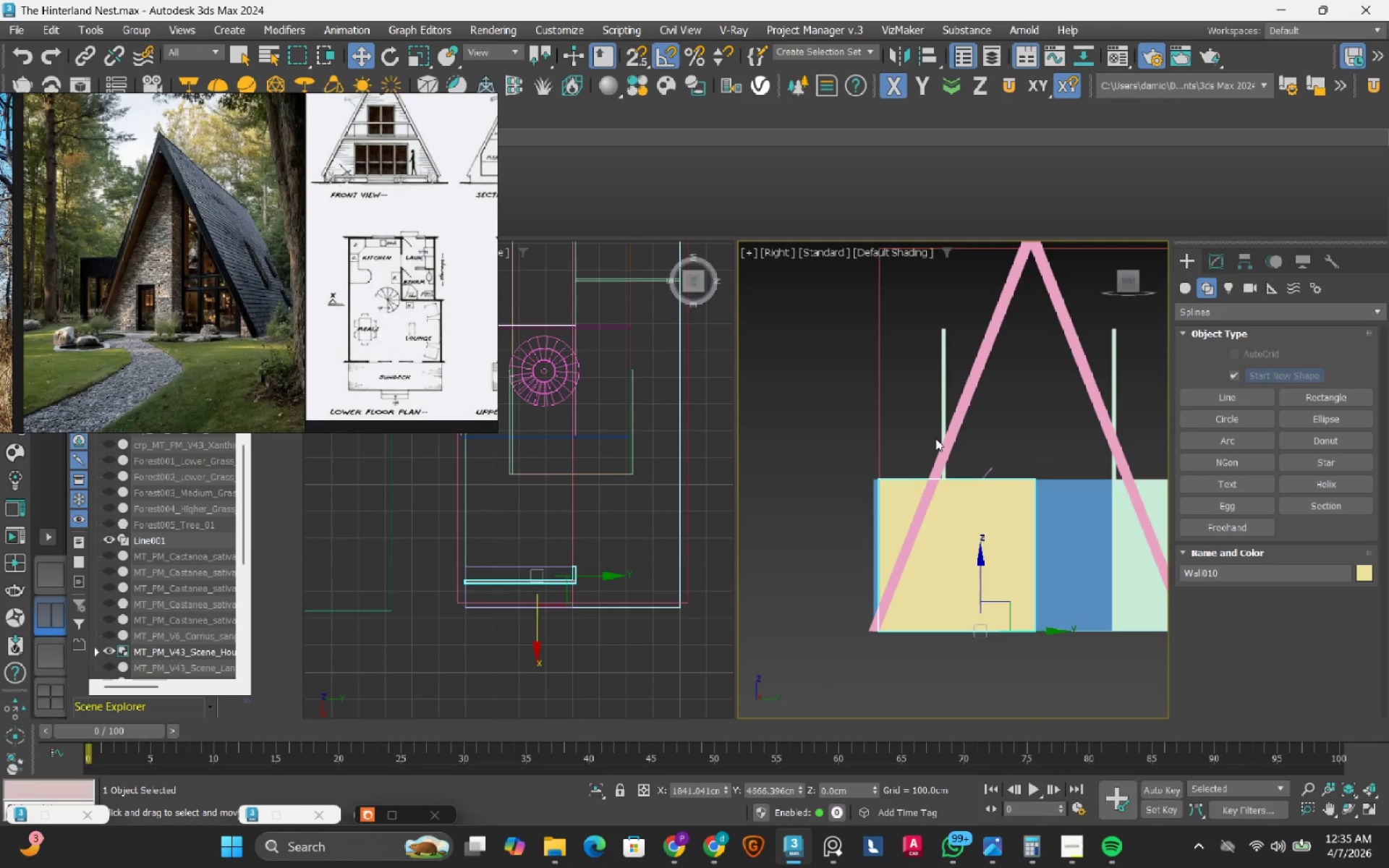 
scroll: coordinate [935, 438], scroll_direction: down, amount: 1.0
 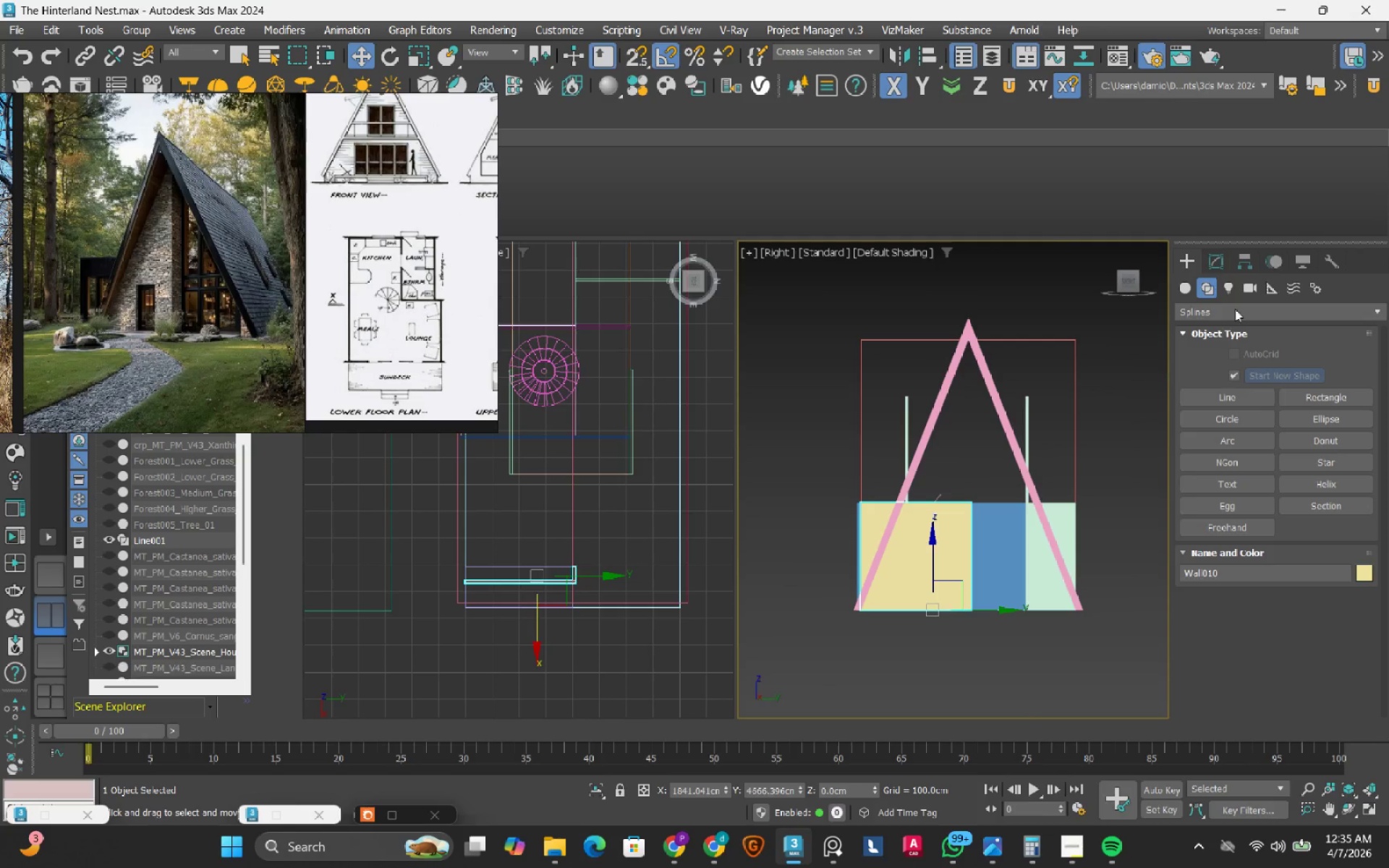 
left_click([1218, 255])
 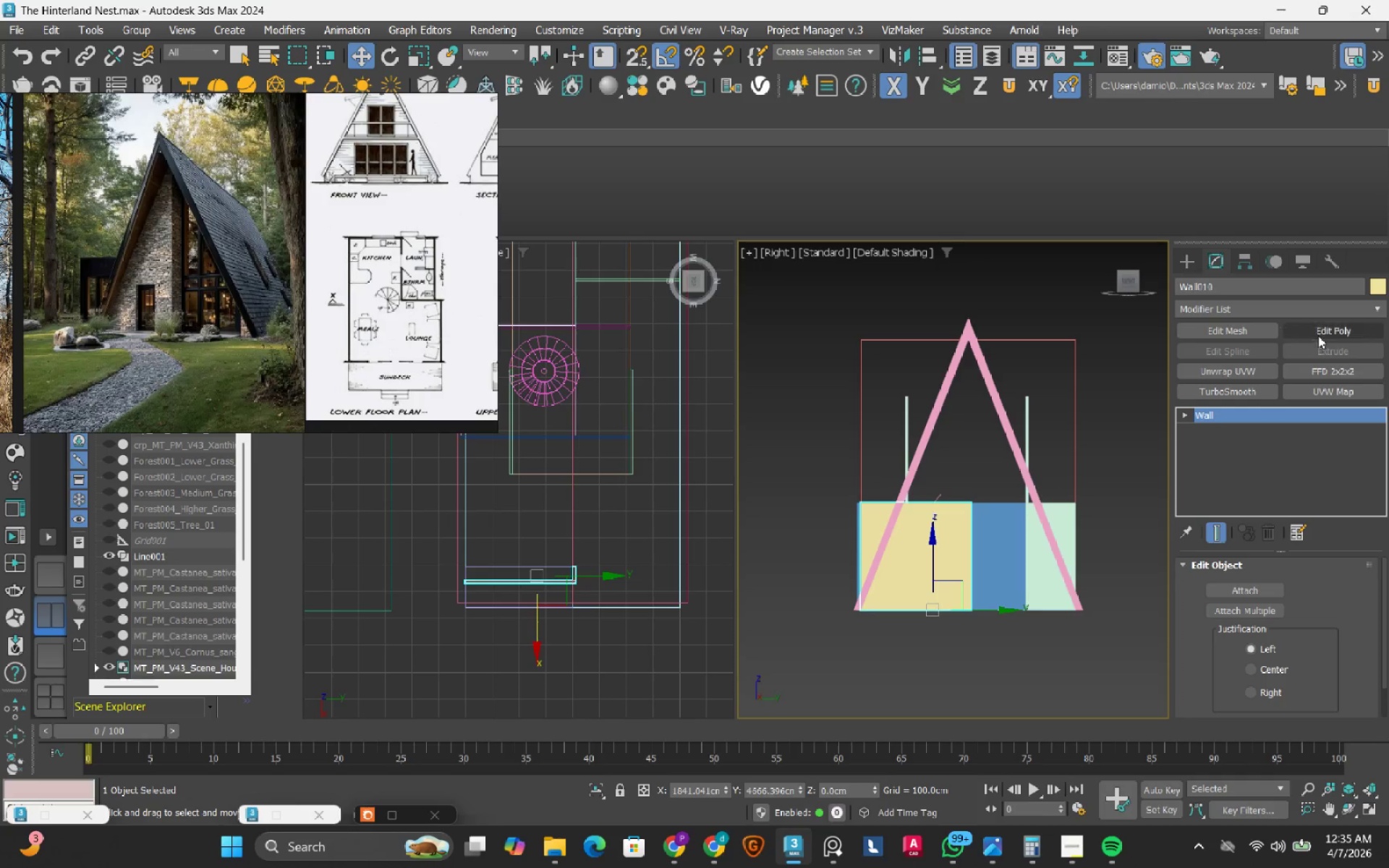 
left_click([1327, 331])
 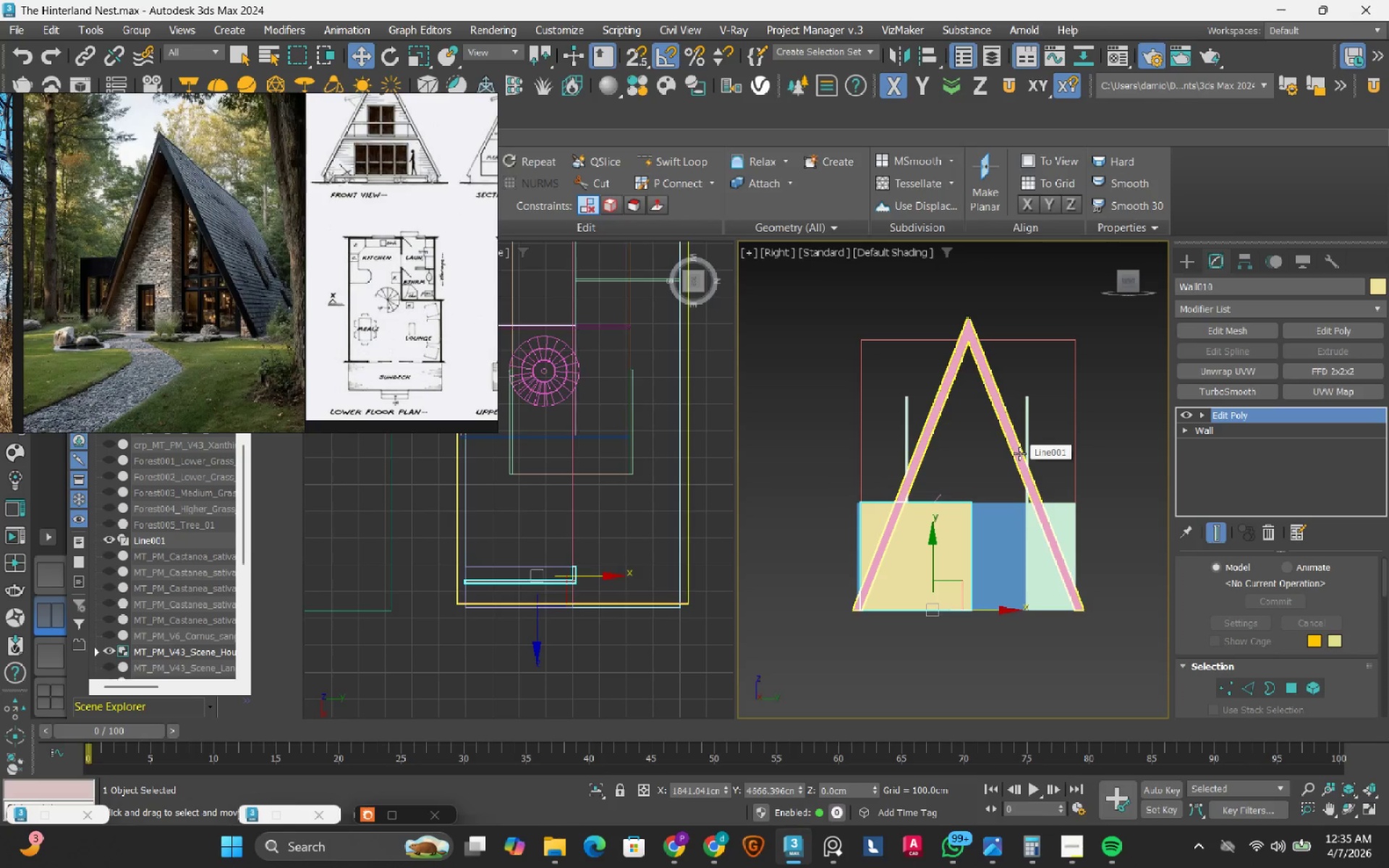 
key(1)
 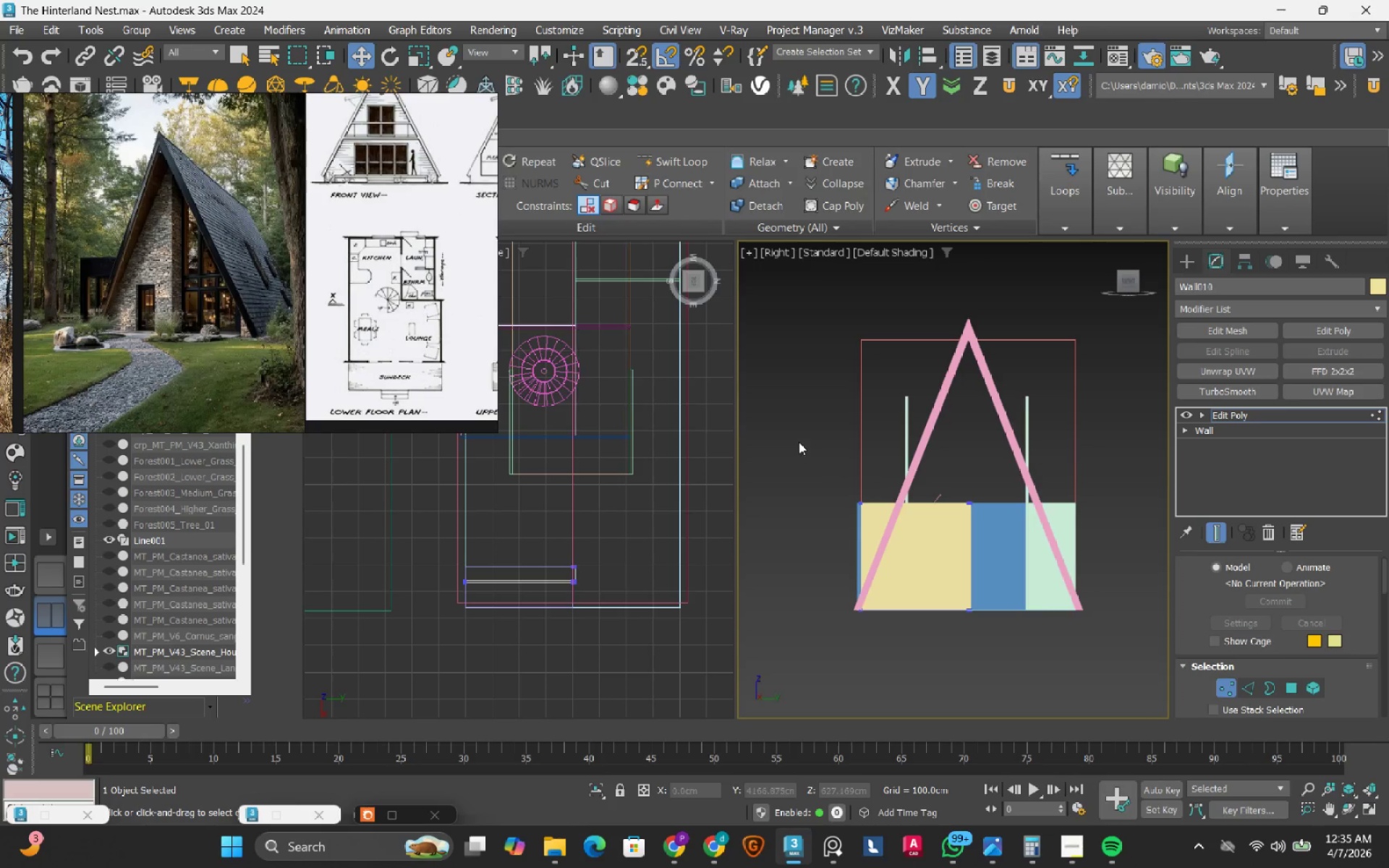 
left_click_drag(start_coordinate=[798, 440], to_coordinate=[1009, 512])
 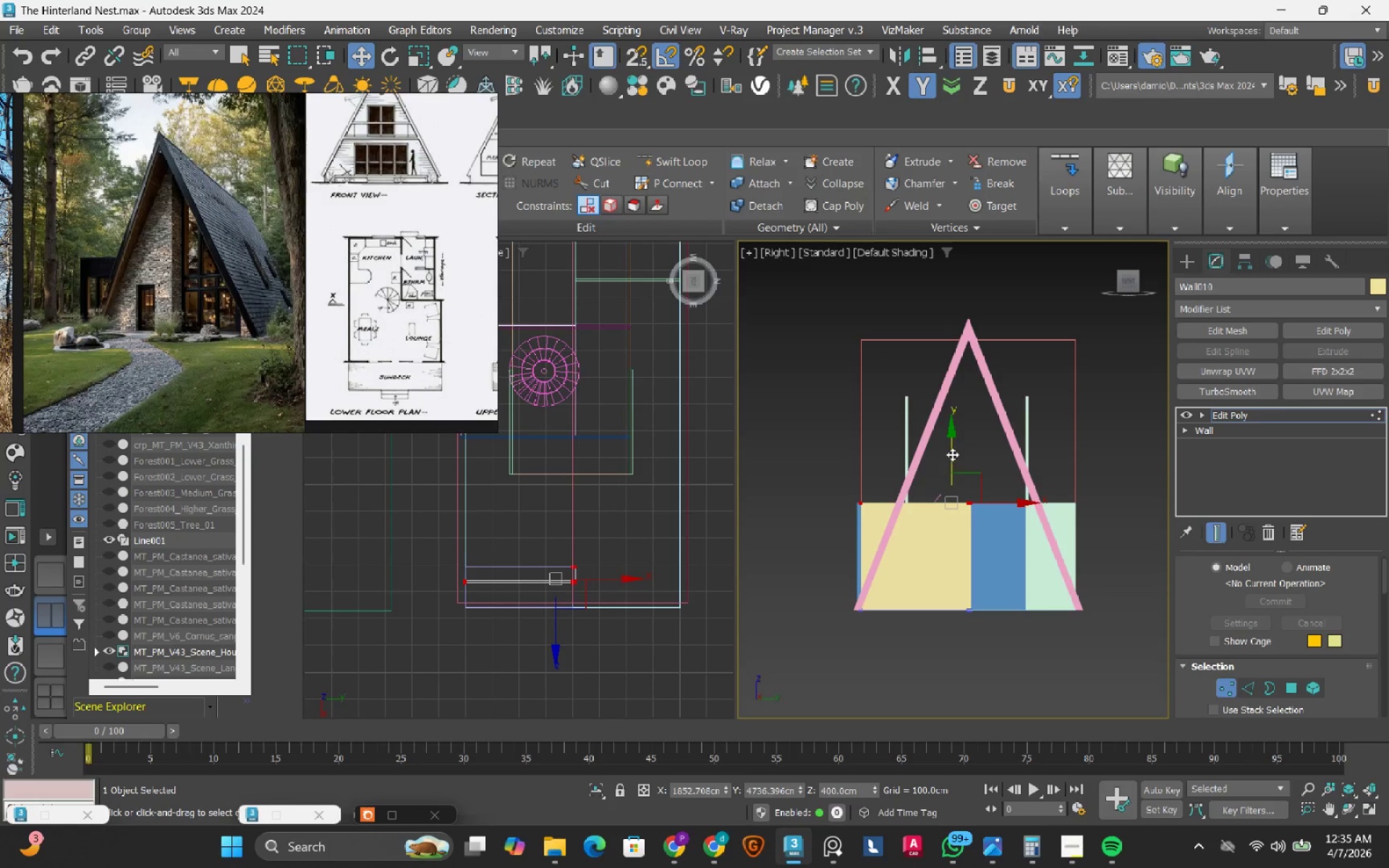 
left_click_drag(start_coordinate=[953, 453], to_coordinate=[985, 265])
 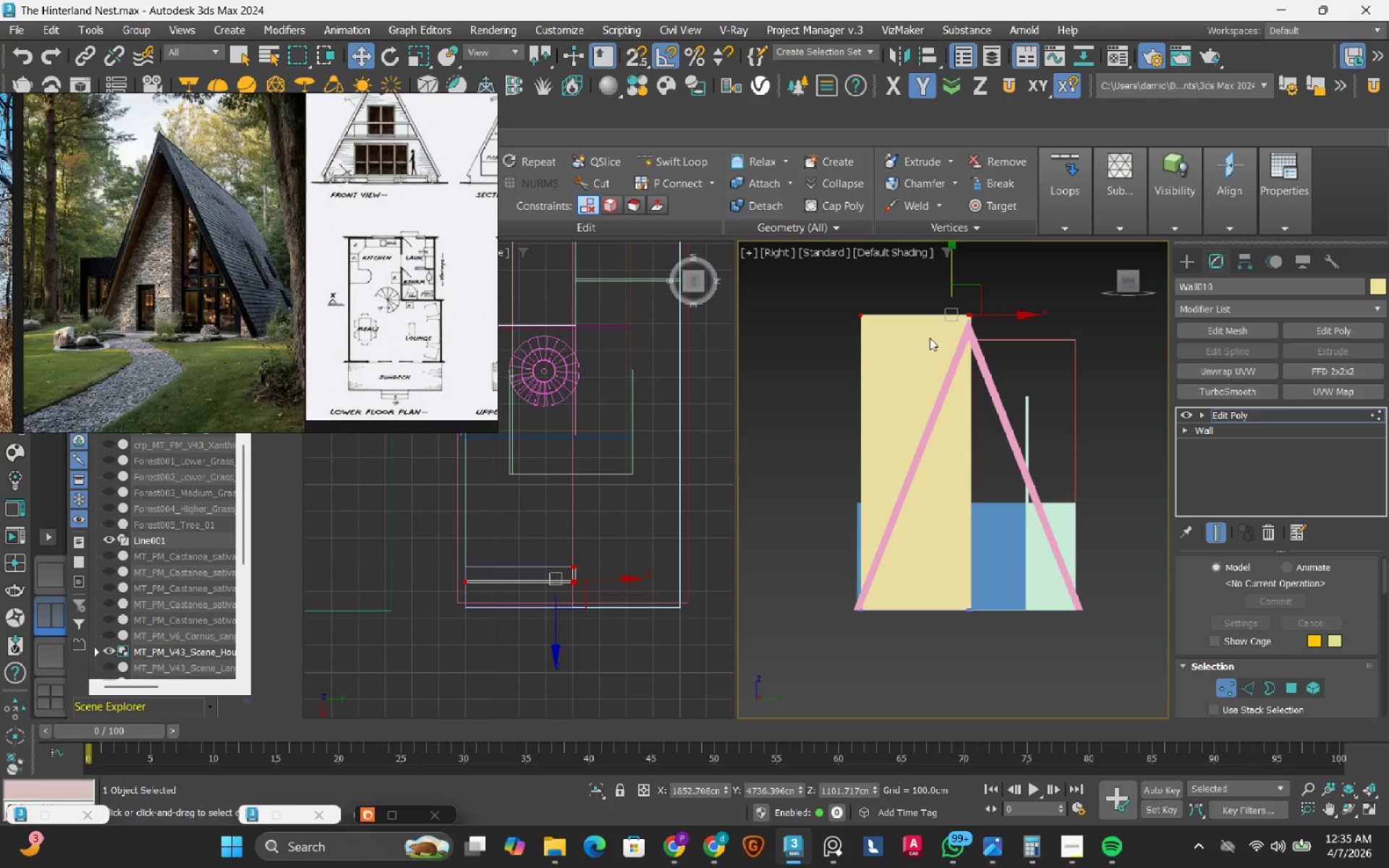 
scroll: coordinate [930, 350], scroll_direction: up, amount: 1.0
 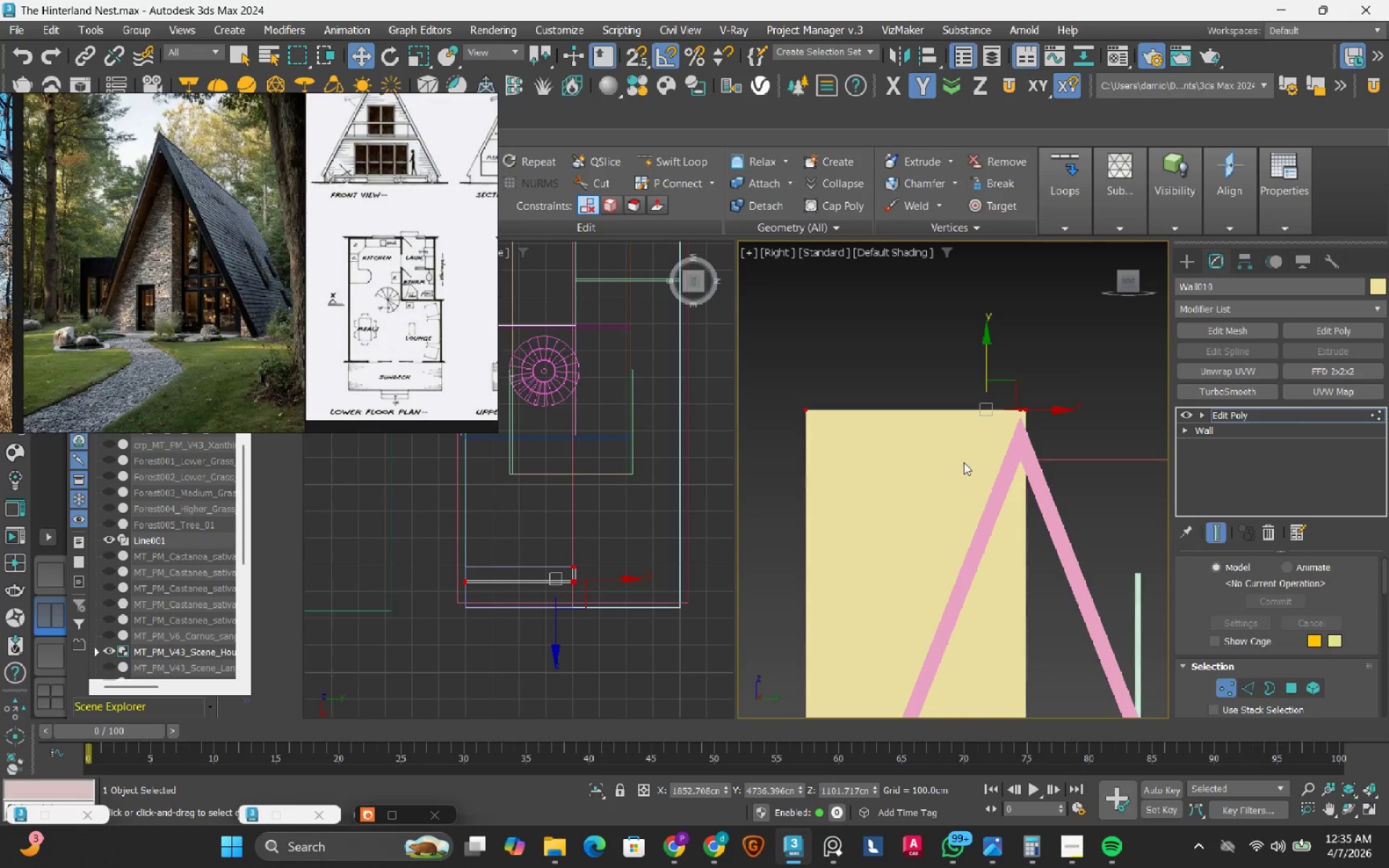 
type(ss)
 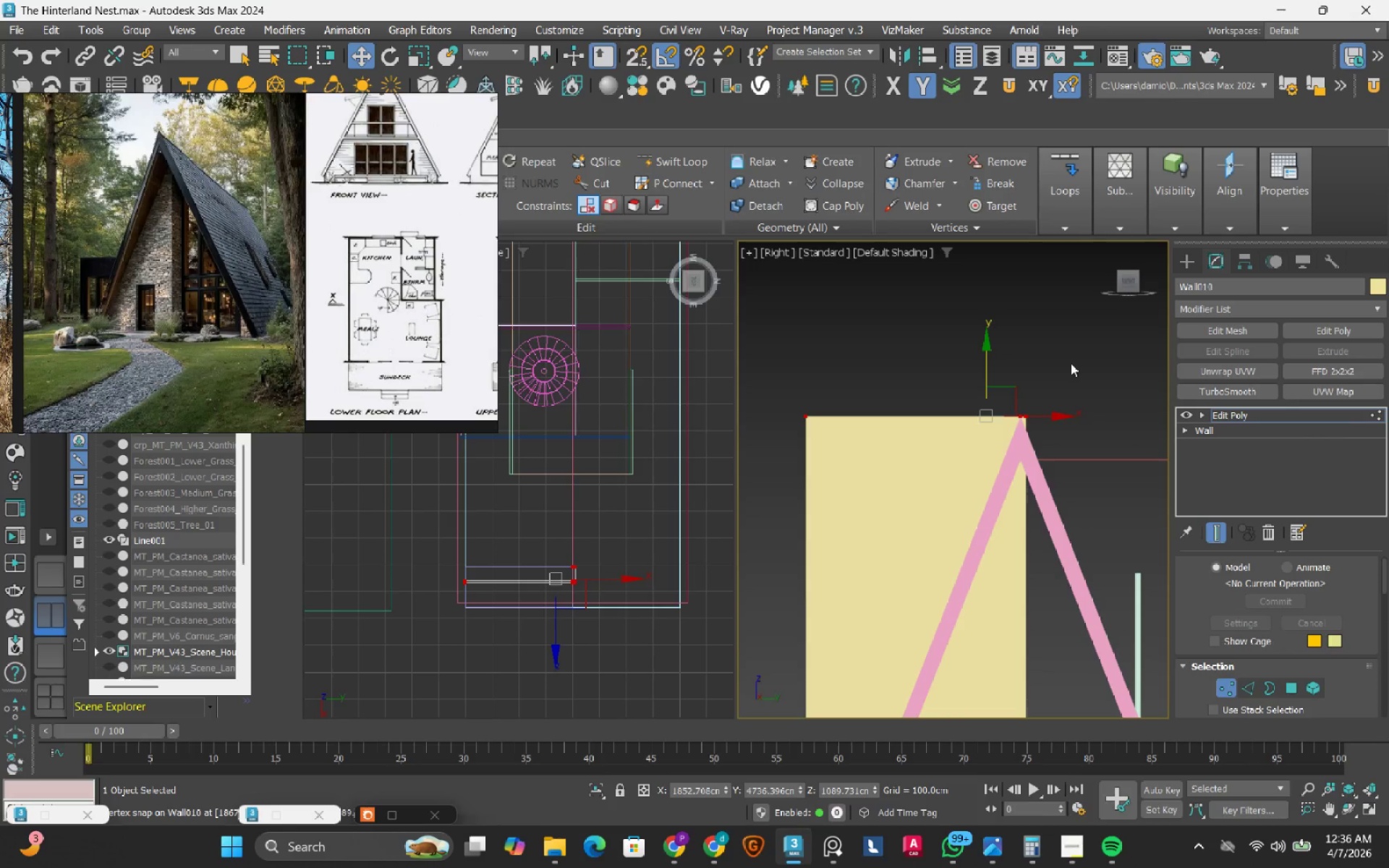 
left_click_drag(start_coordinate=[986, 351], to_coordinate=[1021, 426])
 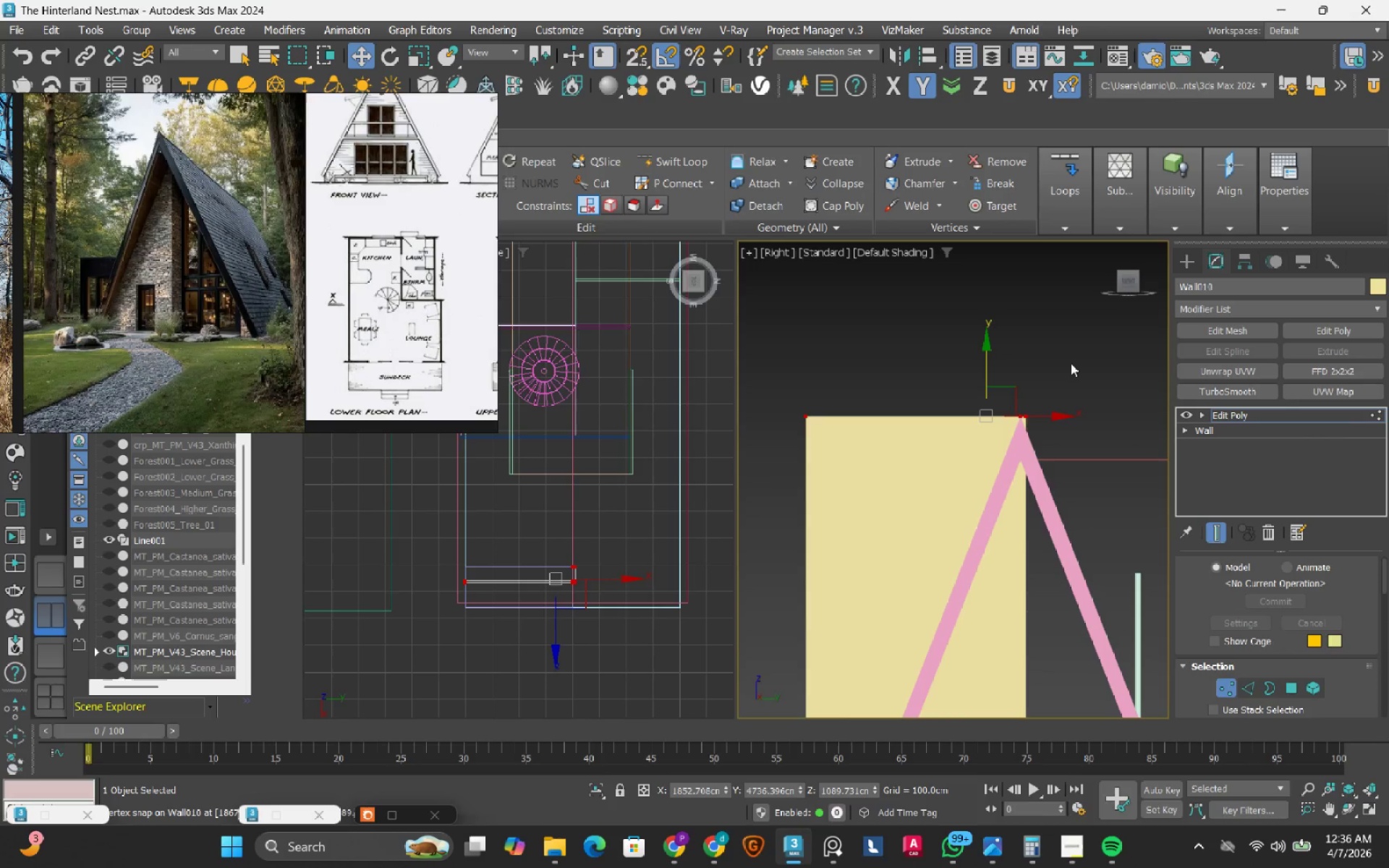 
key(1)
 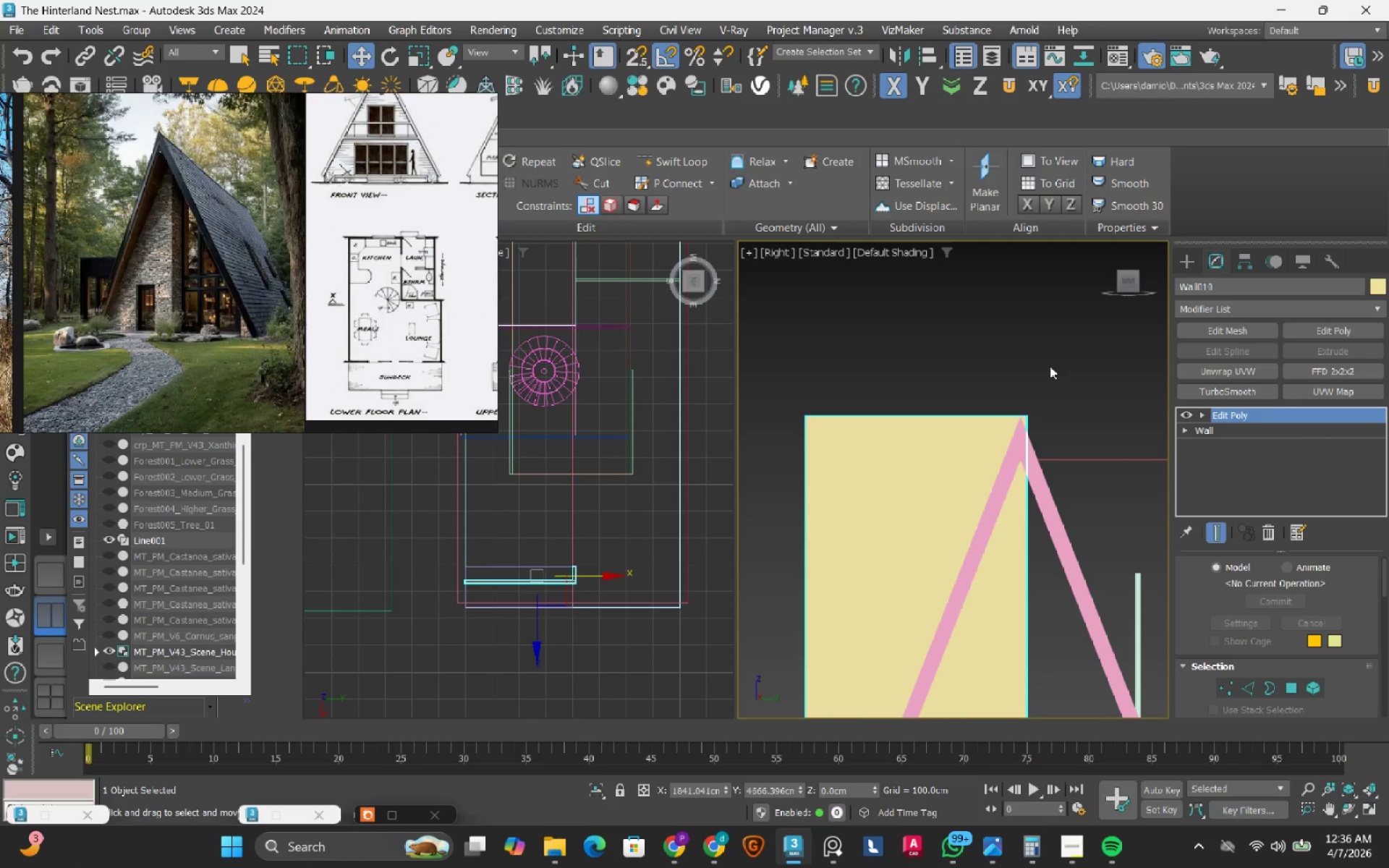 
left_click([1050, 361])
 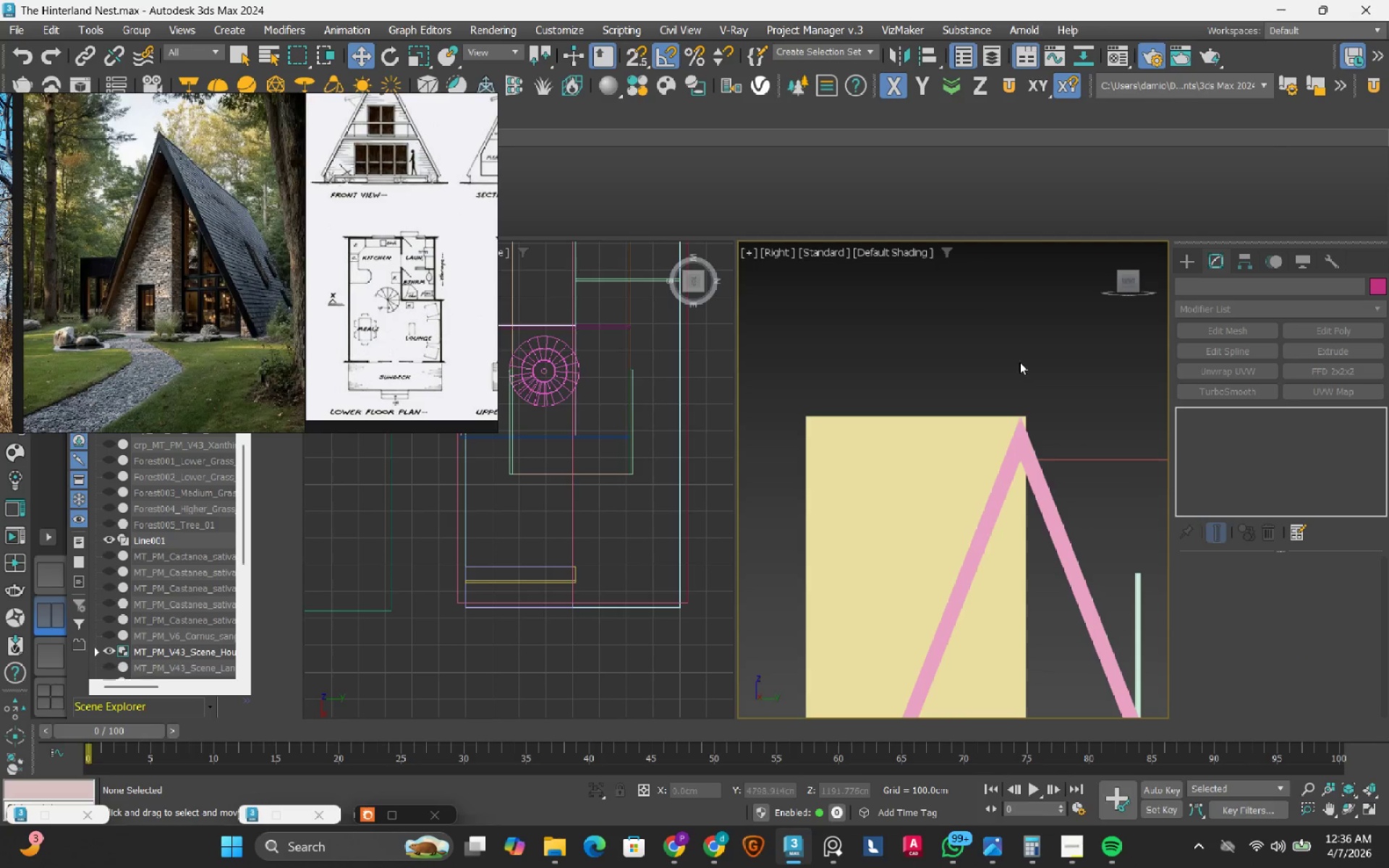 
scroll: coordinate [1019, 362], scroll_direction: down, amount: 1.0
 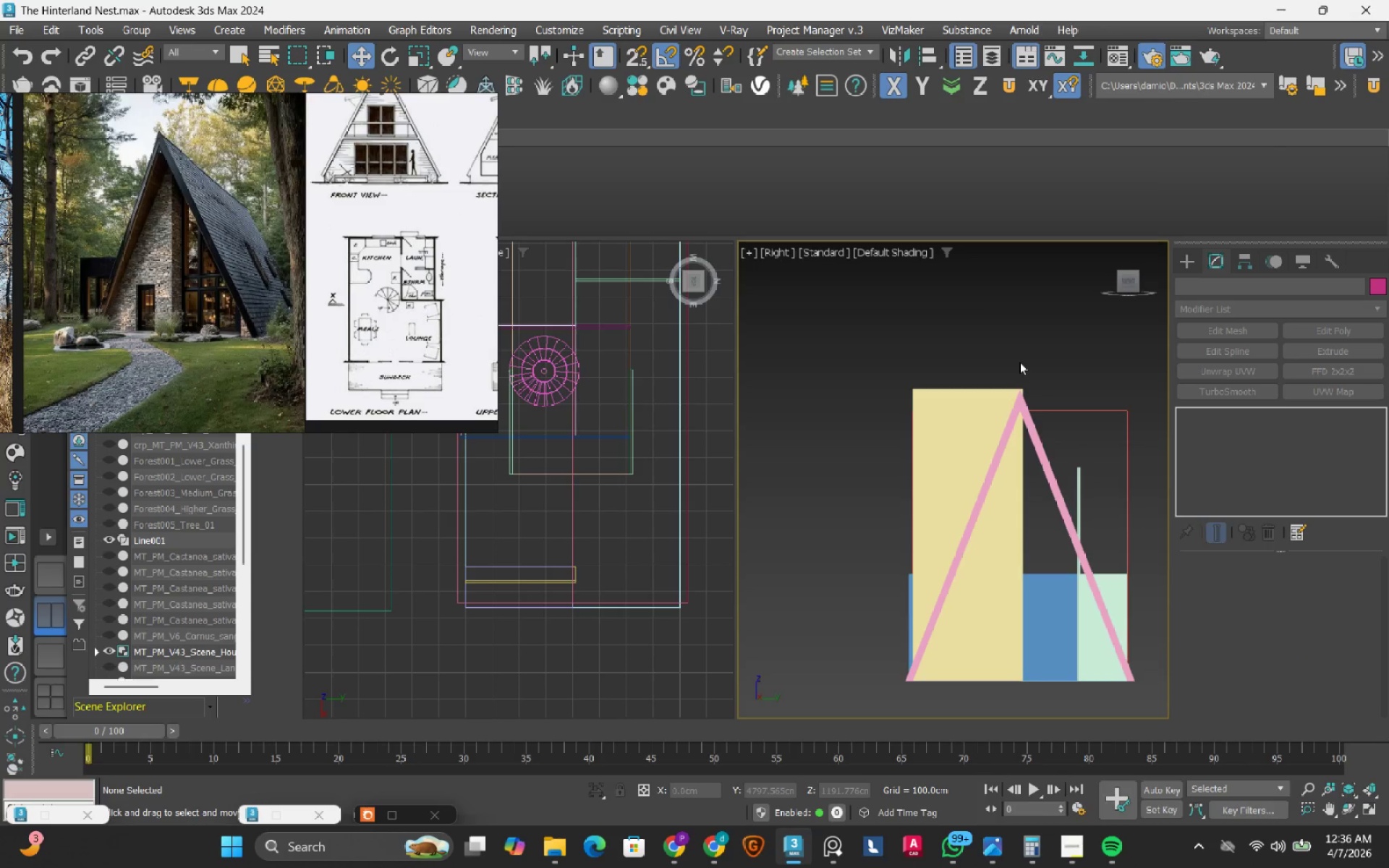 
scroll: coordinate [1011, 412], scroll_direction: up, amount: 2.0
 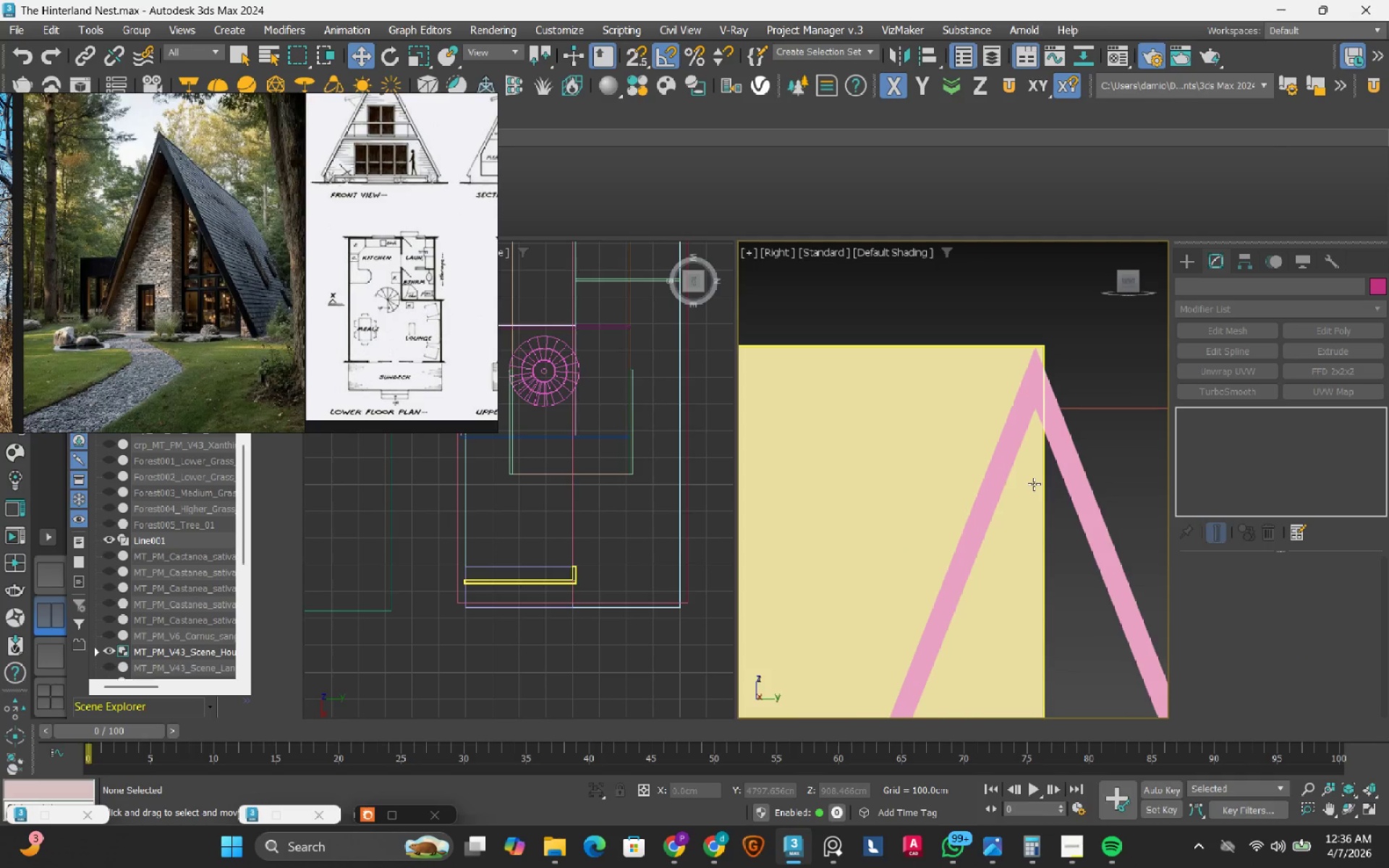 
left_click([1034, 484])
 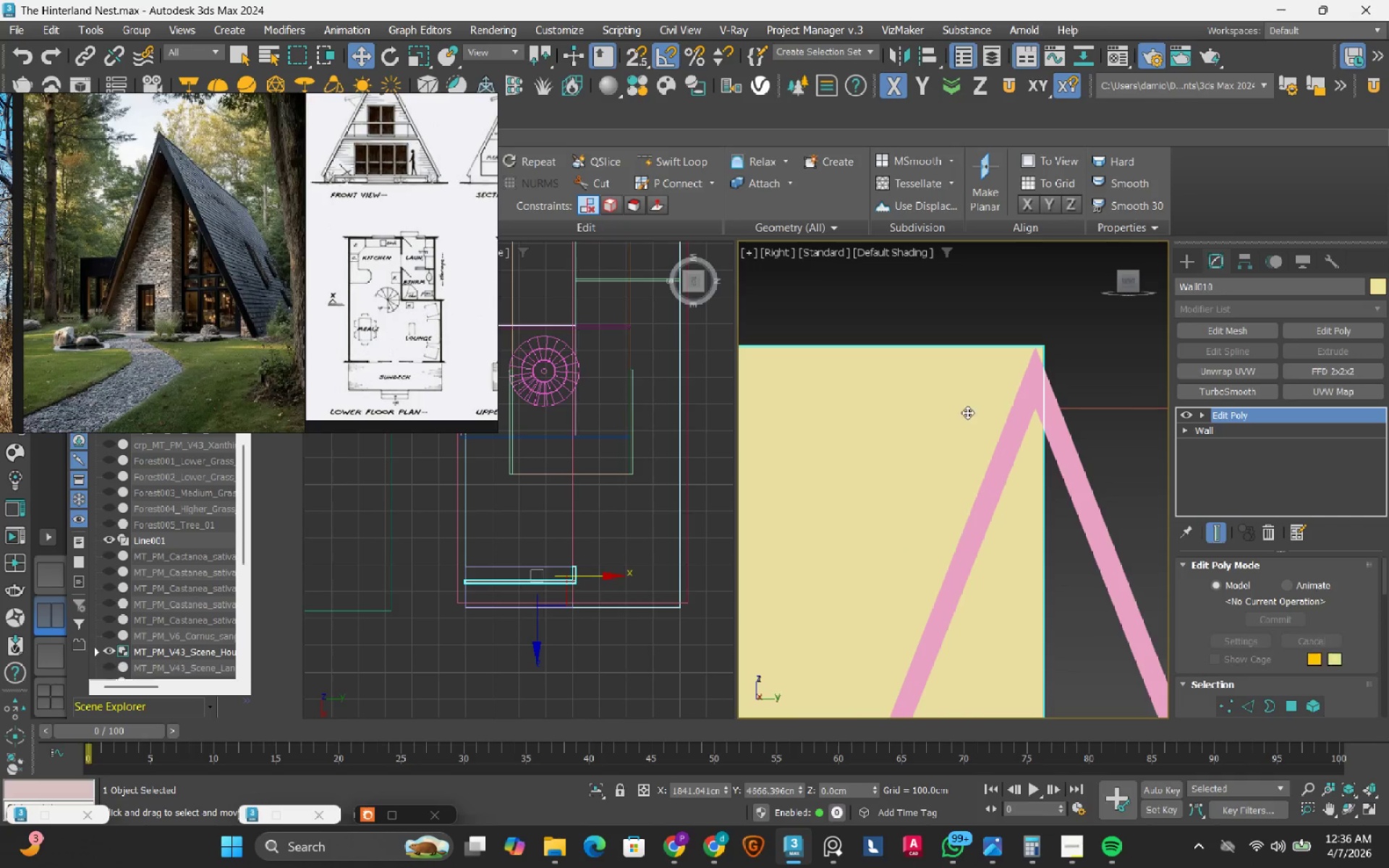 
key(1)
 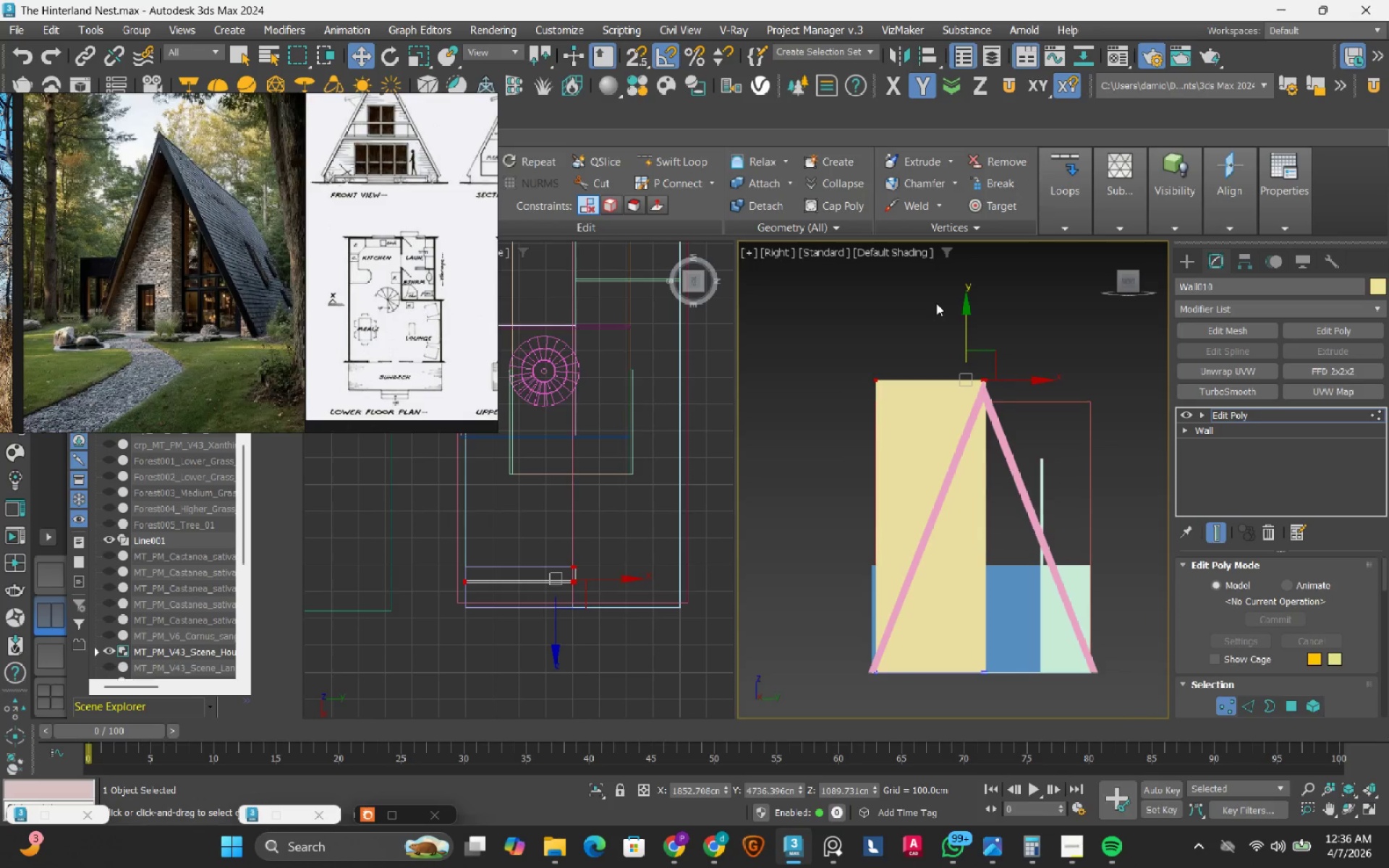 
scroll: coordinate [954, 399], scroll_direction: down, amount: 2.0
 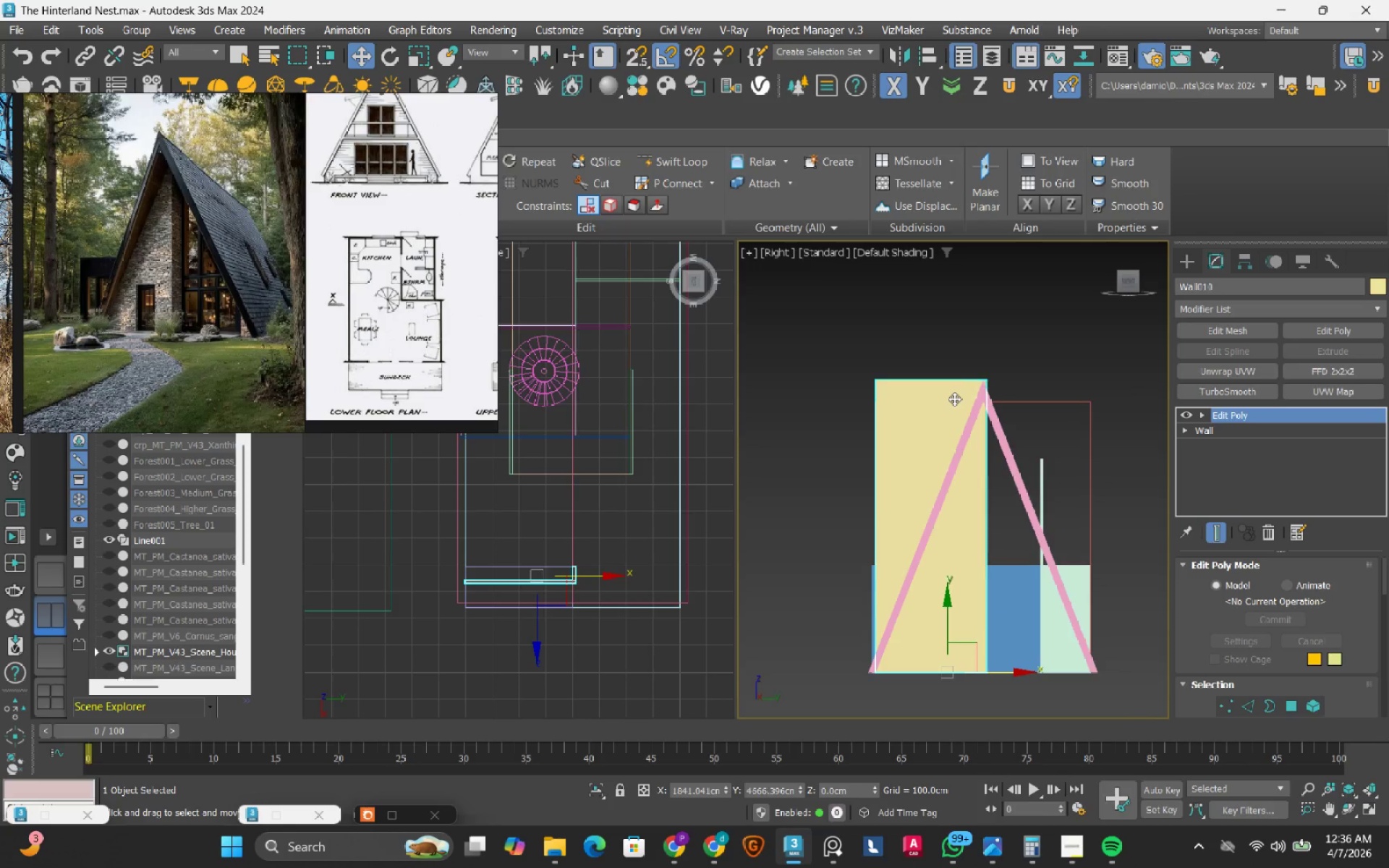 
left_click([936, 303])
 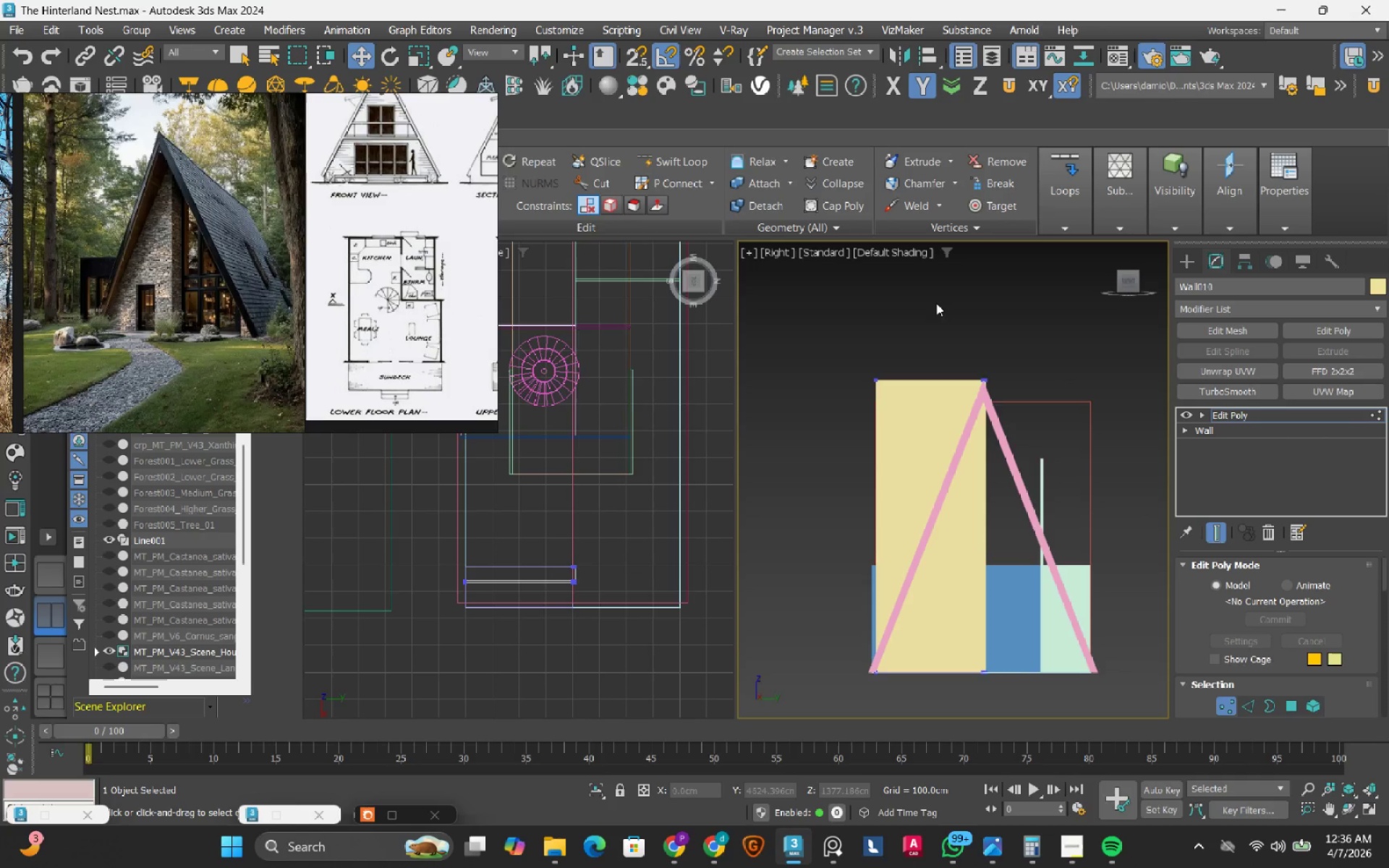 
left_click_drag(start_coordinate=[936, 302], to_coordinate=[1044, 692])
 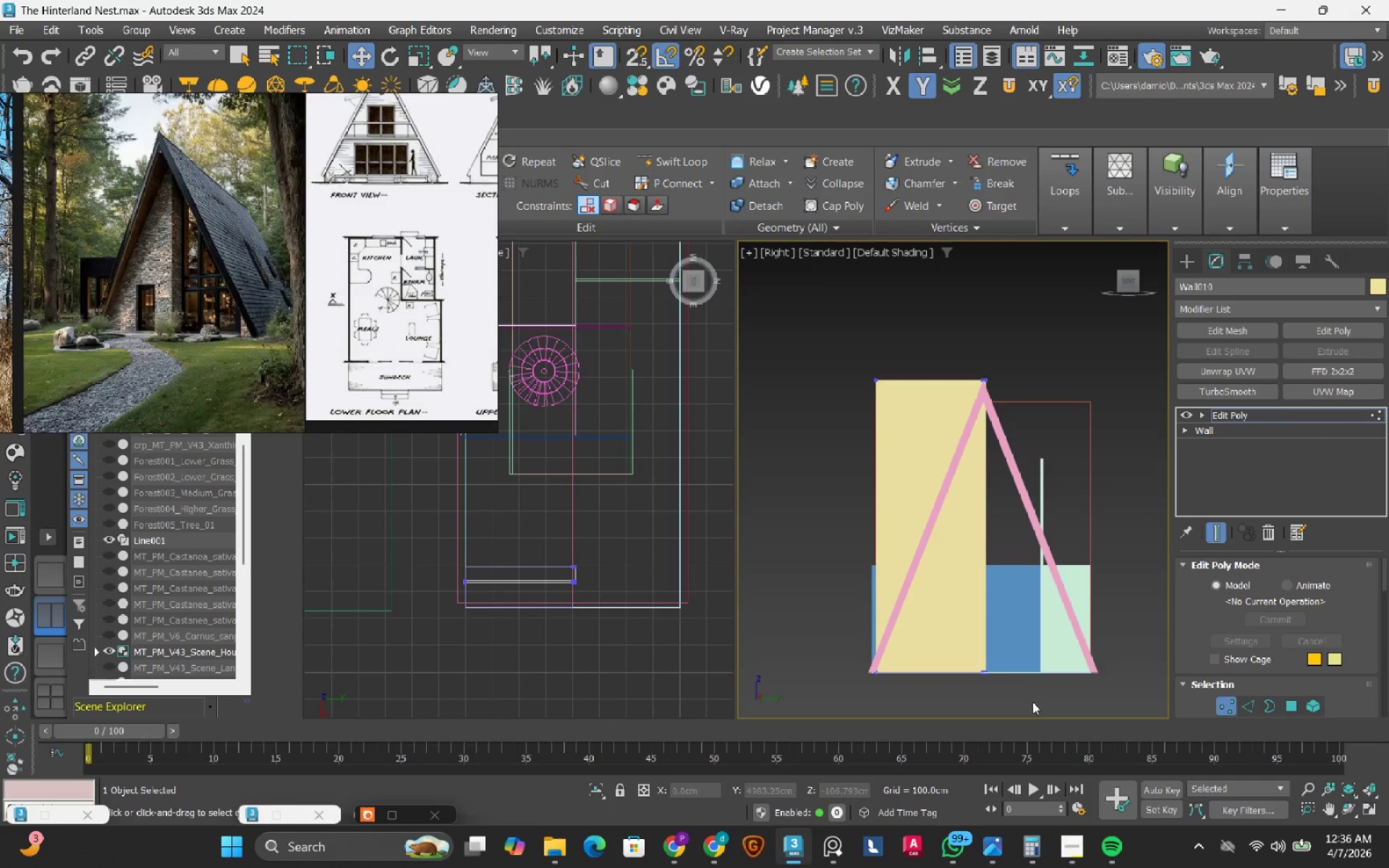 
left_click_drag(start_coordinate=[1032, 704], to_coordinate=[953, 304])
 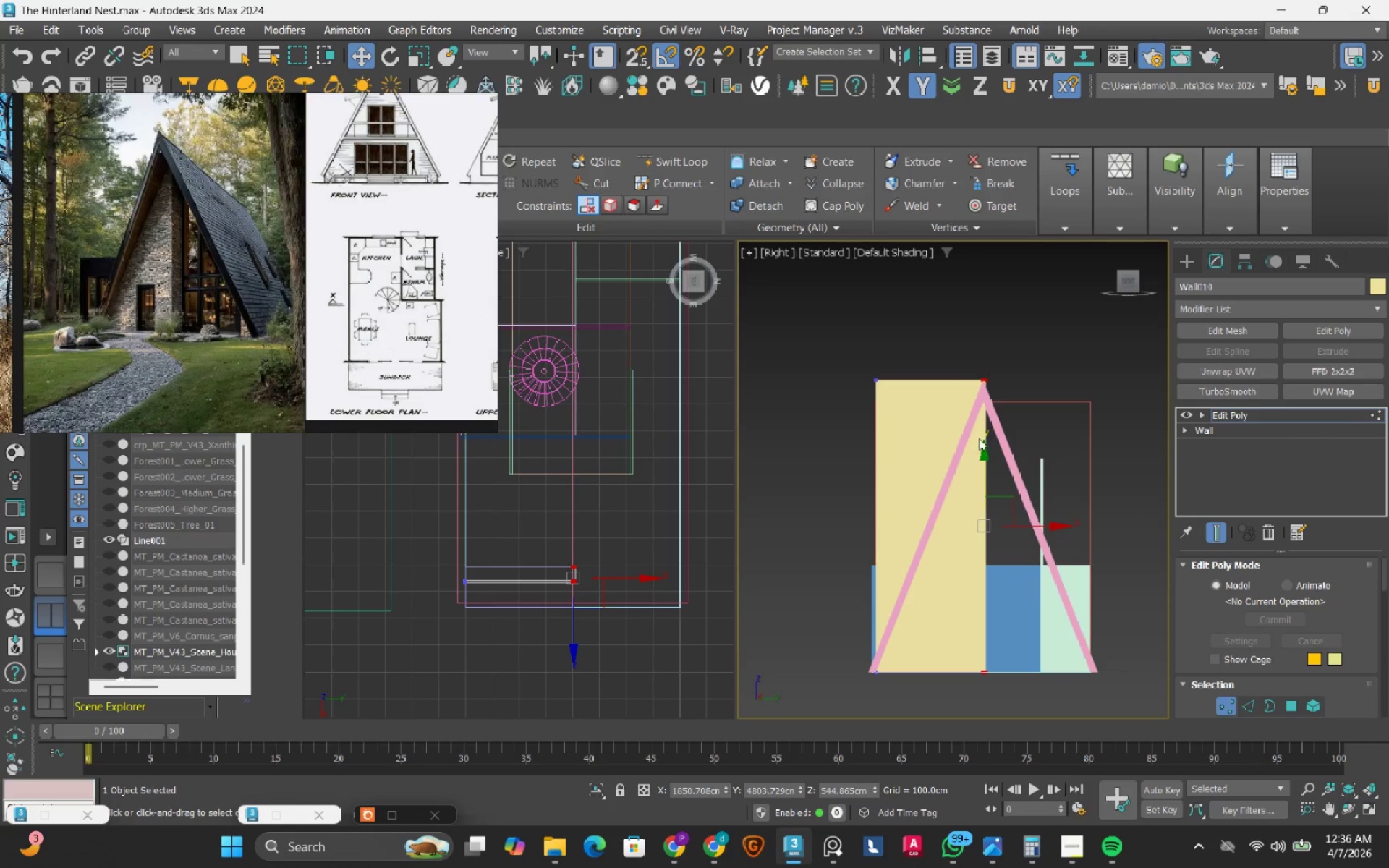 
scroll: coordinate [980, 444], scroll_direction: up, amount: 2.0
 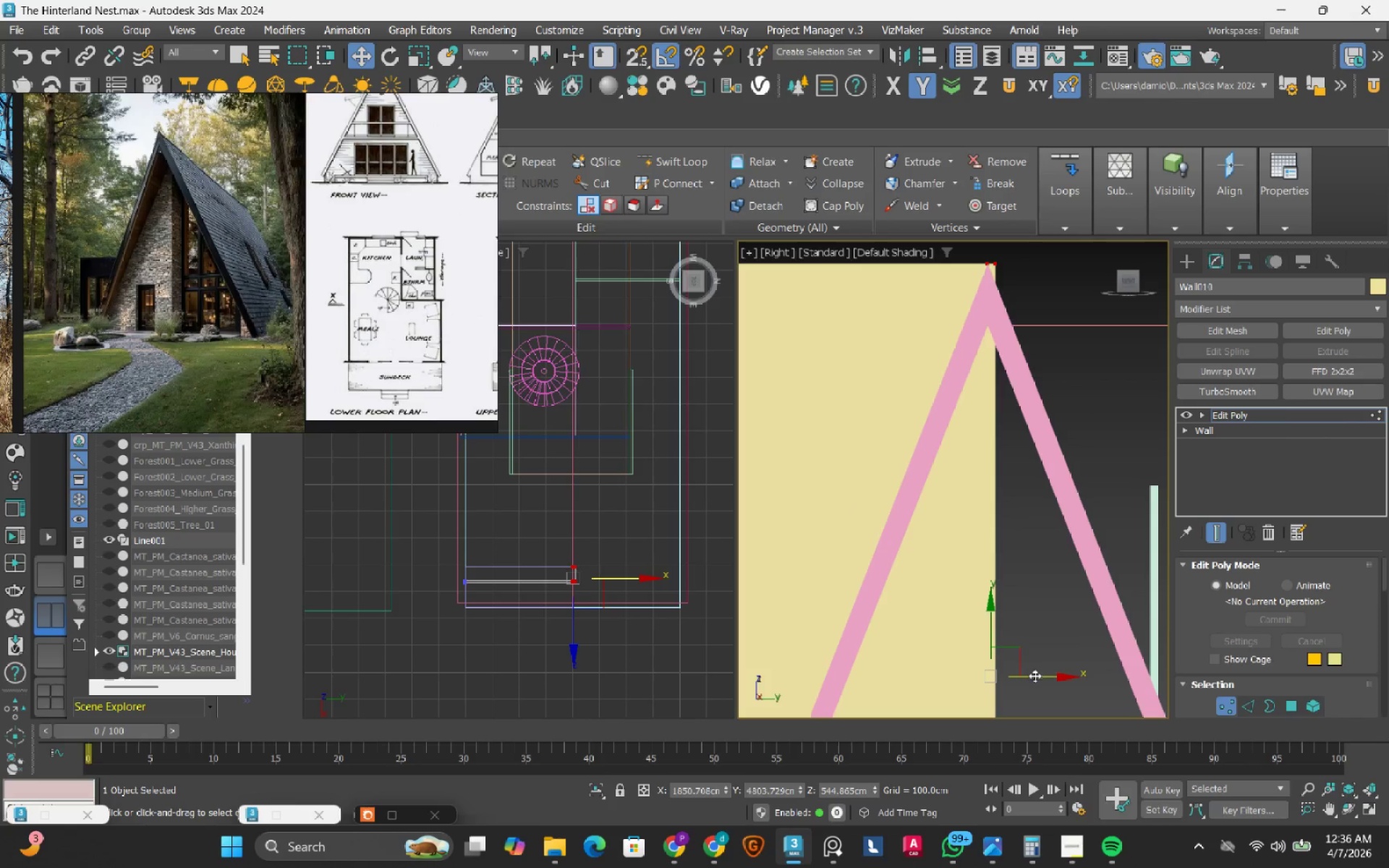 
left_click_drag(start_coordinate=[1035, 676], to_coordinate=[1005, 676])
 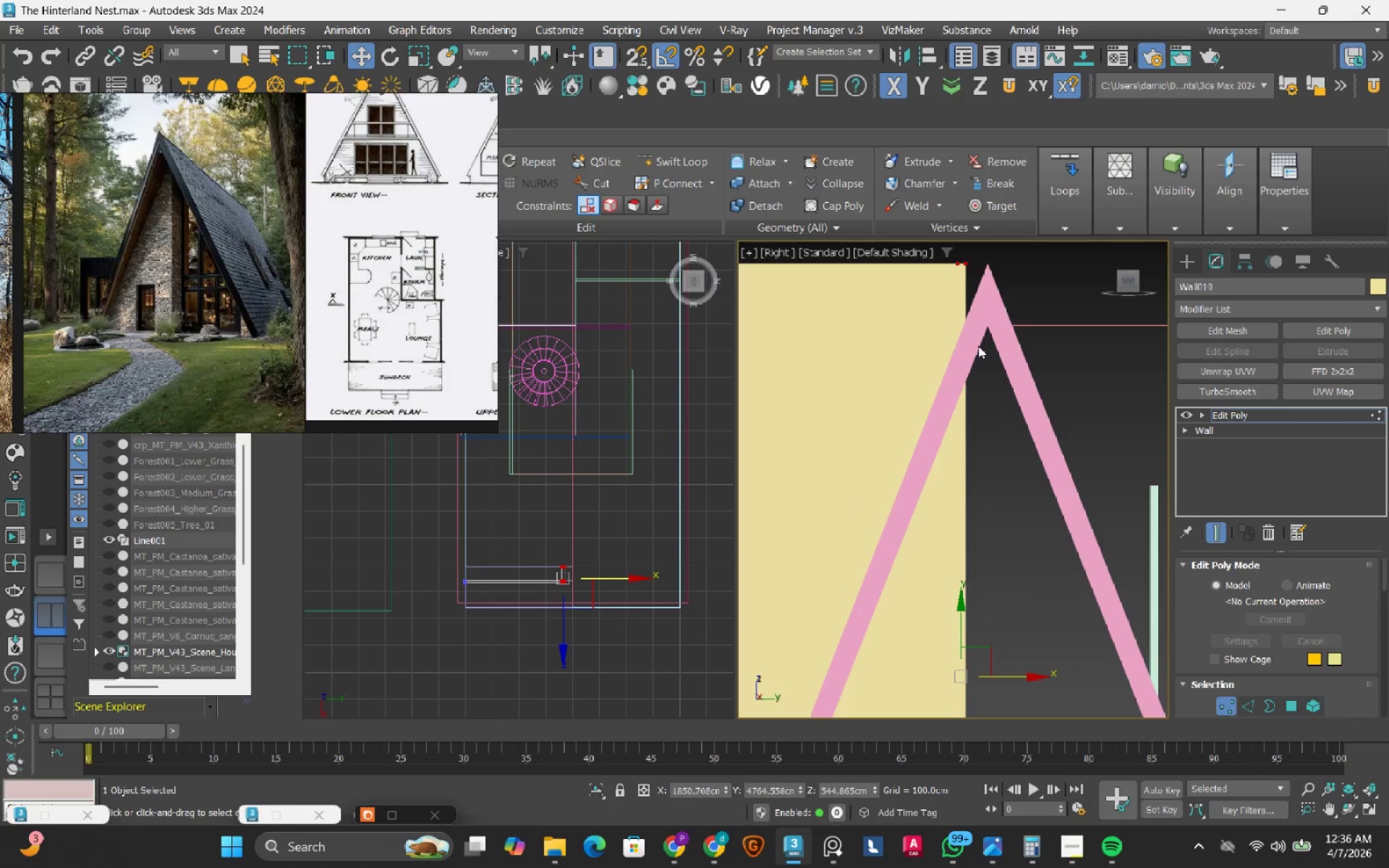 
scroll: coordinate [978, 346], scroll_direction: up, amount: 1.0
 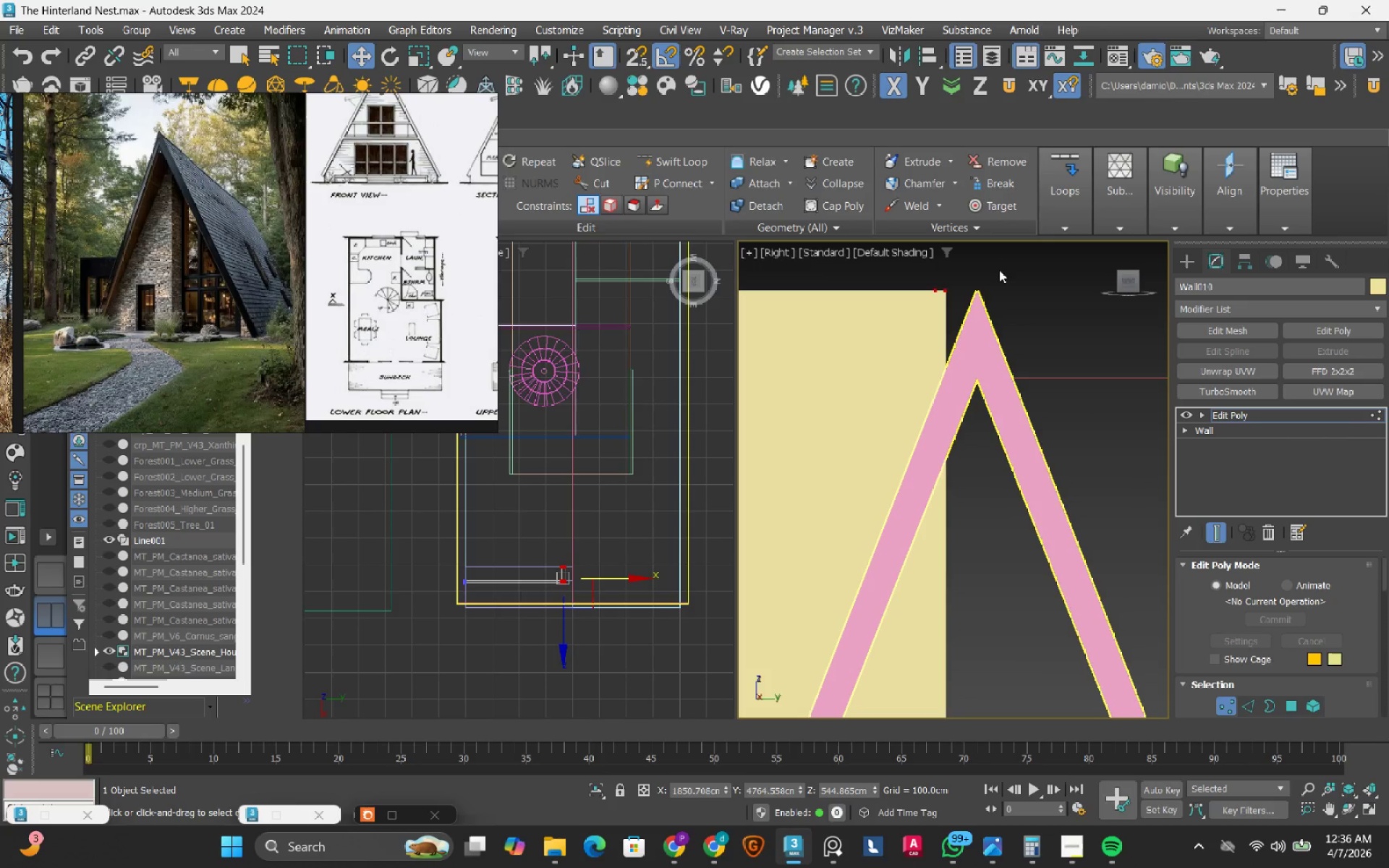 
key(S)
 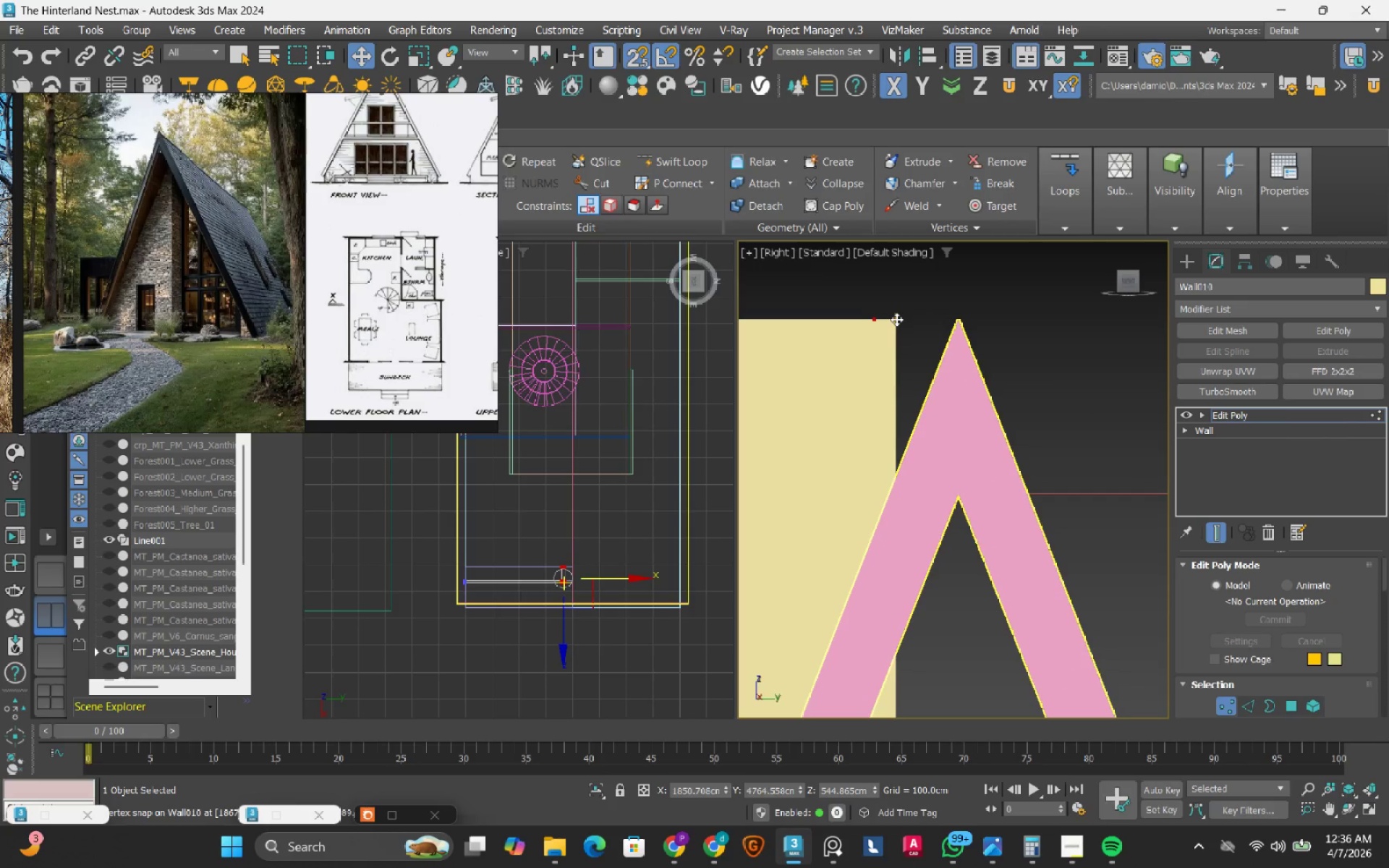 
scroll: coordinate [995, 262], scroll_direction: up, amount: 2.0
 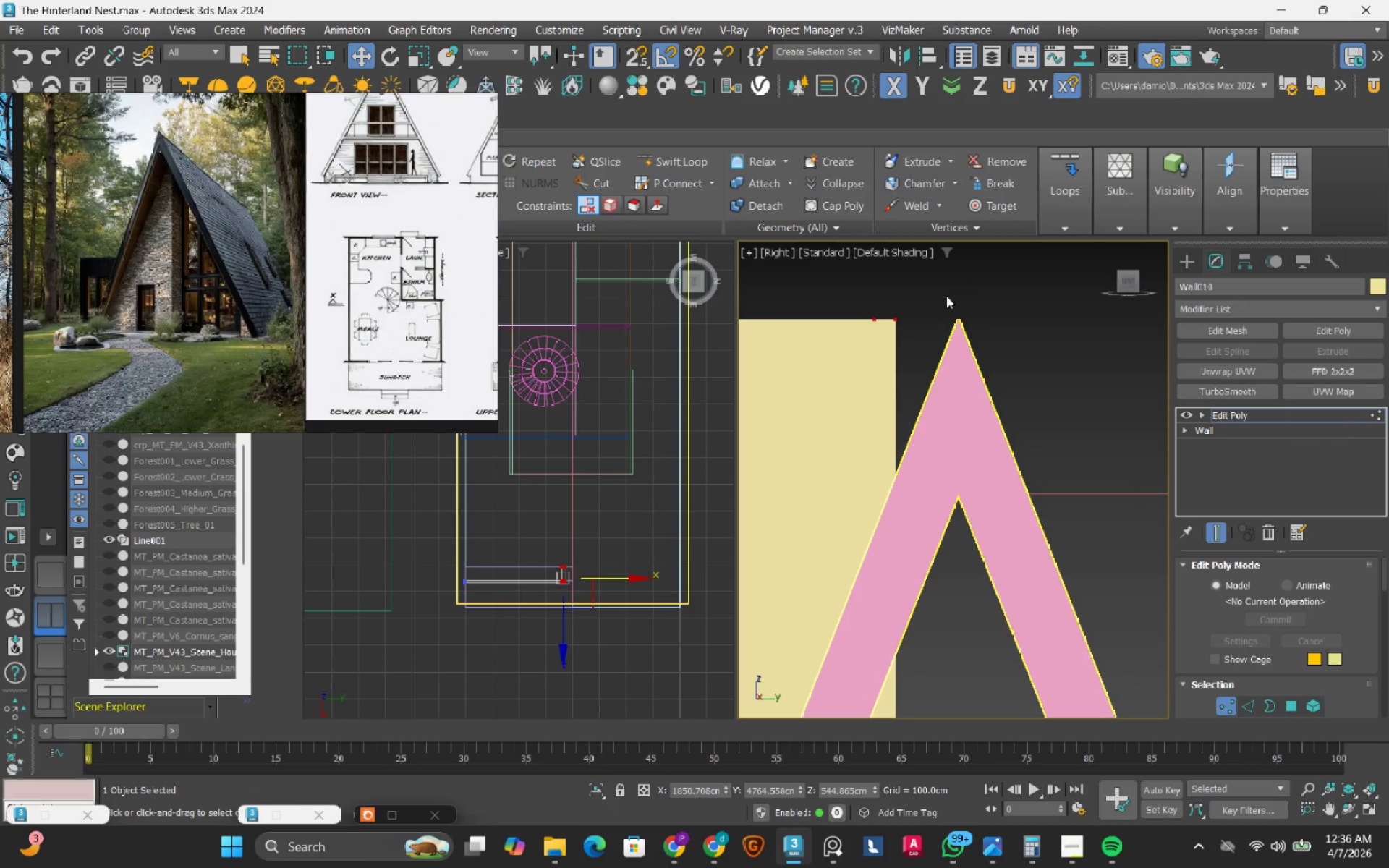 
left_click_drag(start_coordinate=[896, 319], to_coordinate=[954, 493])
 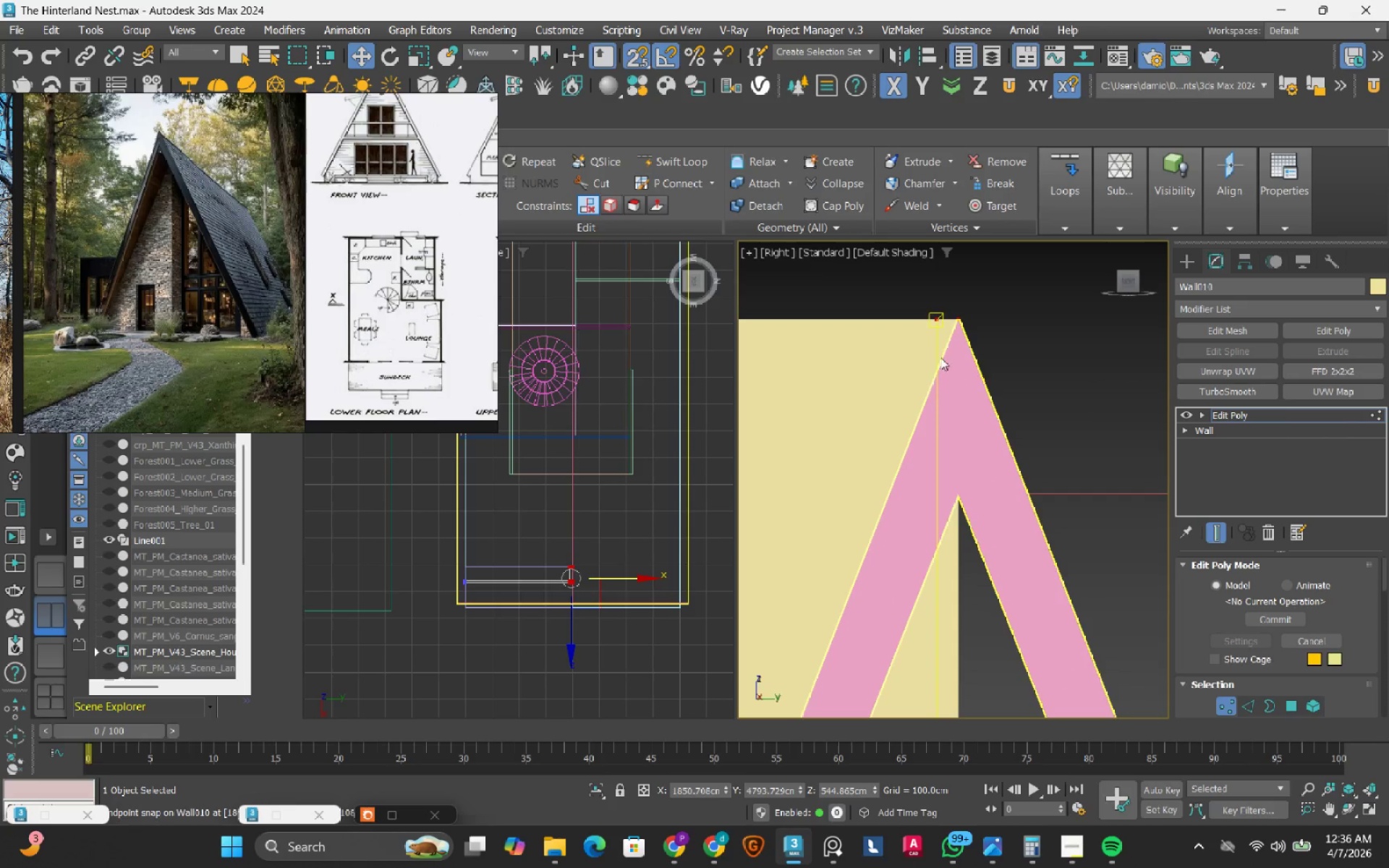 
type(s1)
 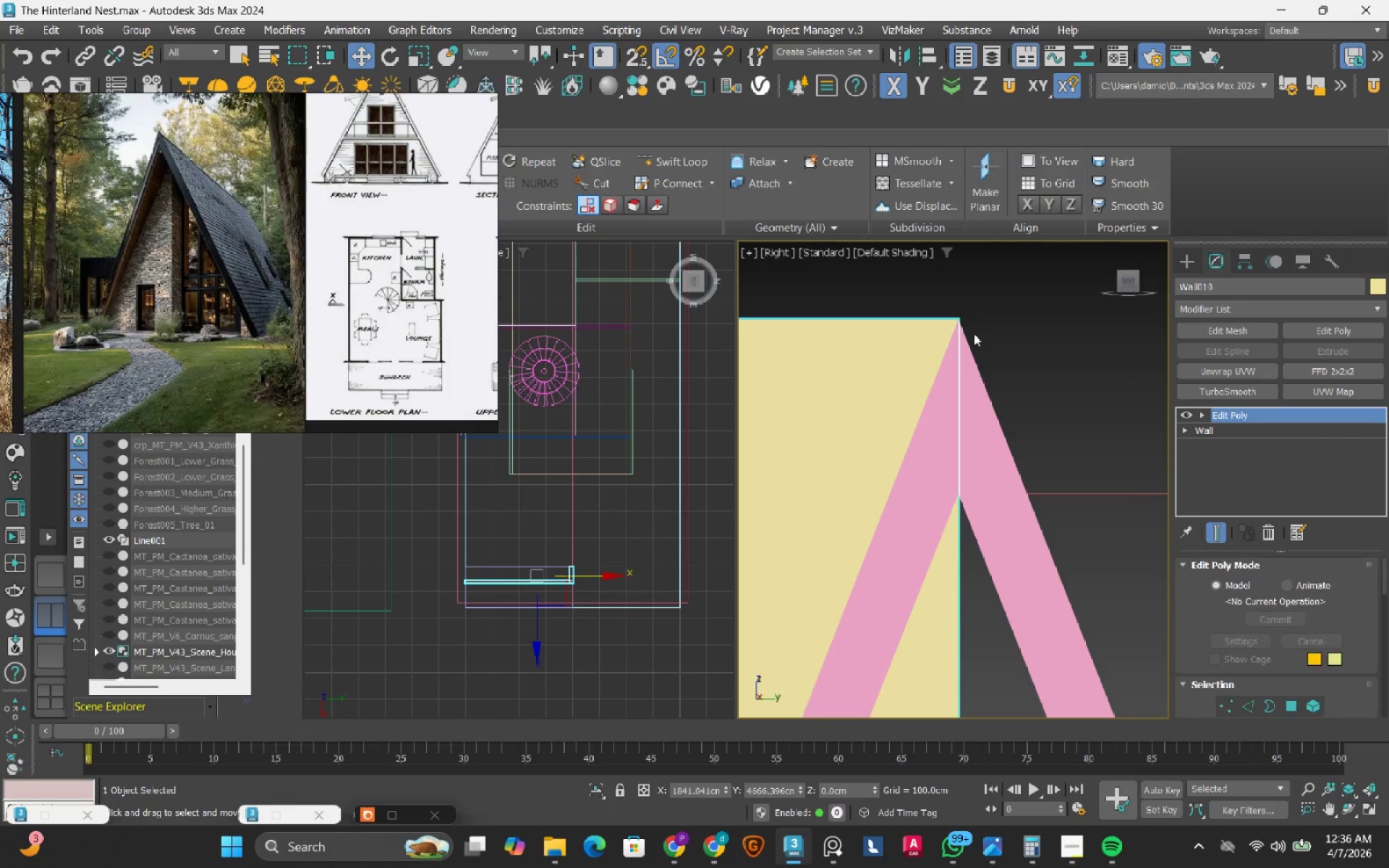 
left_click([1047, 329])
 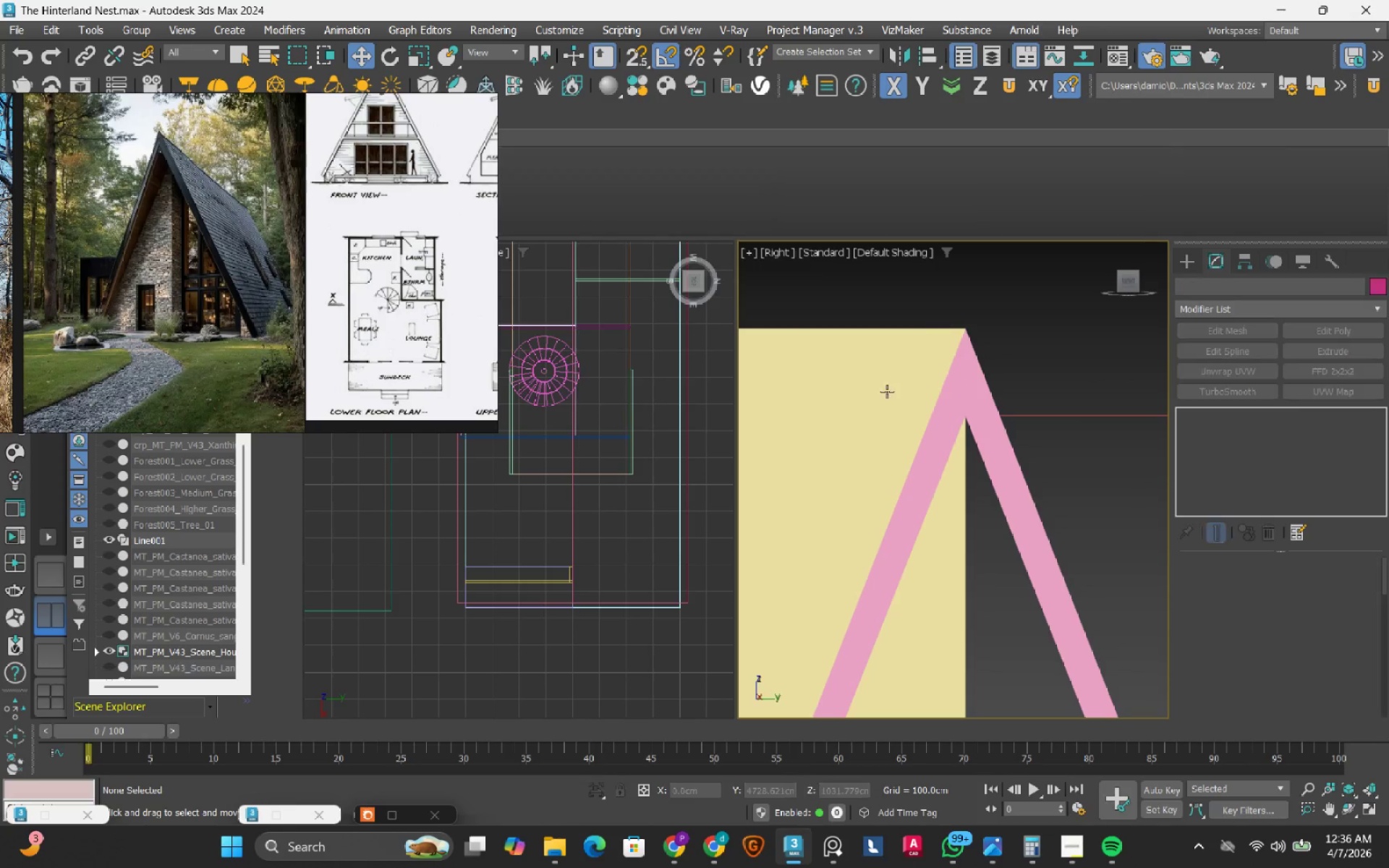 
scroll: coordinate [887, 391], scroll_direction: down, amount: 6.0
 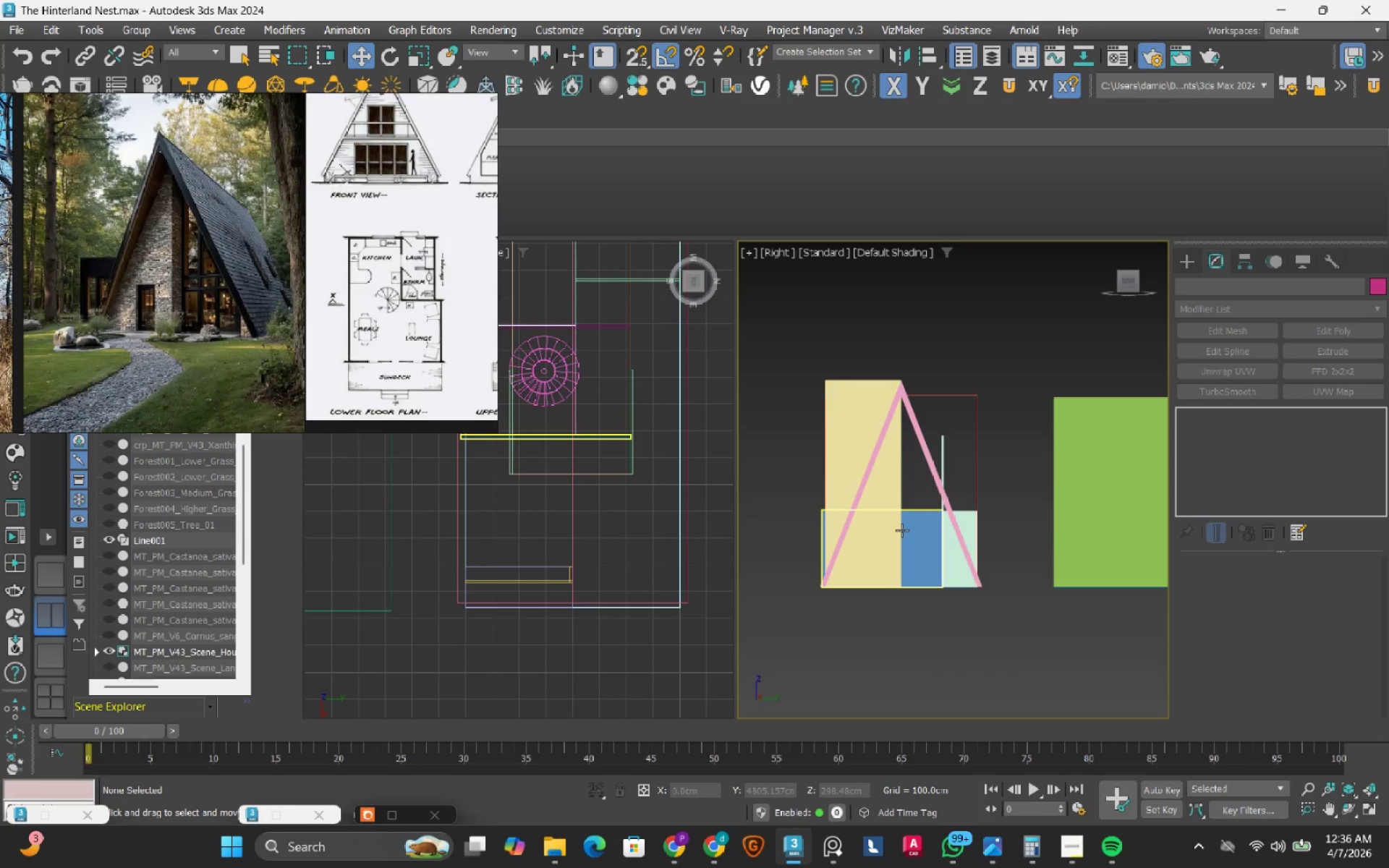 
hold_key(key=AltLeft, duration=0.45)
 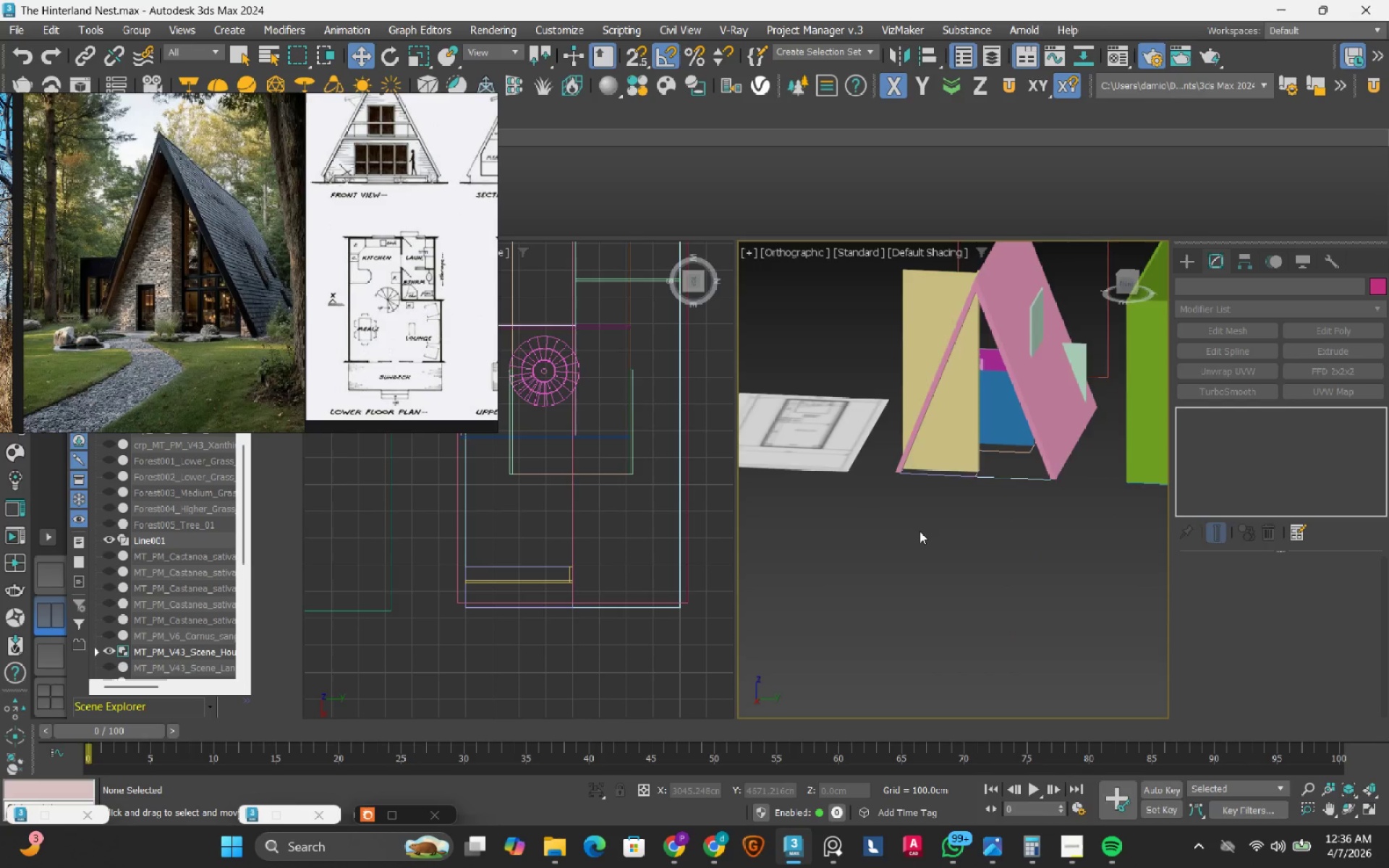 
hold_key(key=AltLeft, duration=1.0)
 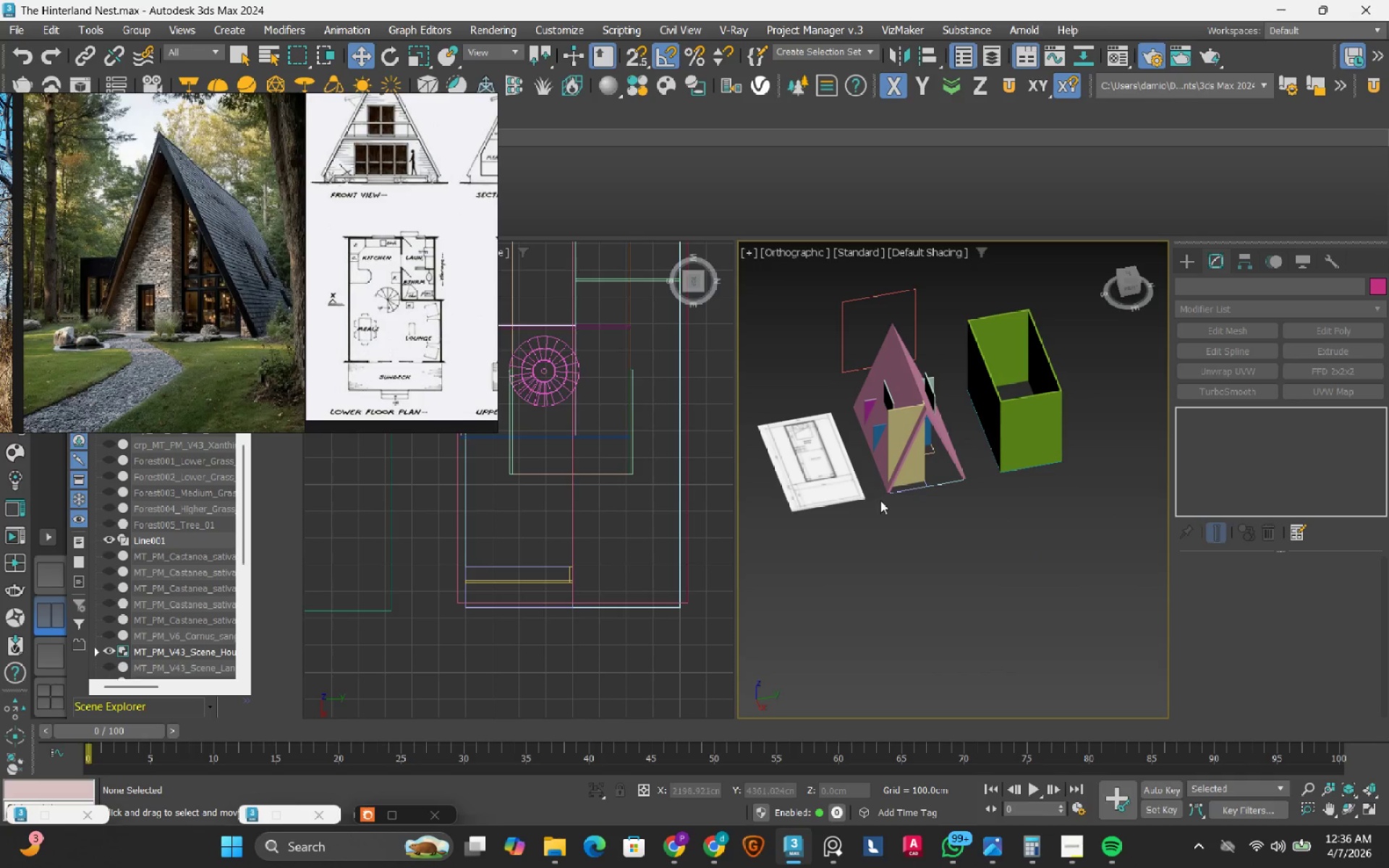 
scroll: coordinate [919, 531], scroll_direction: down, amount: 2.0
 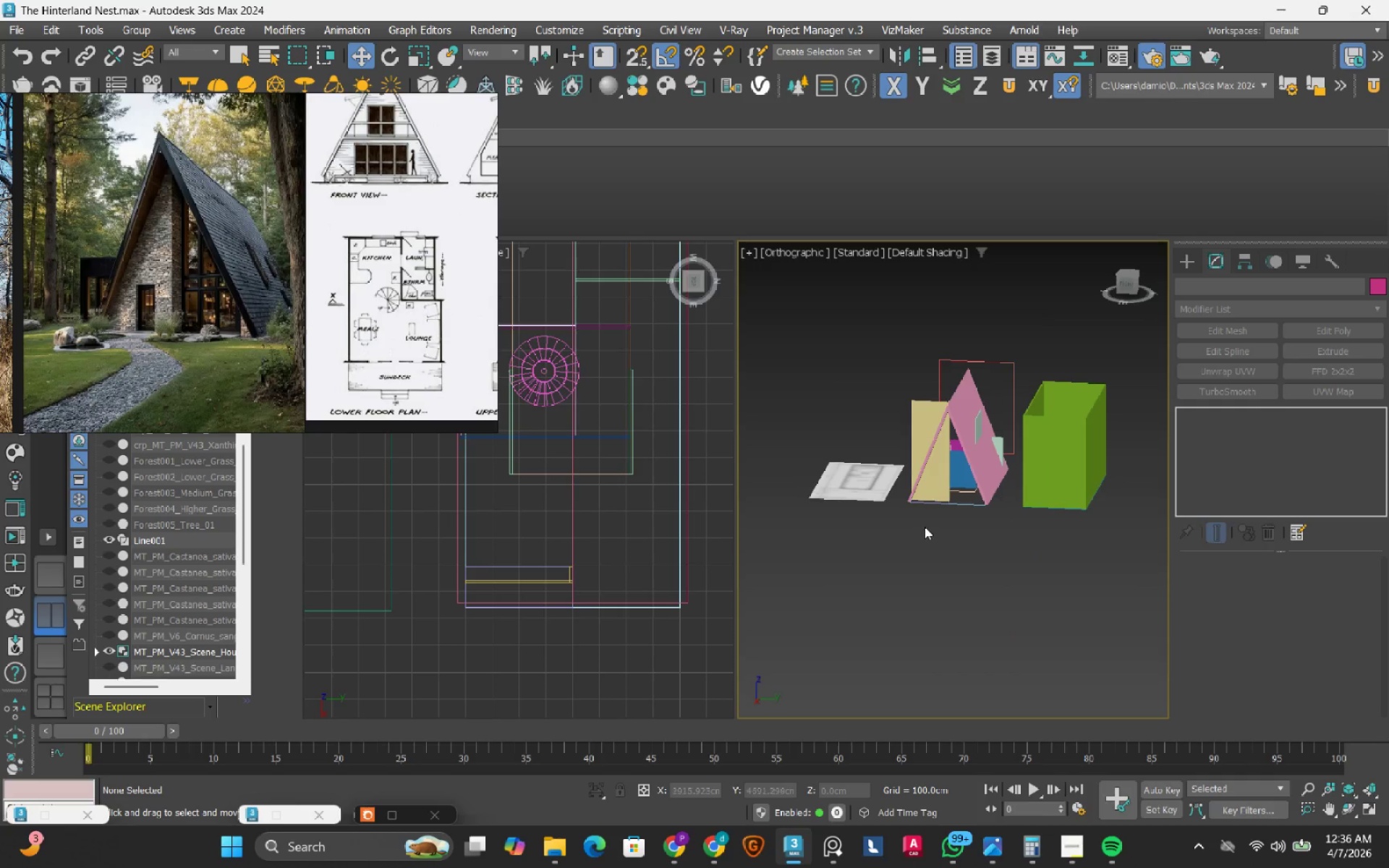 
scroll: coordinate [936, 509], scroll_direction: up, amount: 4.0
 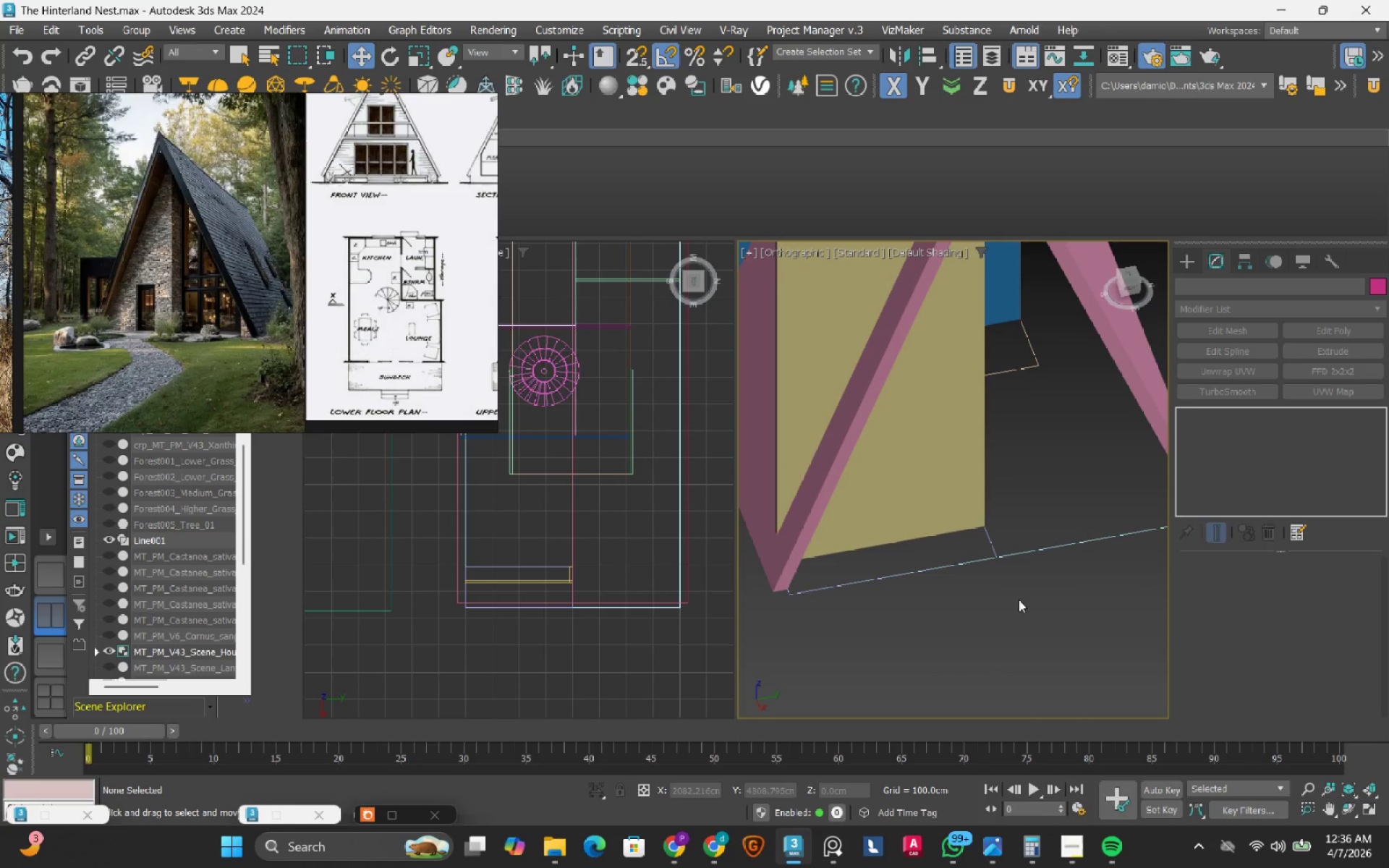 
left_click([1019, 600])
 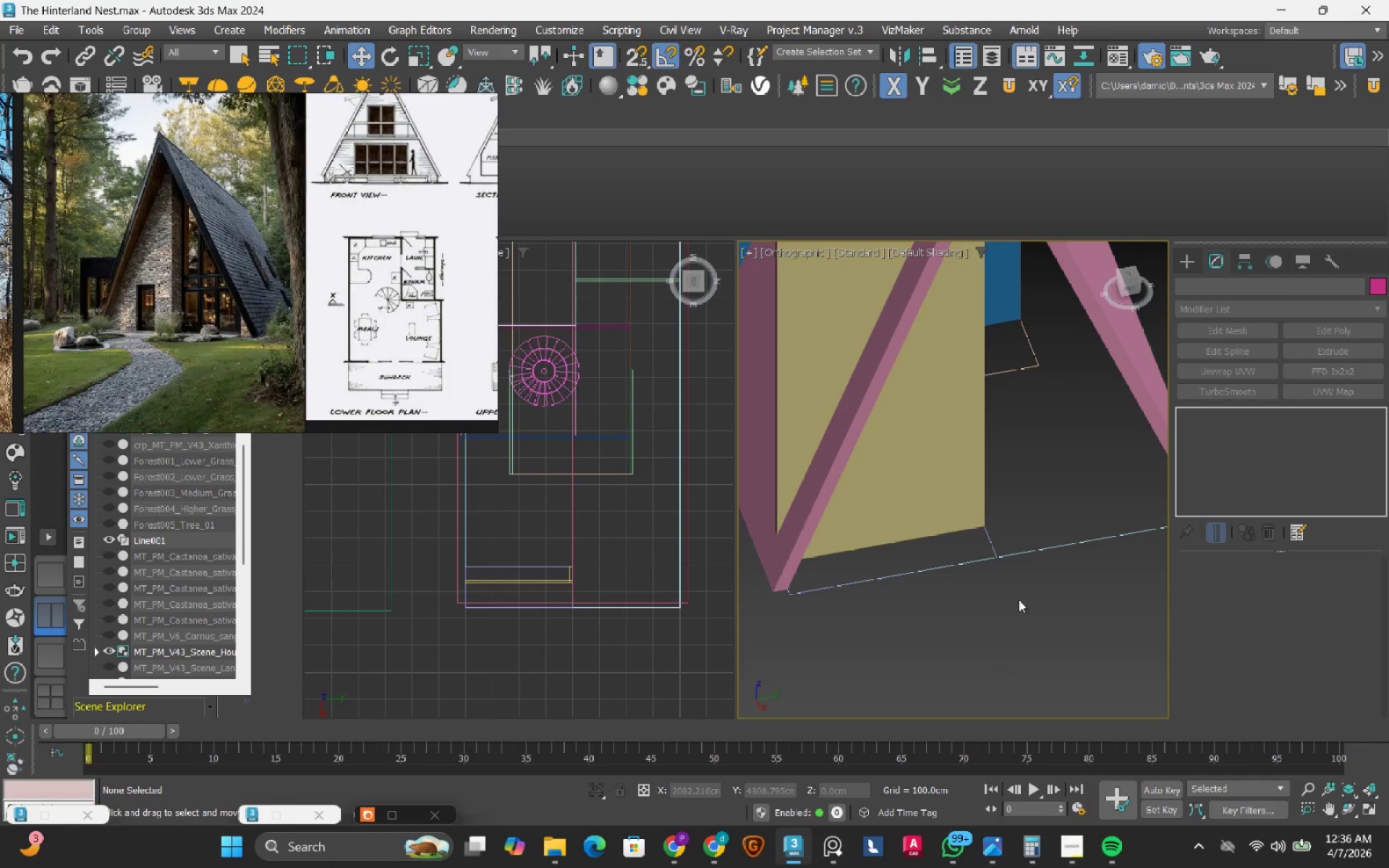 
scroll: coordinate [1015, 603], scroll_direction: down, amount: 1.0
 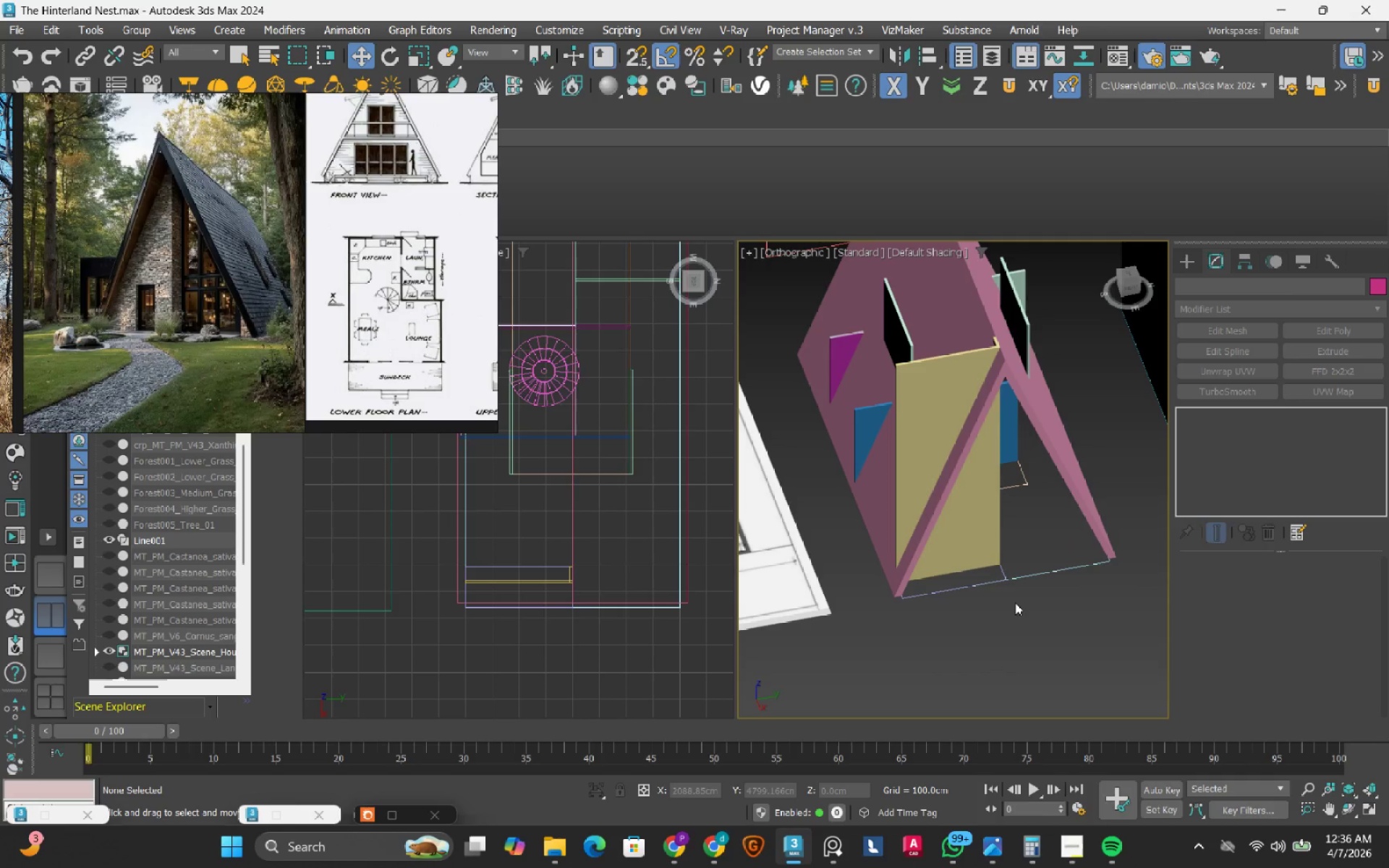 
hold_key(key=AltLeft, duration=1.5)
 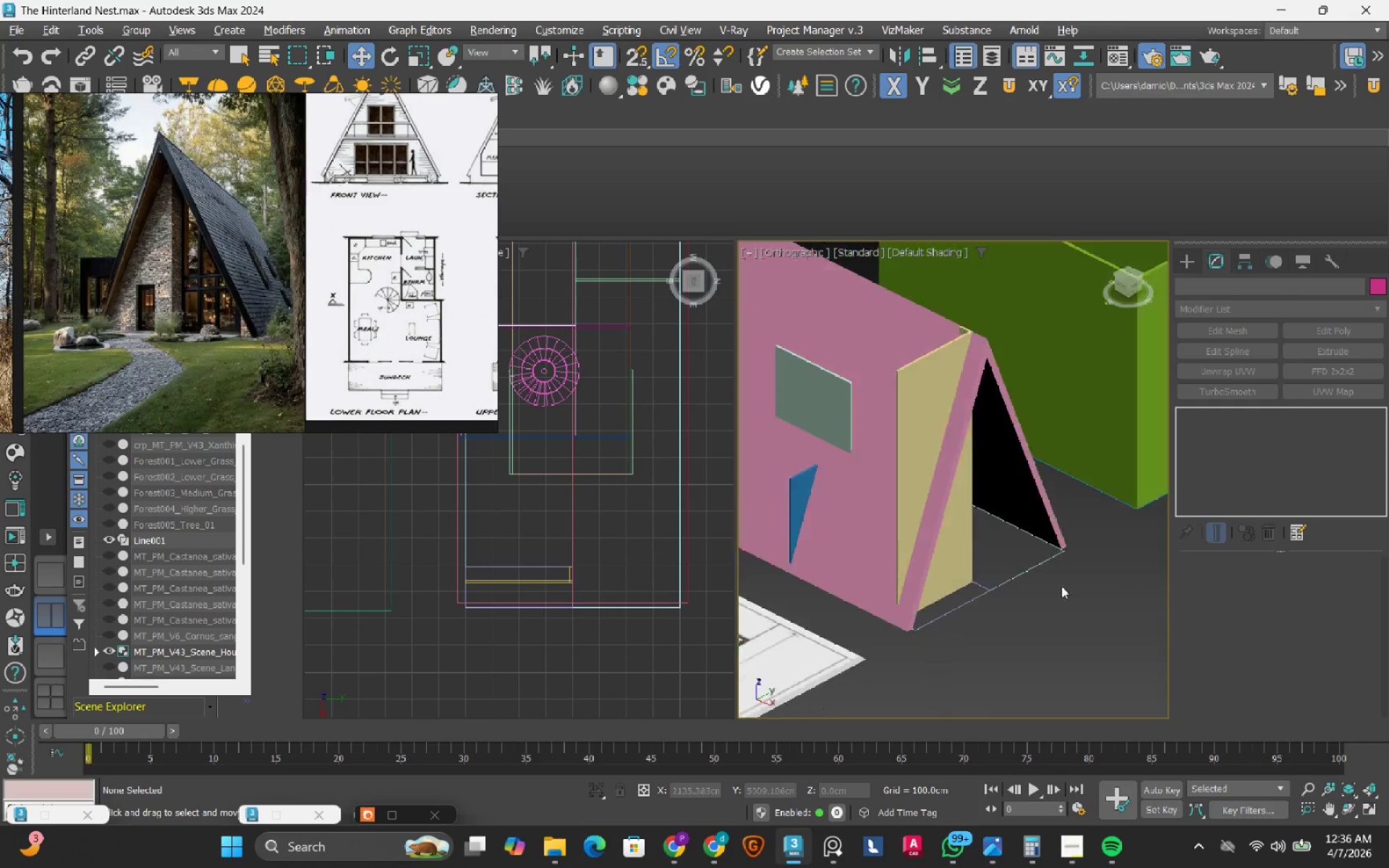 
hold_key(key=AltLeft, duration=1.22)
 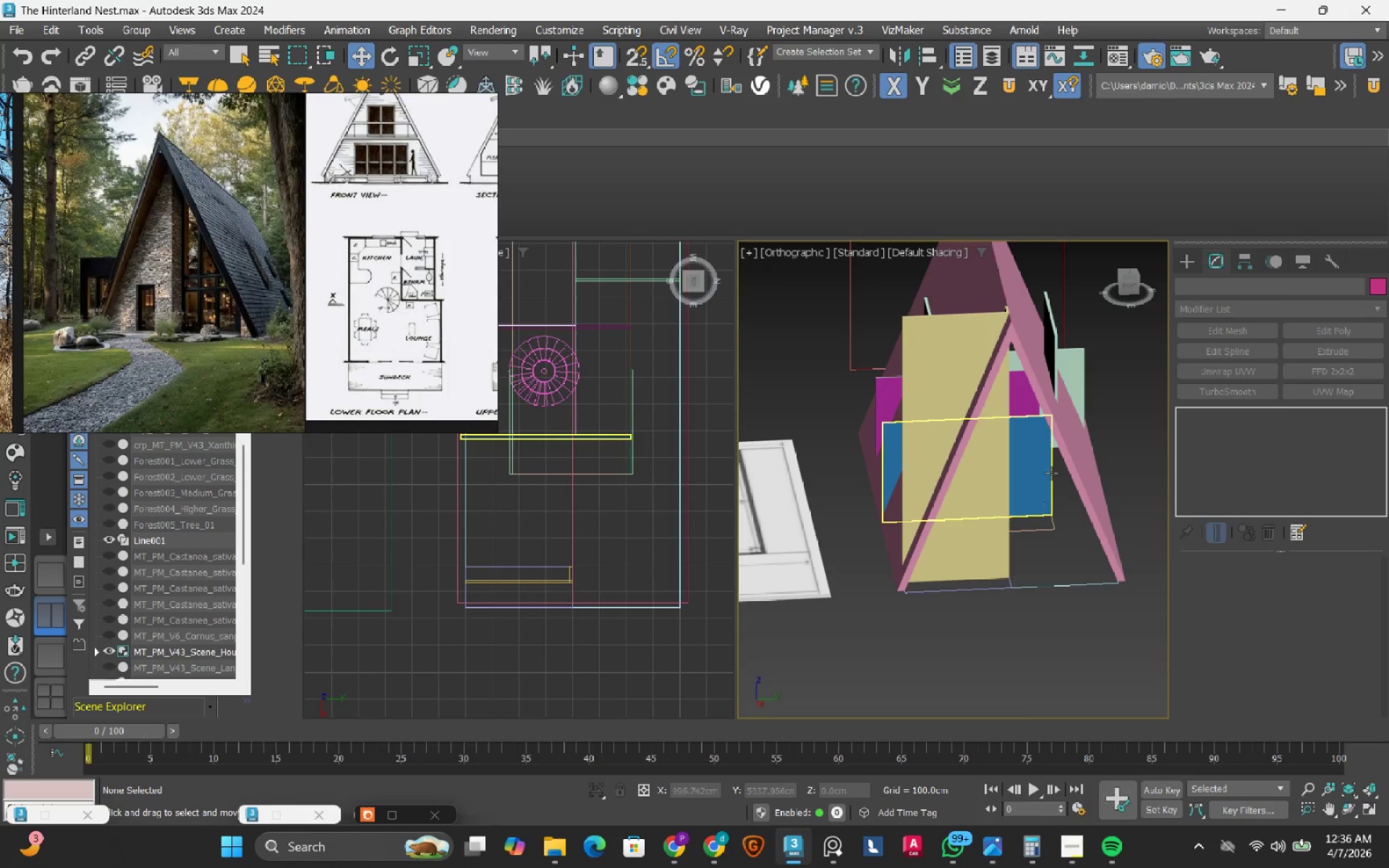 
hold_key(key=AltLeft, duration=1.52)
 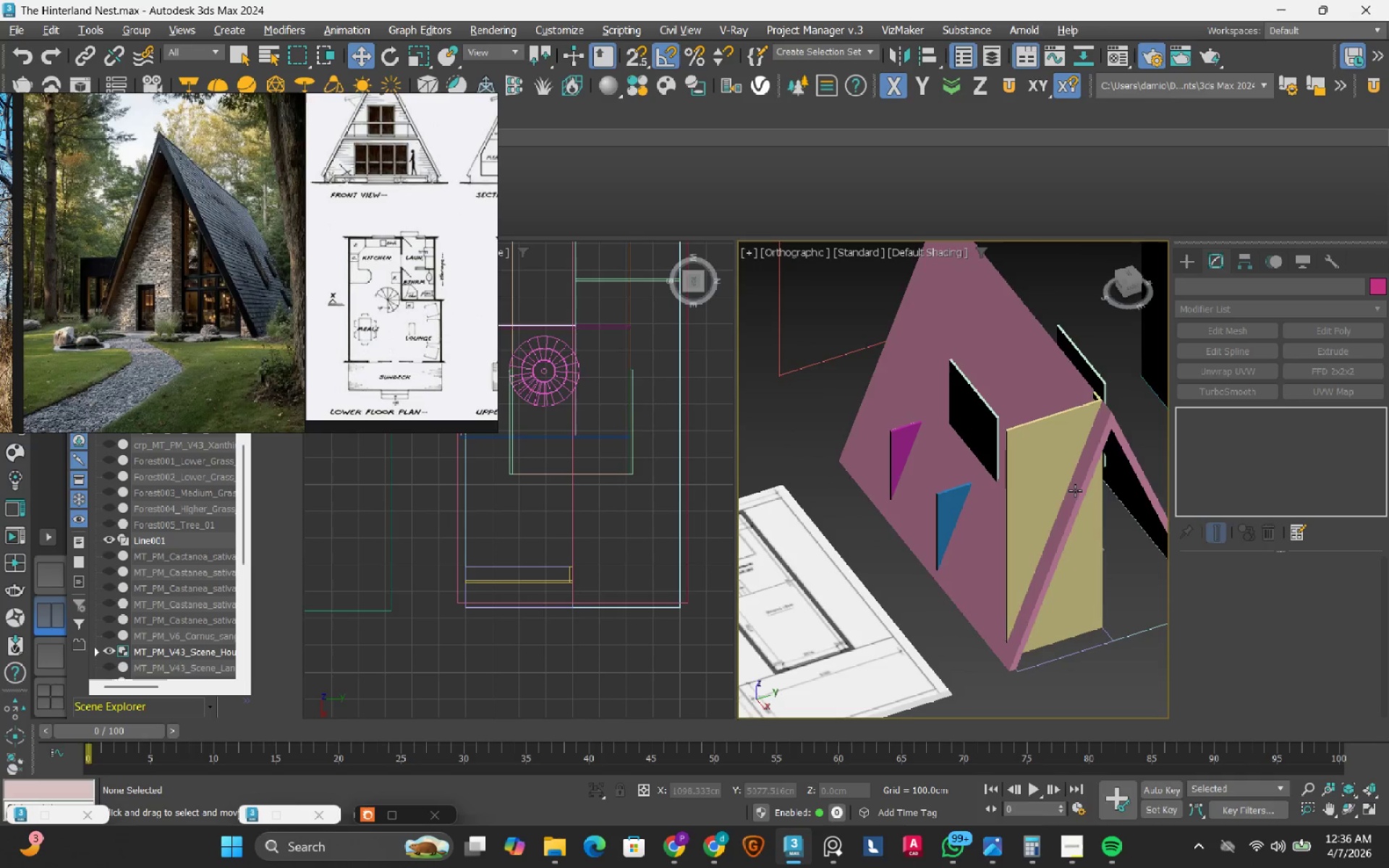 
hold_key(key=AltLeft, duration=1.11)
 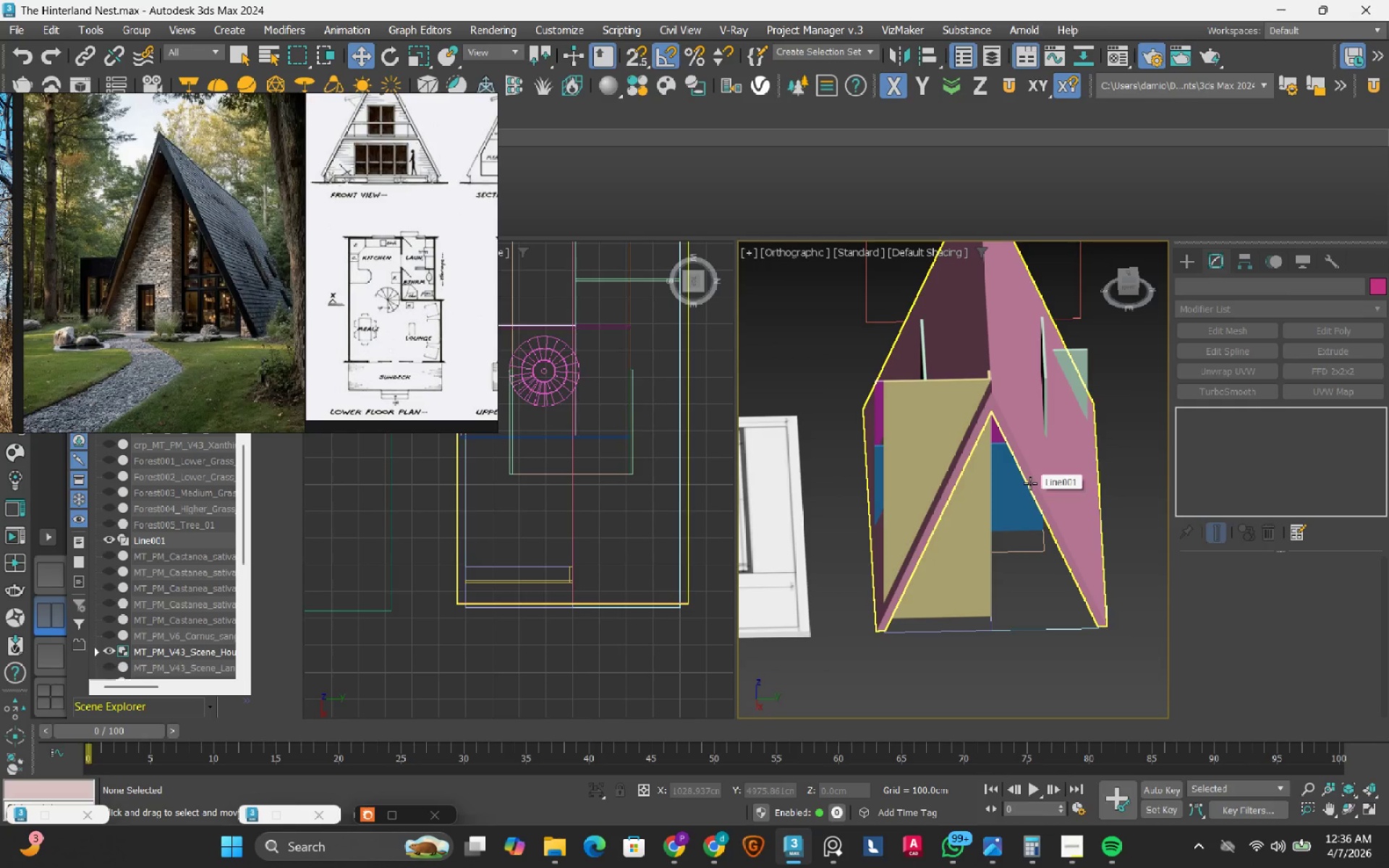 
hold_key(key=AltLeft, duration=1.5)
 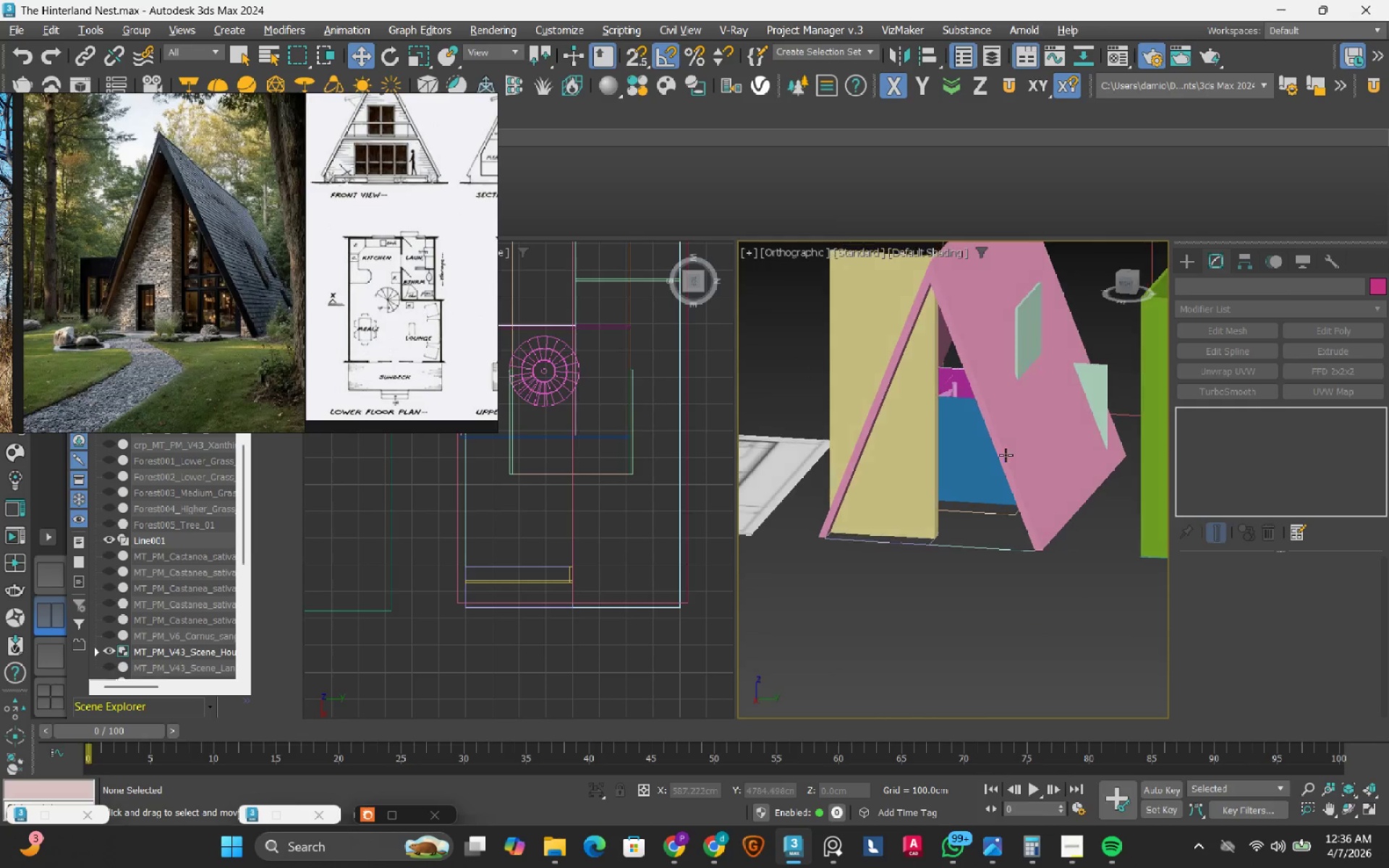 
hold_key(key=AltLeft, duration=0.72)
 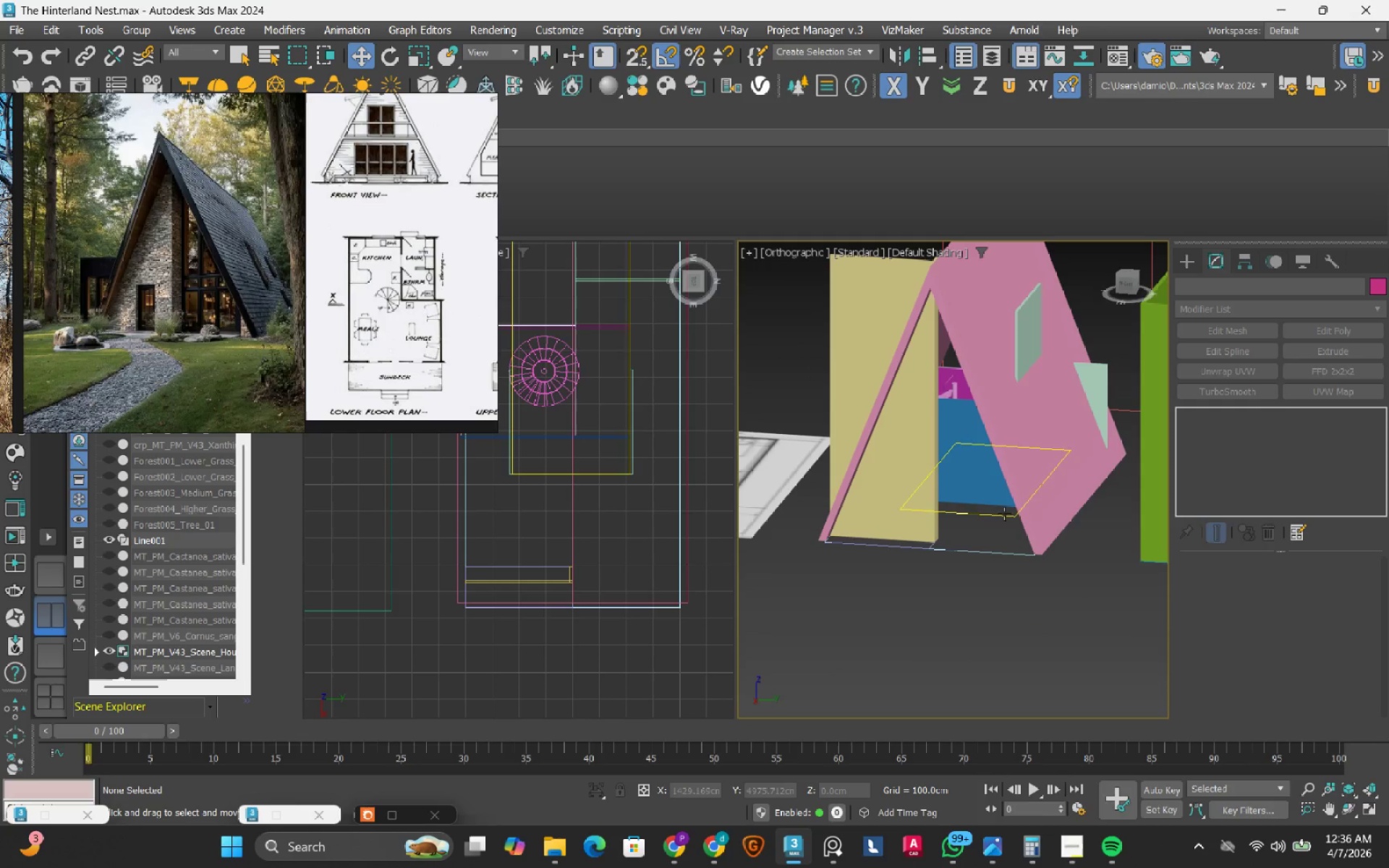 
left_click([987, 516])
 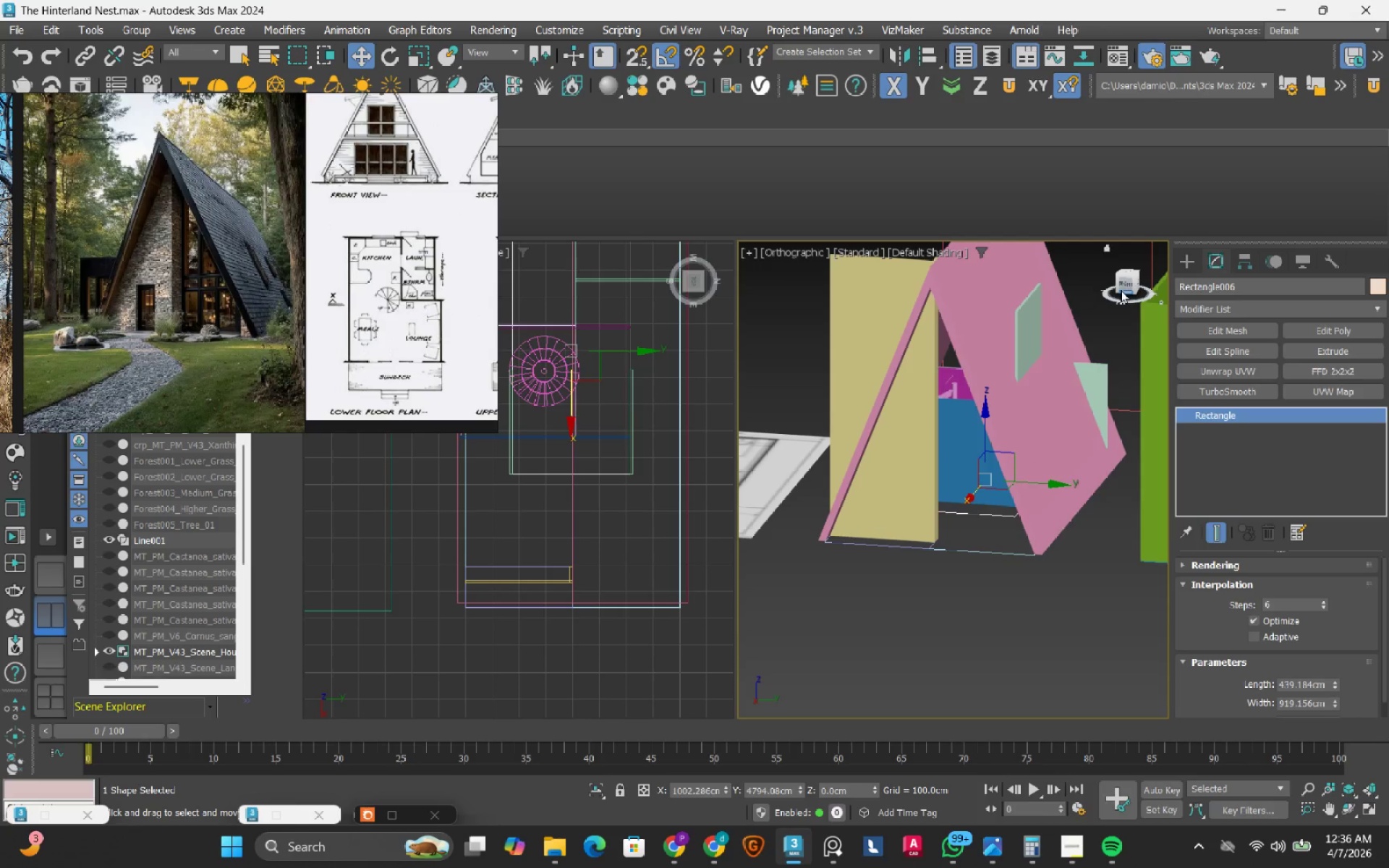 
left_click([1121, 286])
 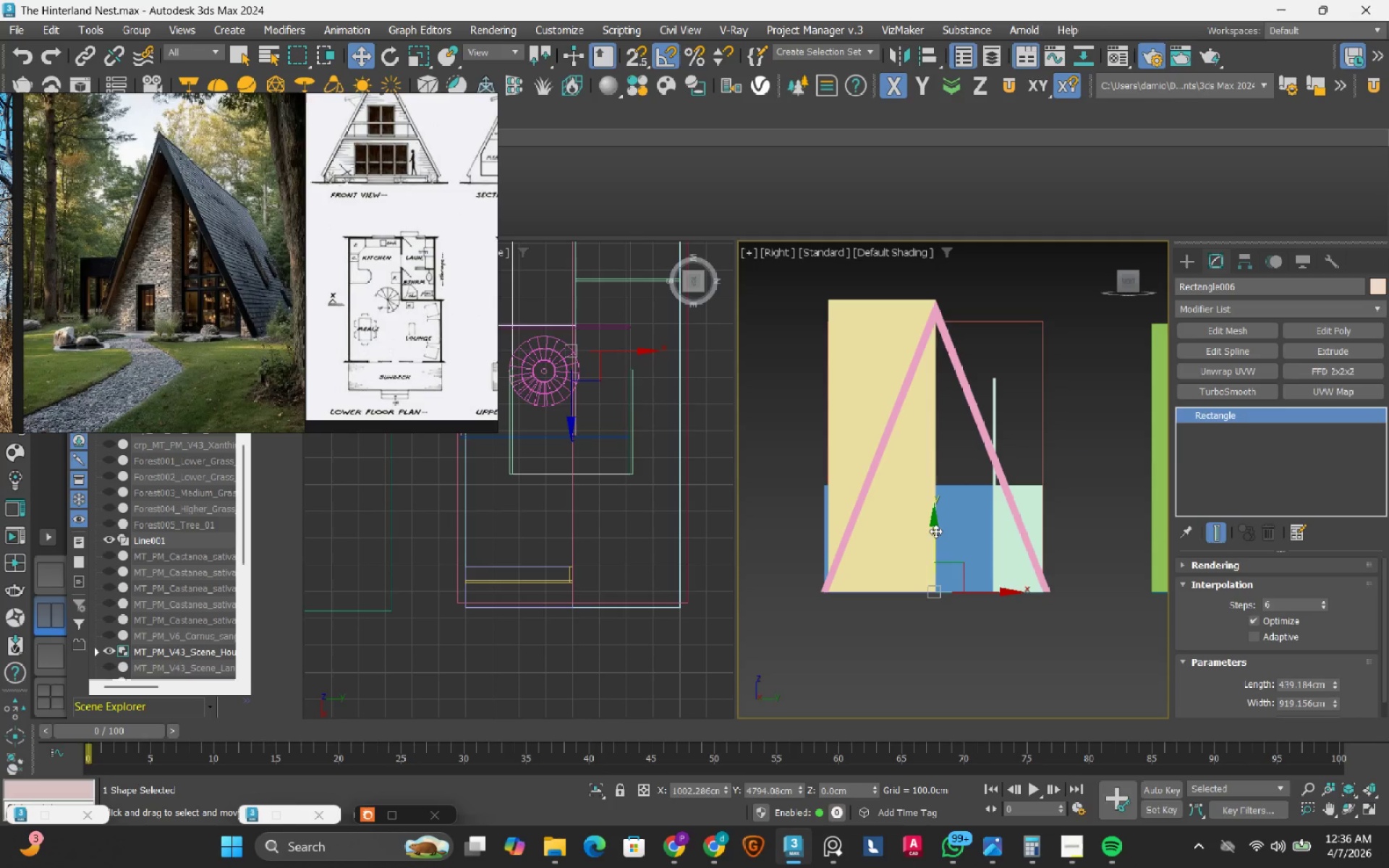 
left_click_drag(start_coordinate=[934, 533], to_coordinate=[985, 414])
 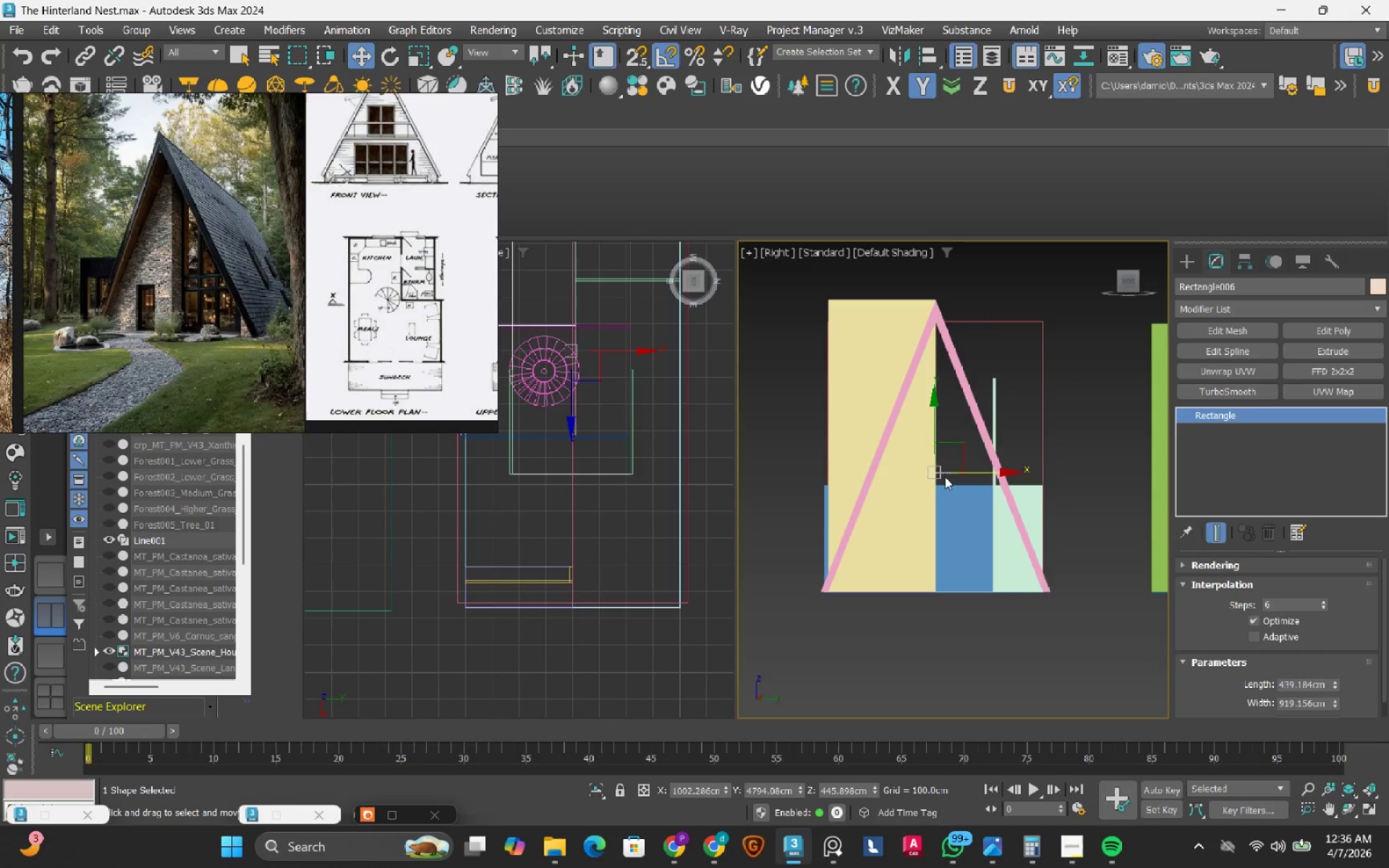 
scroll: coordinate [943, 481], scroll_direction: up, amount: 2.0
 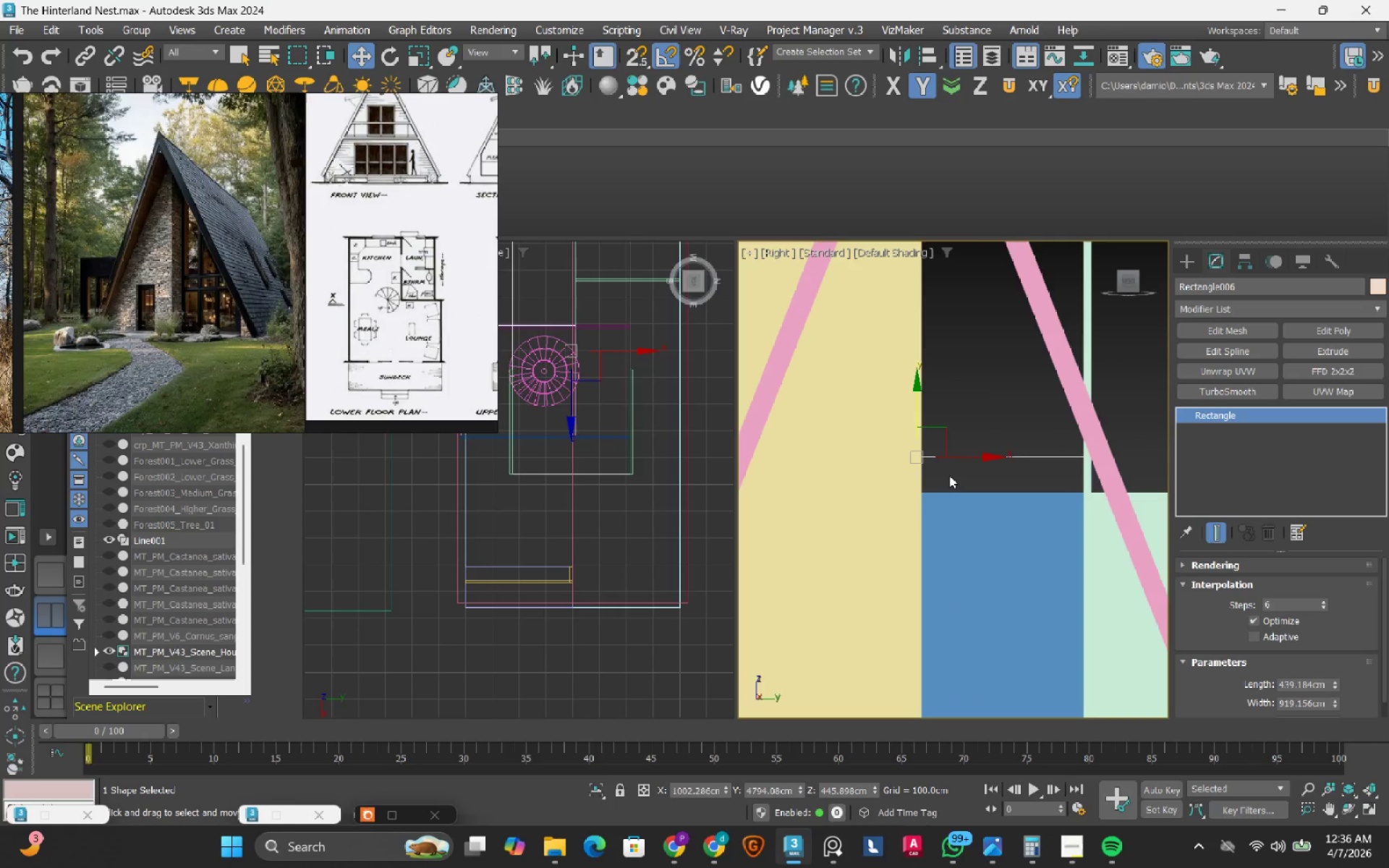 
key(S)
 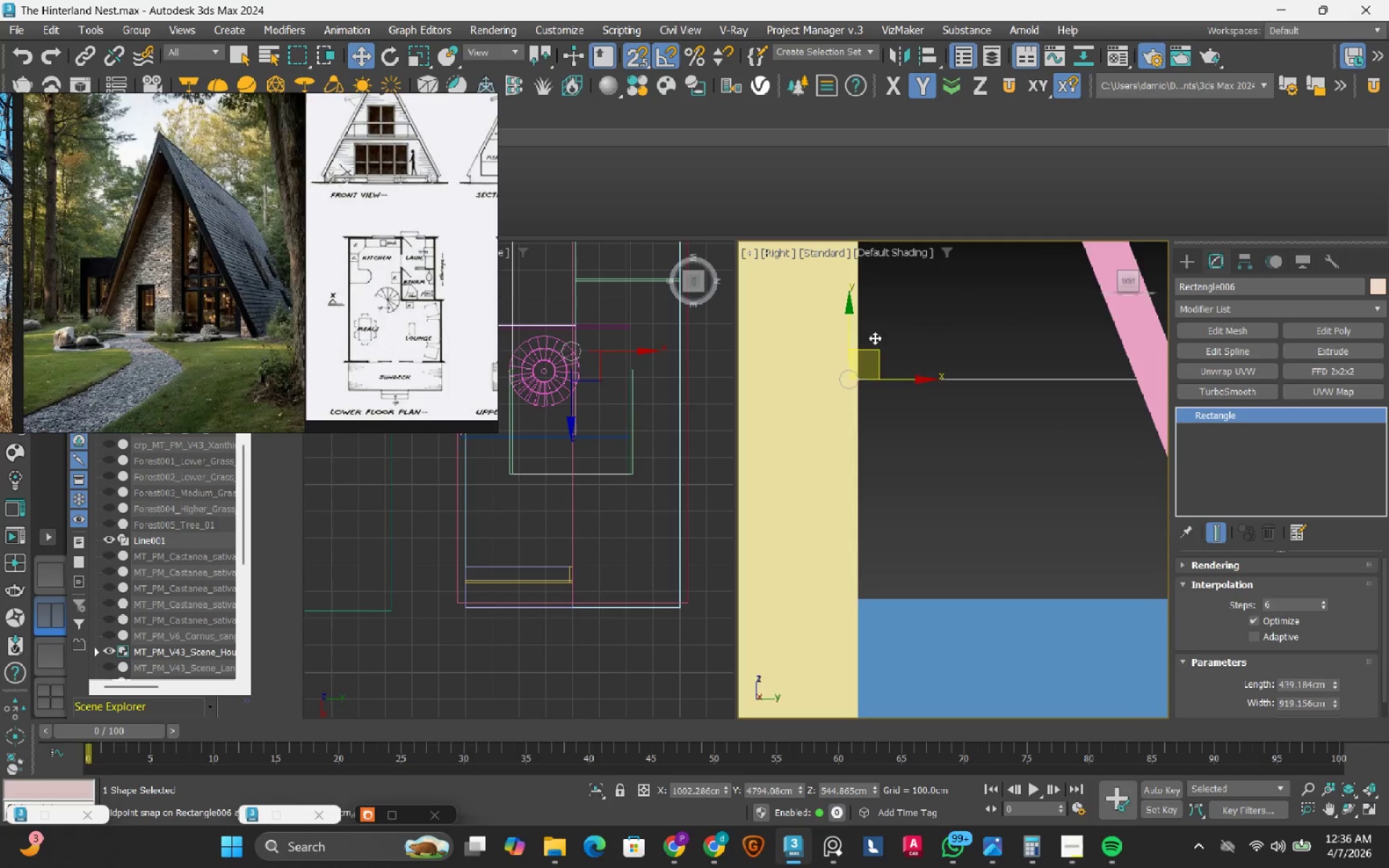 
scroll: coordinate [949, 475], scroll_direction: up, amount: 2.0
 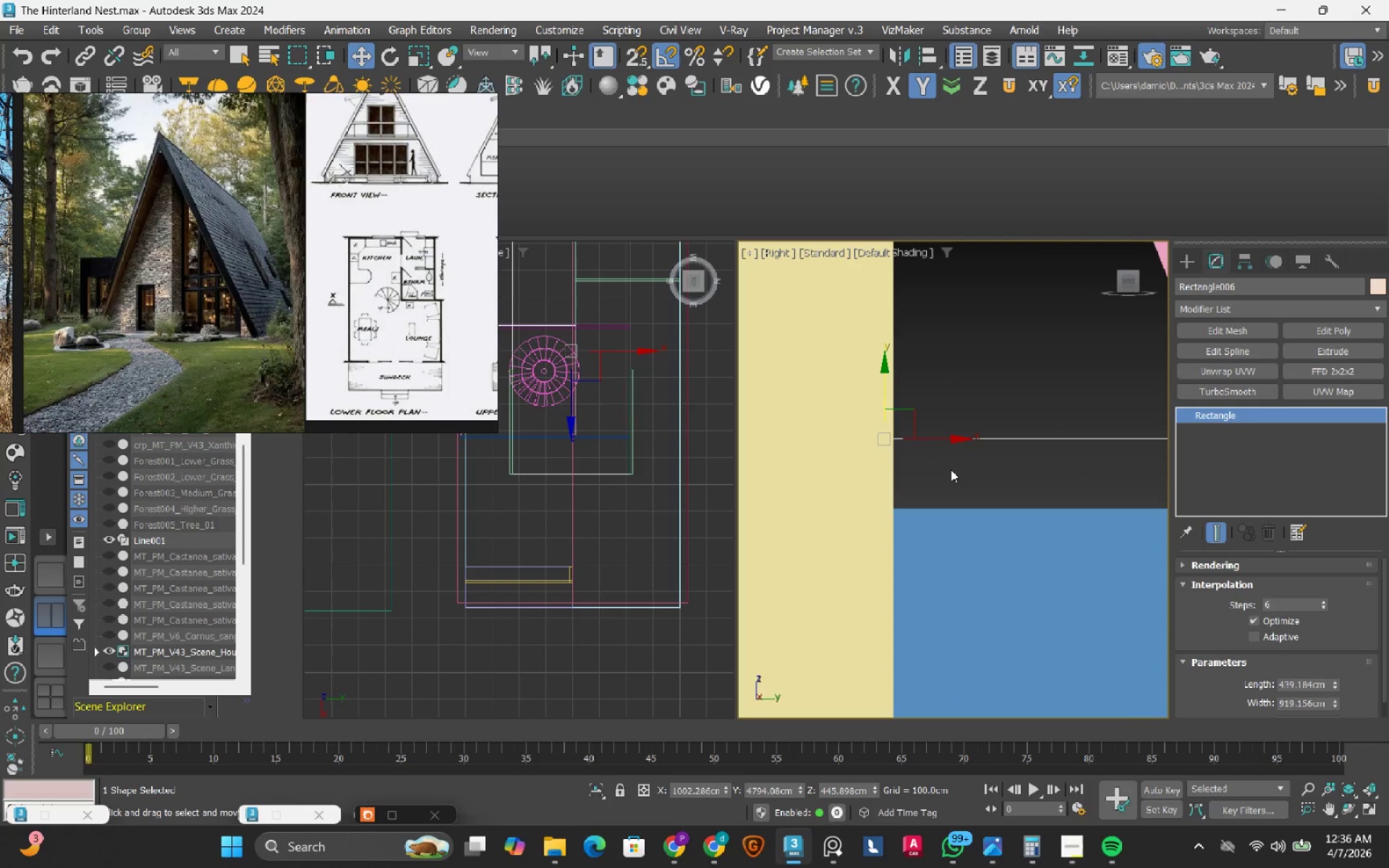 
left_click_drag(start_coordinate=[848, 322], to_coordinate=[932, 594])
 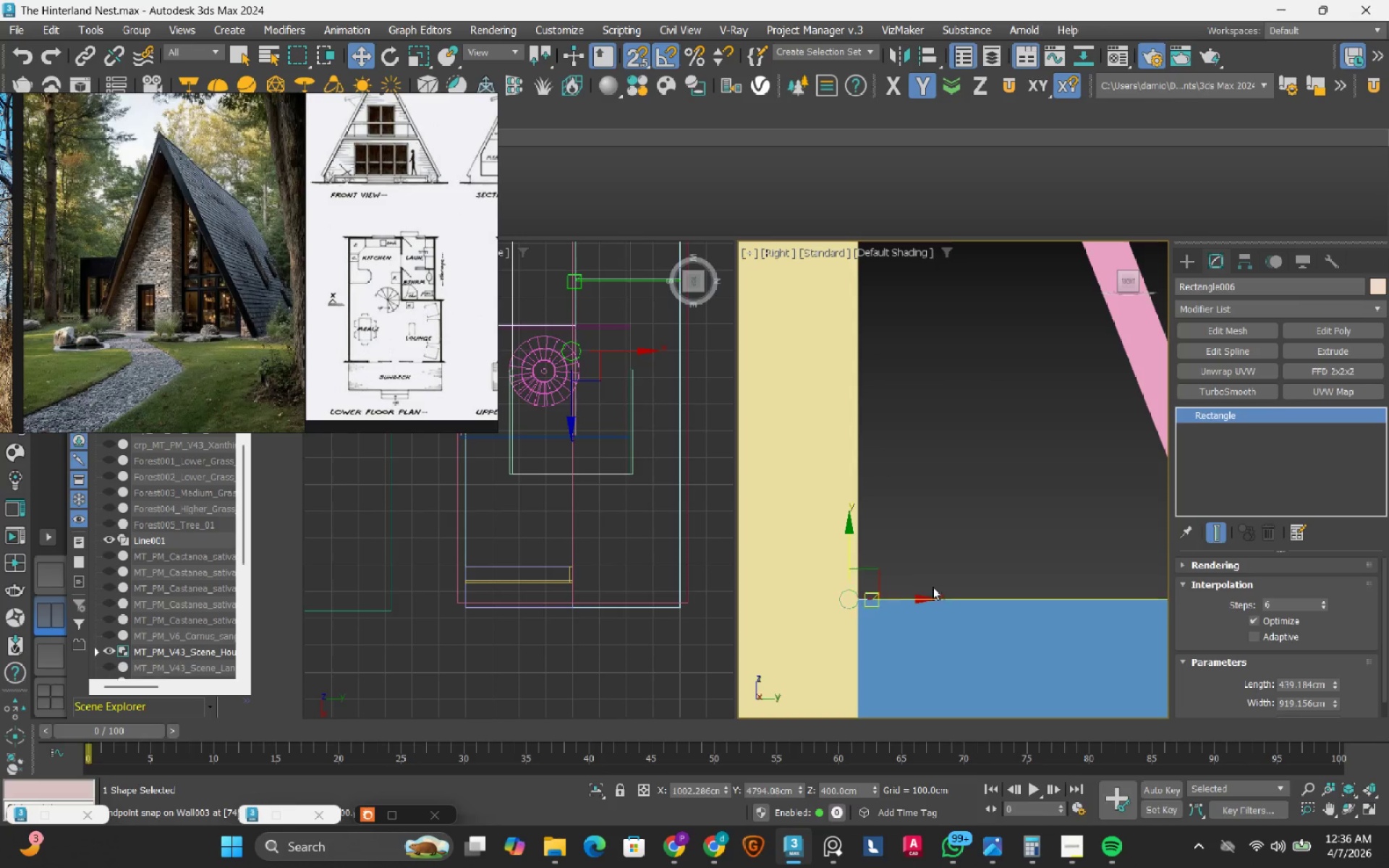 
key(S)
 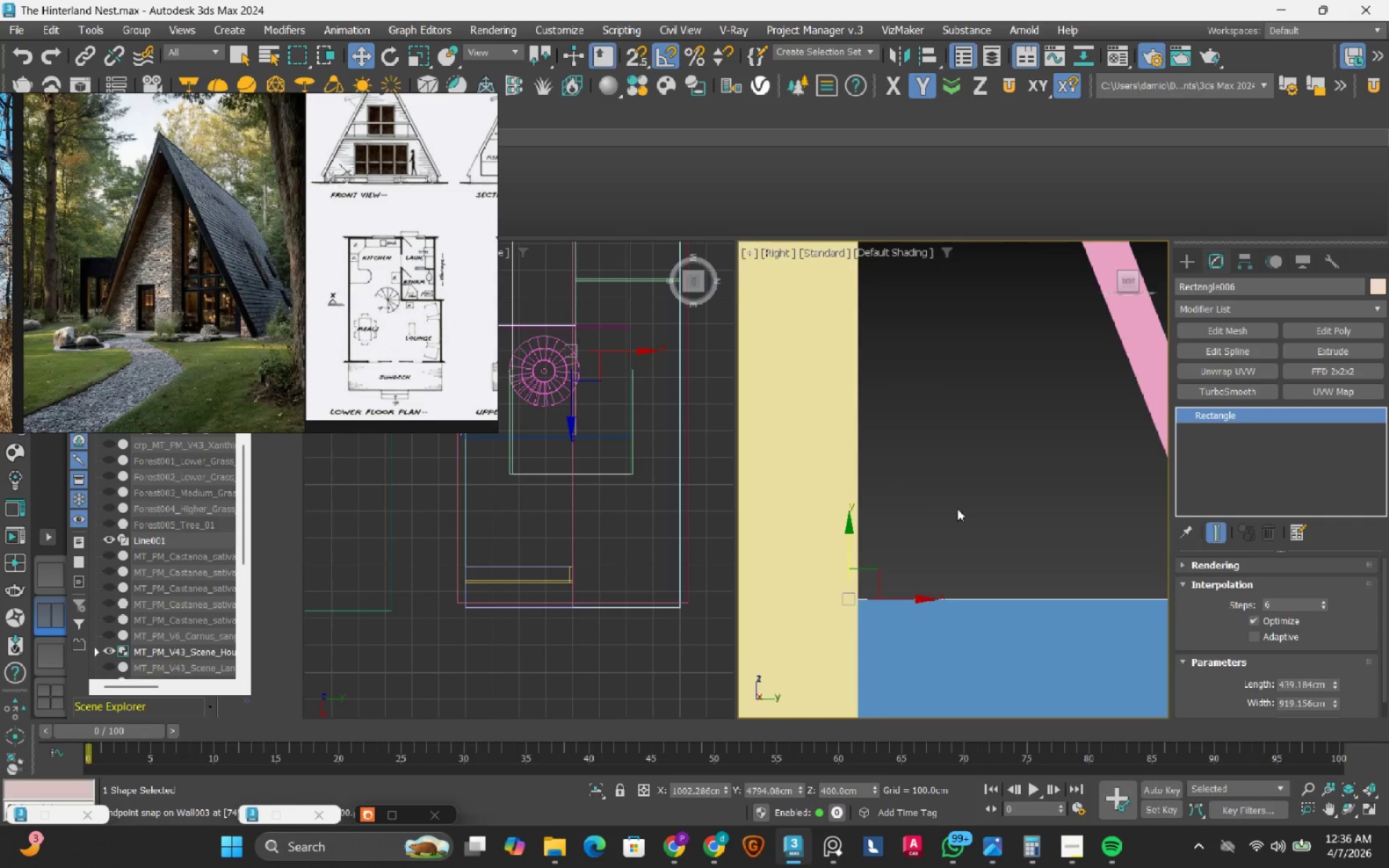 
hold_key(key=AltLeft, duration=0.64)
 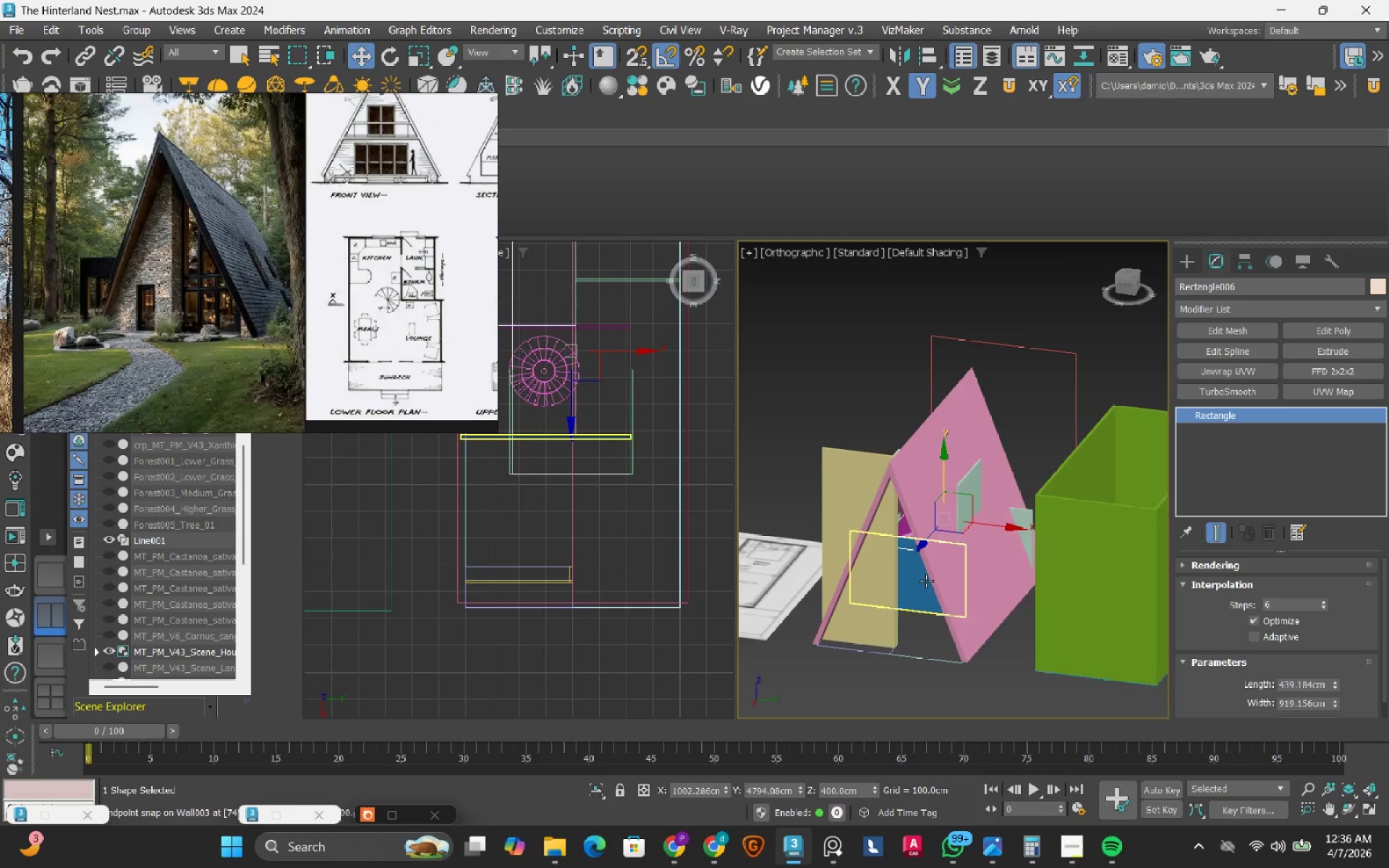 
scroll: coordinate [957, 508], scroll_direction: down, amount: 5.0
 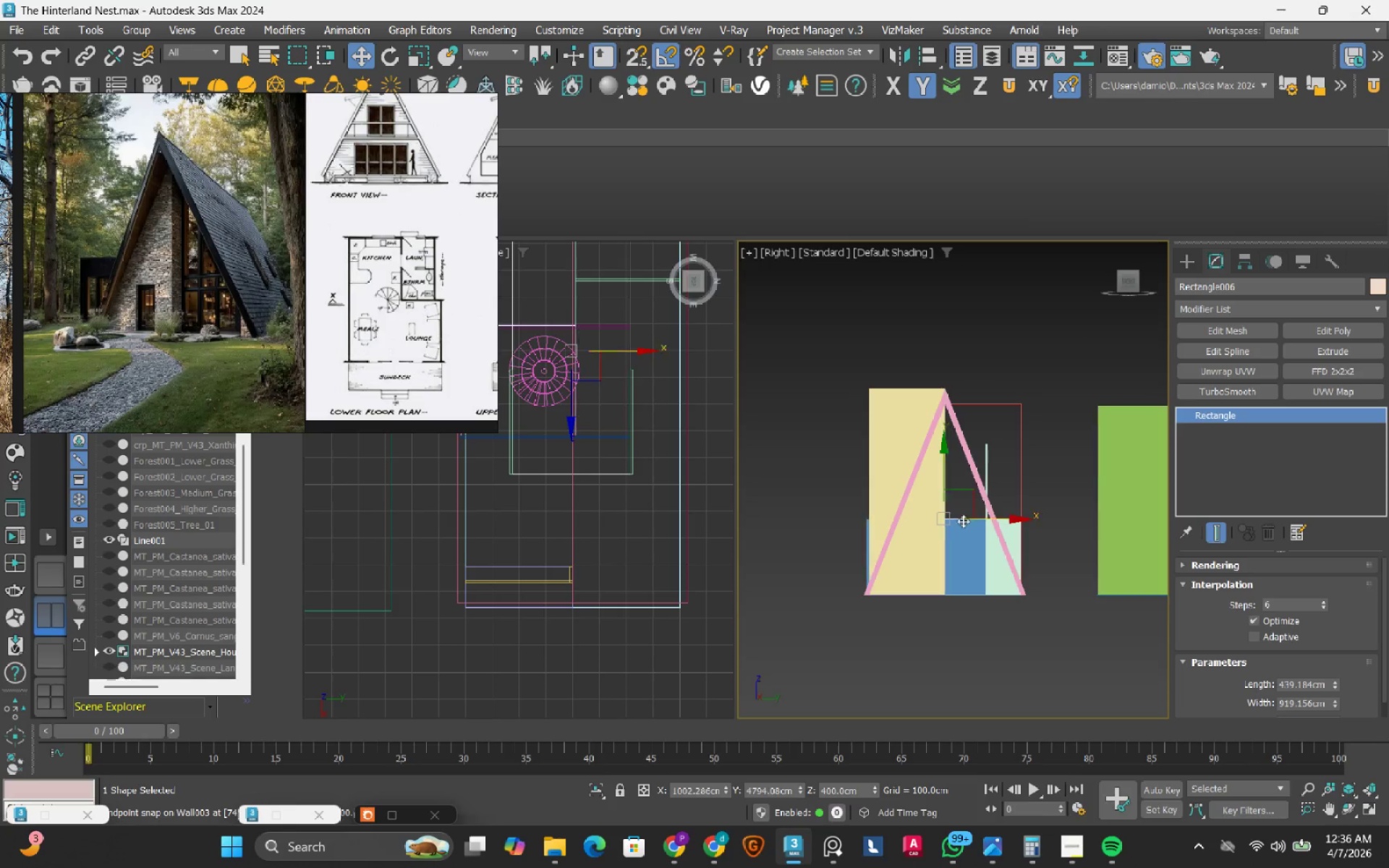 
scroll: coordinate [925, 582], scroll_direction: up, amount: 1.0
 